 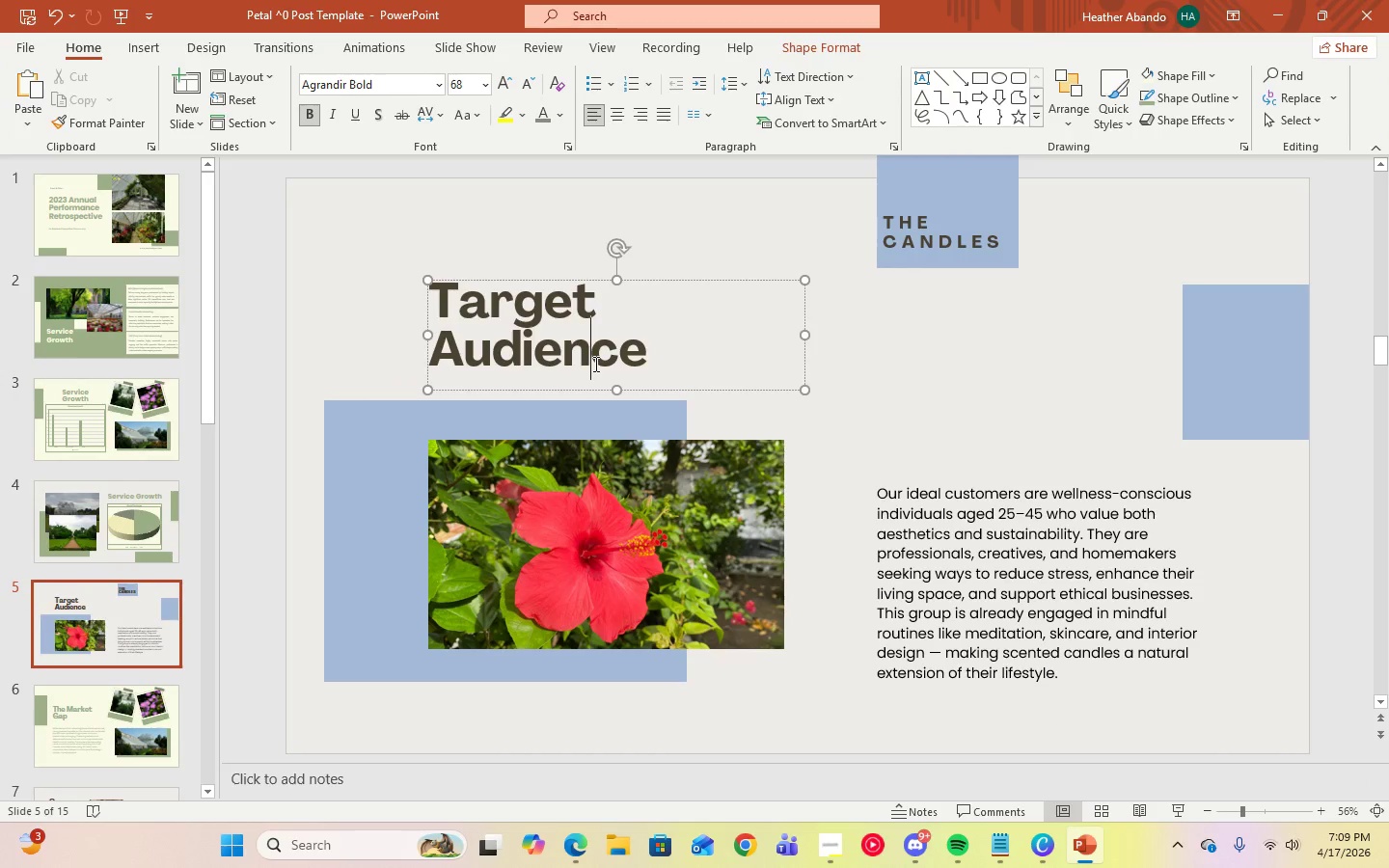 
key(Control+A)
 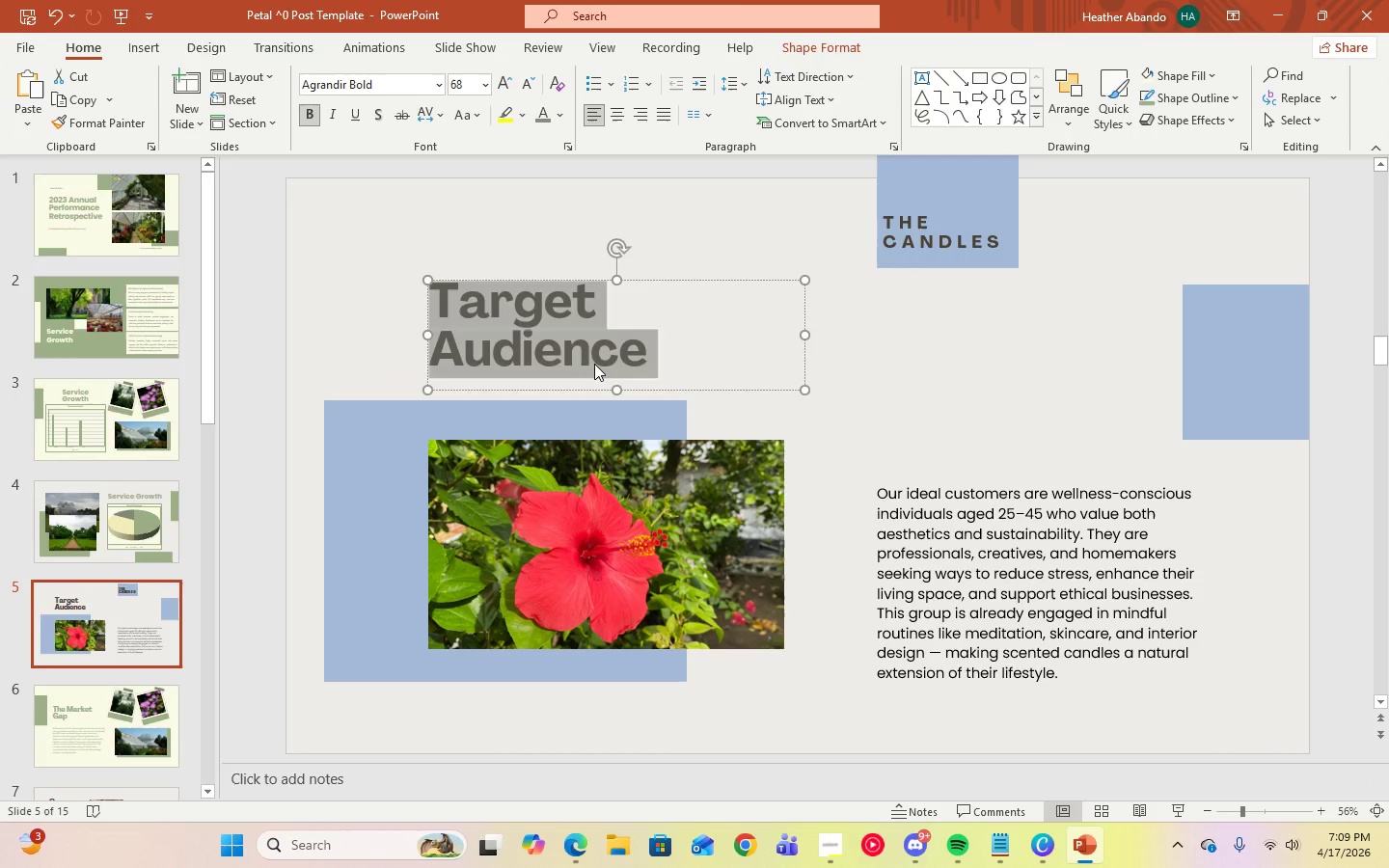 
type(client portfolio)
 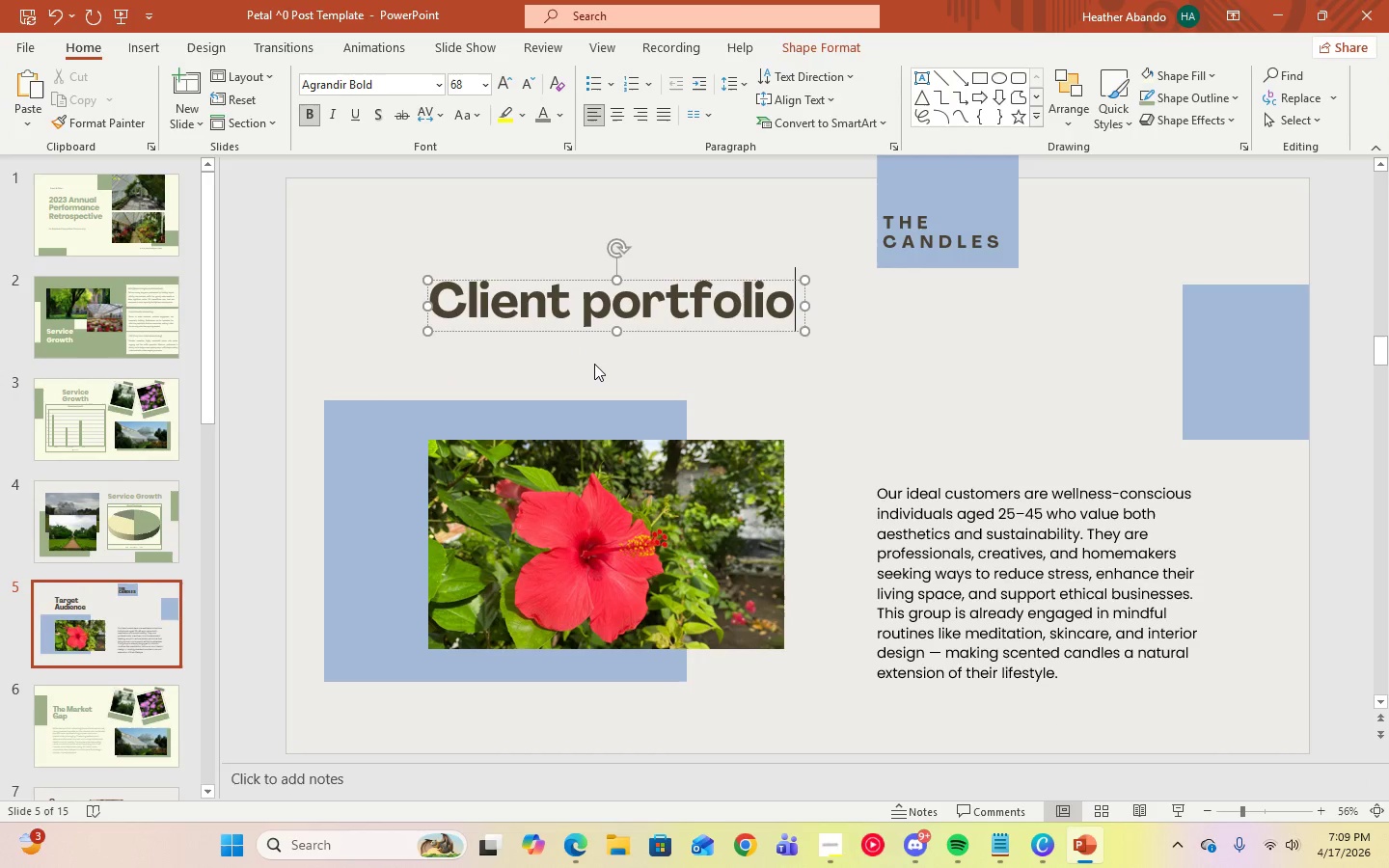 
key(Control+A)
 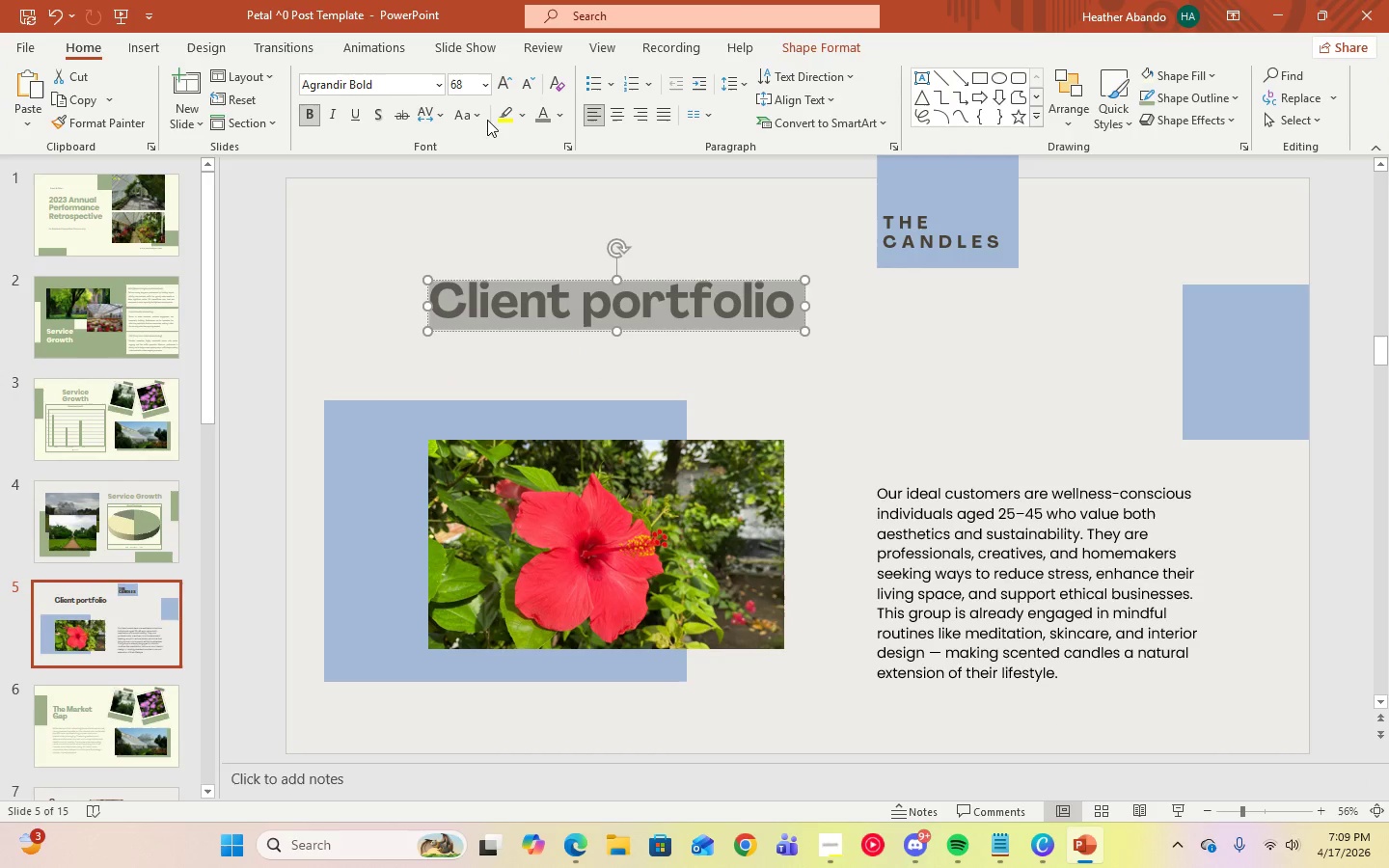 
left_click([475, 114])
 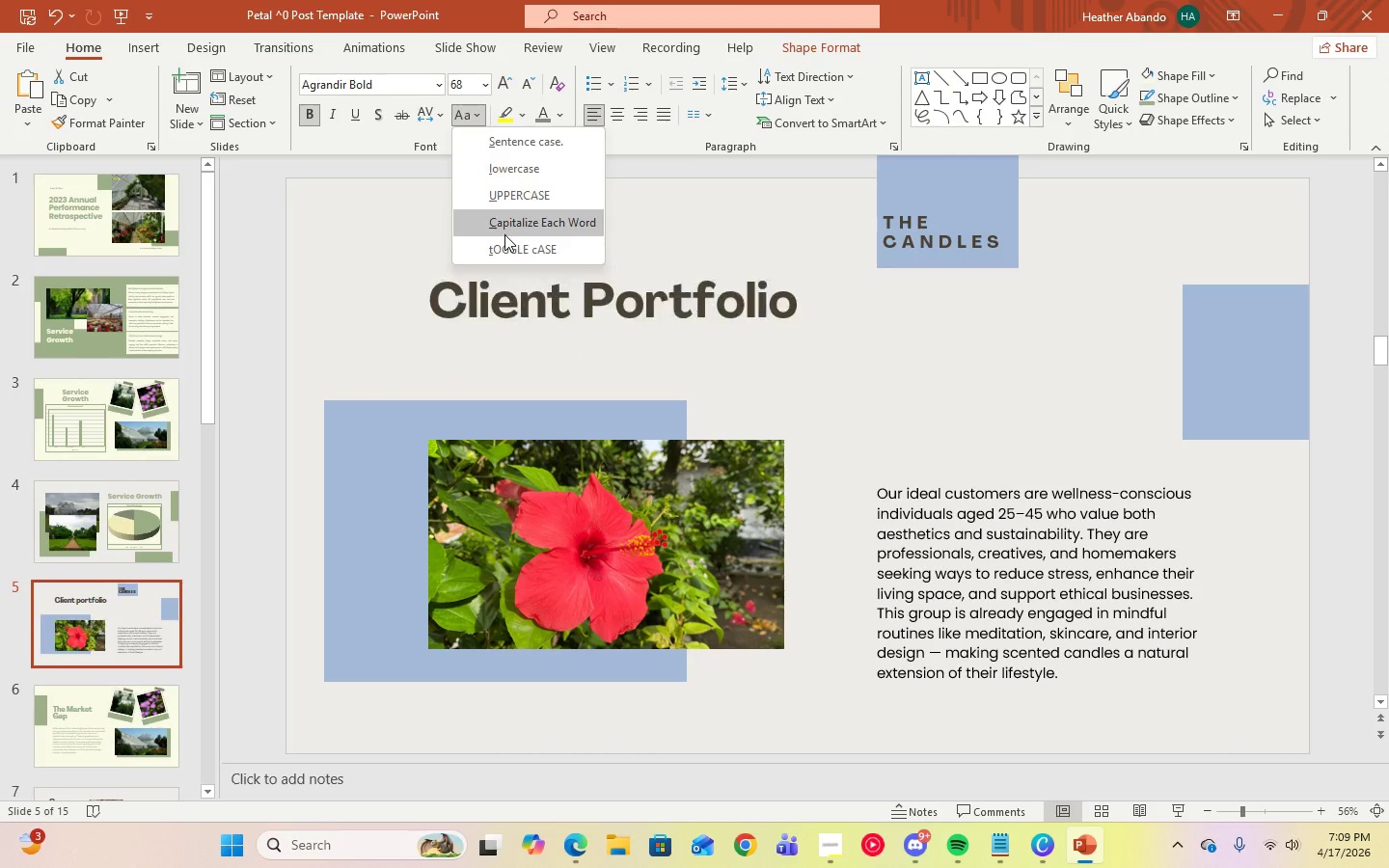 
left_click([504, 229])
 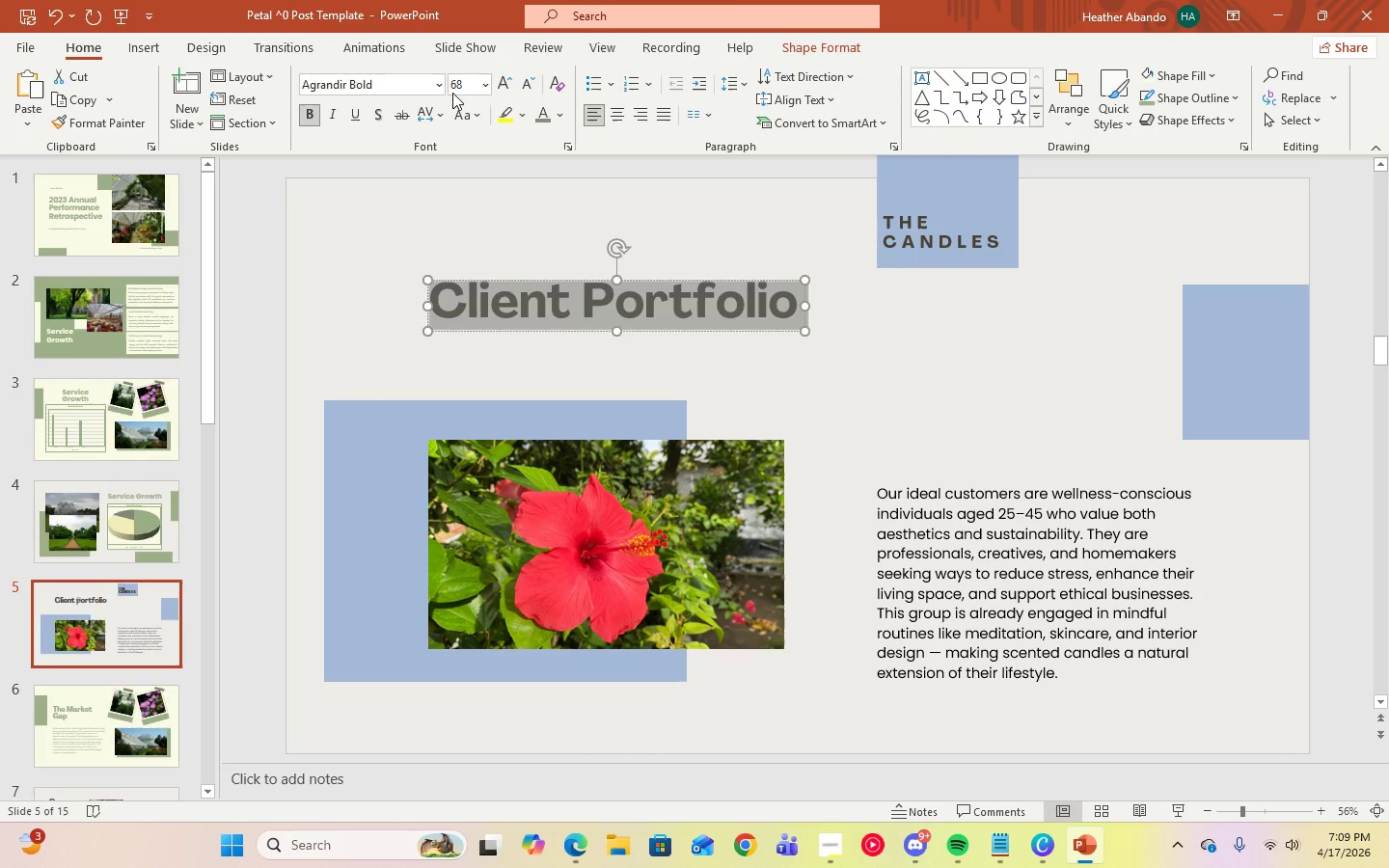 
left_click([452, 89])
 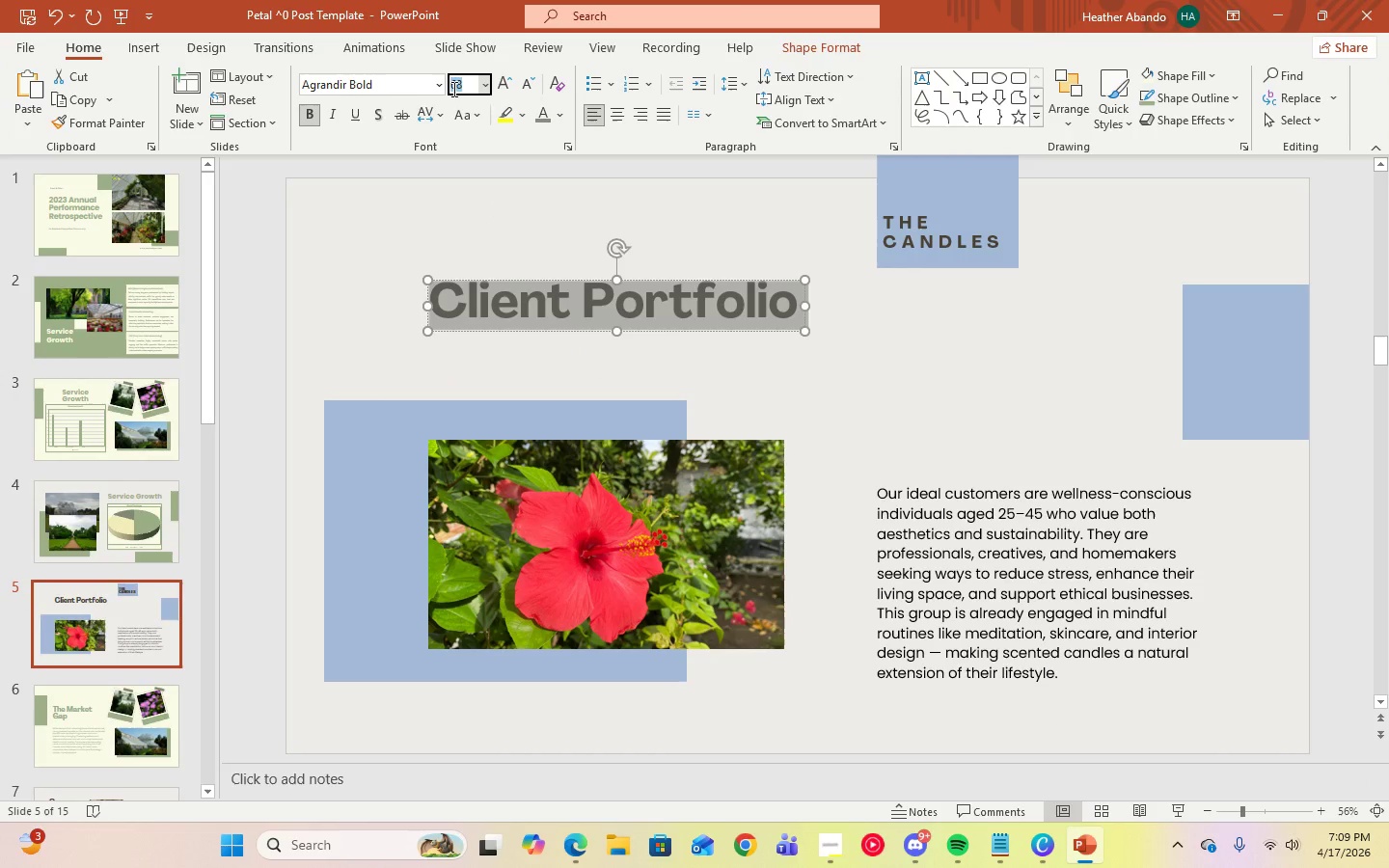 
key(Numpad7)
 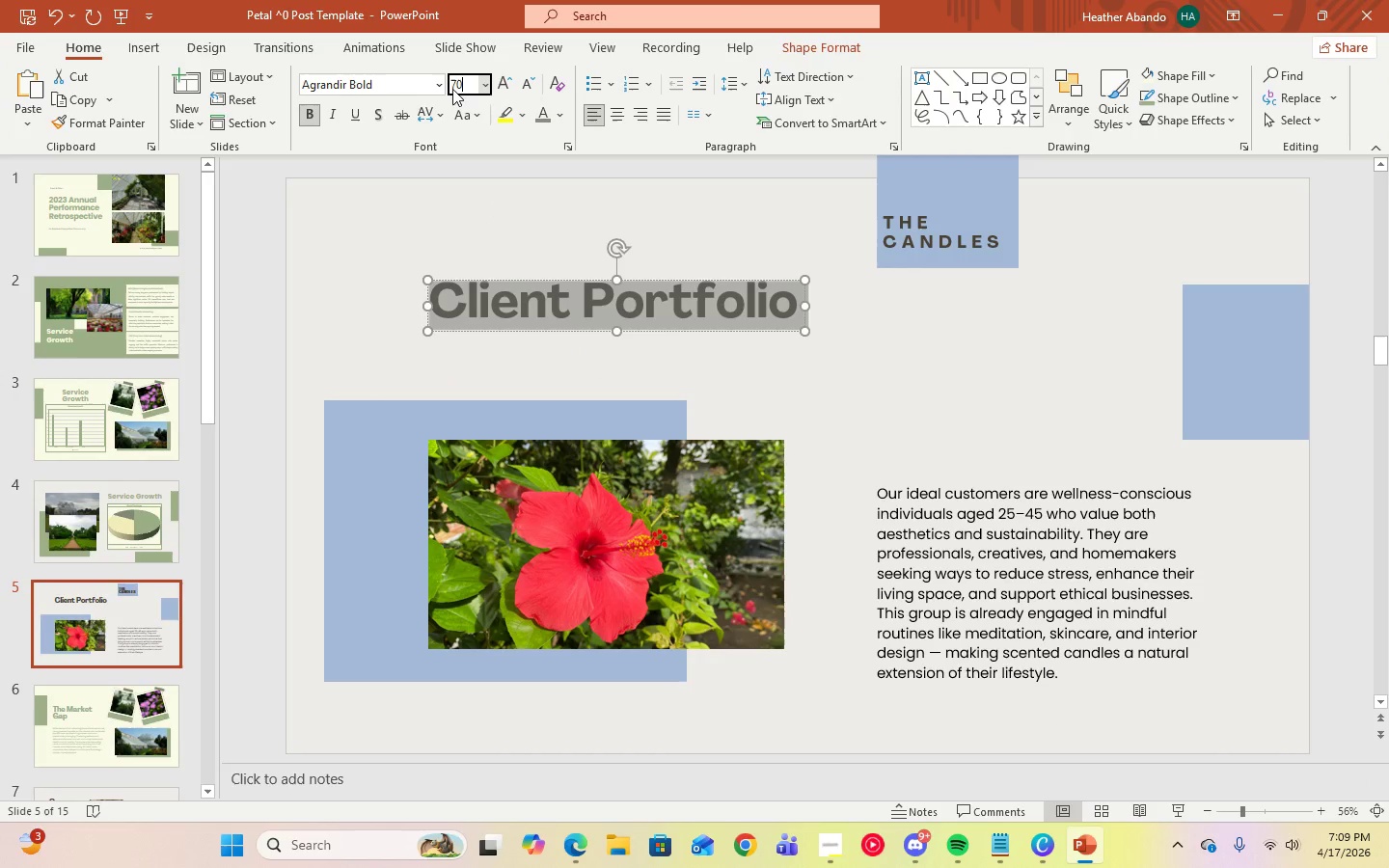 
key(Numpad0)
 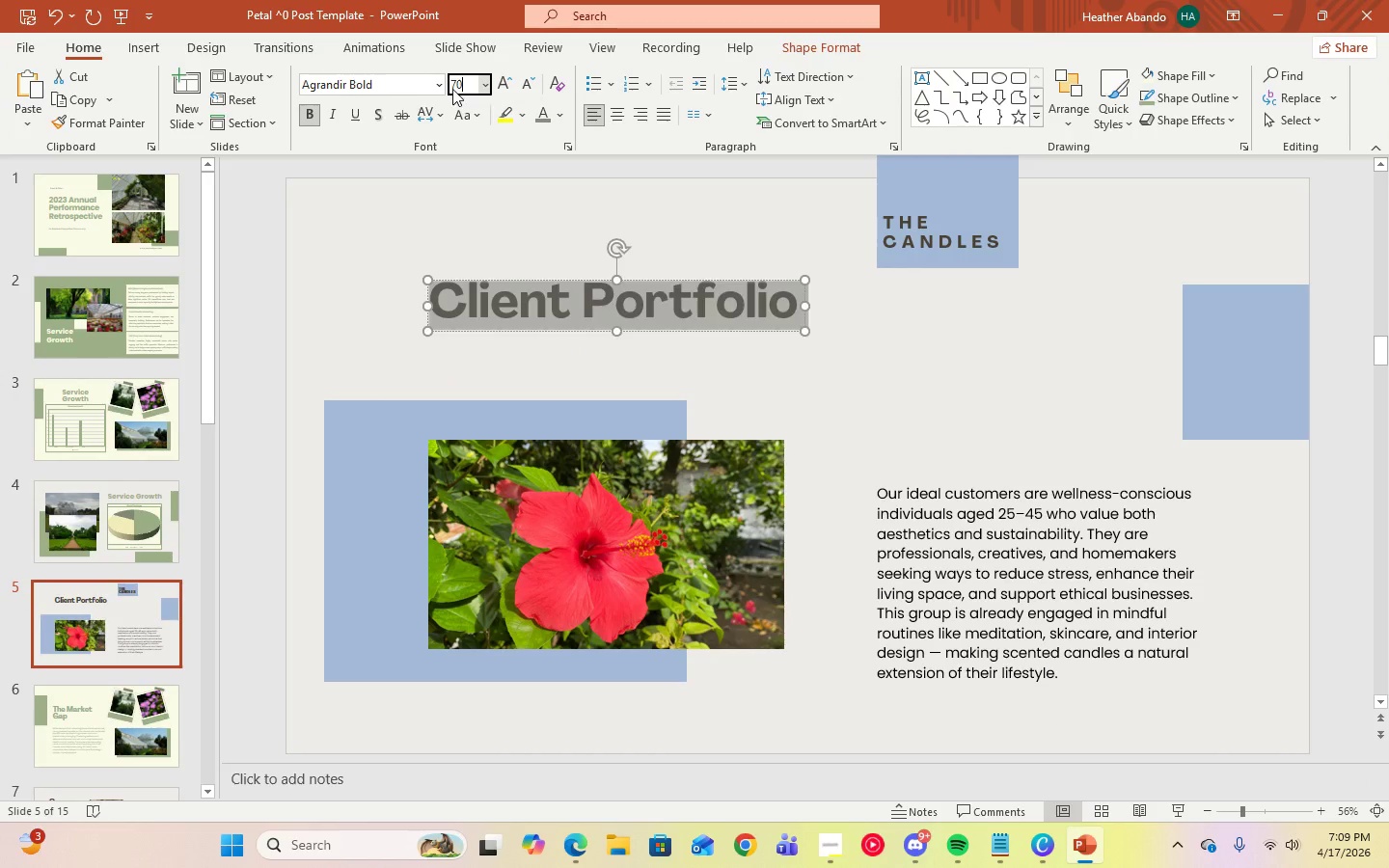 
key(Enter)
 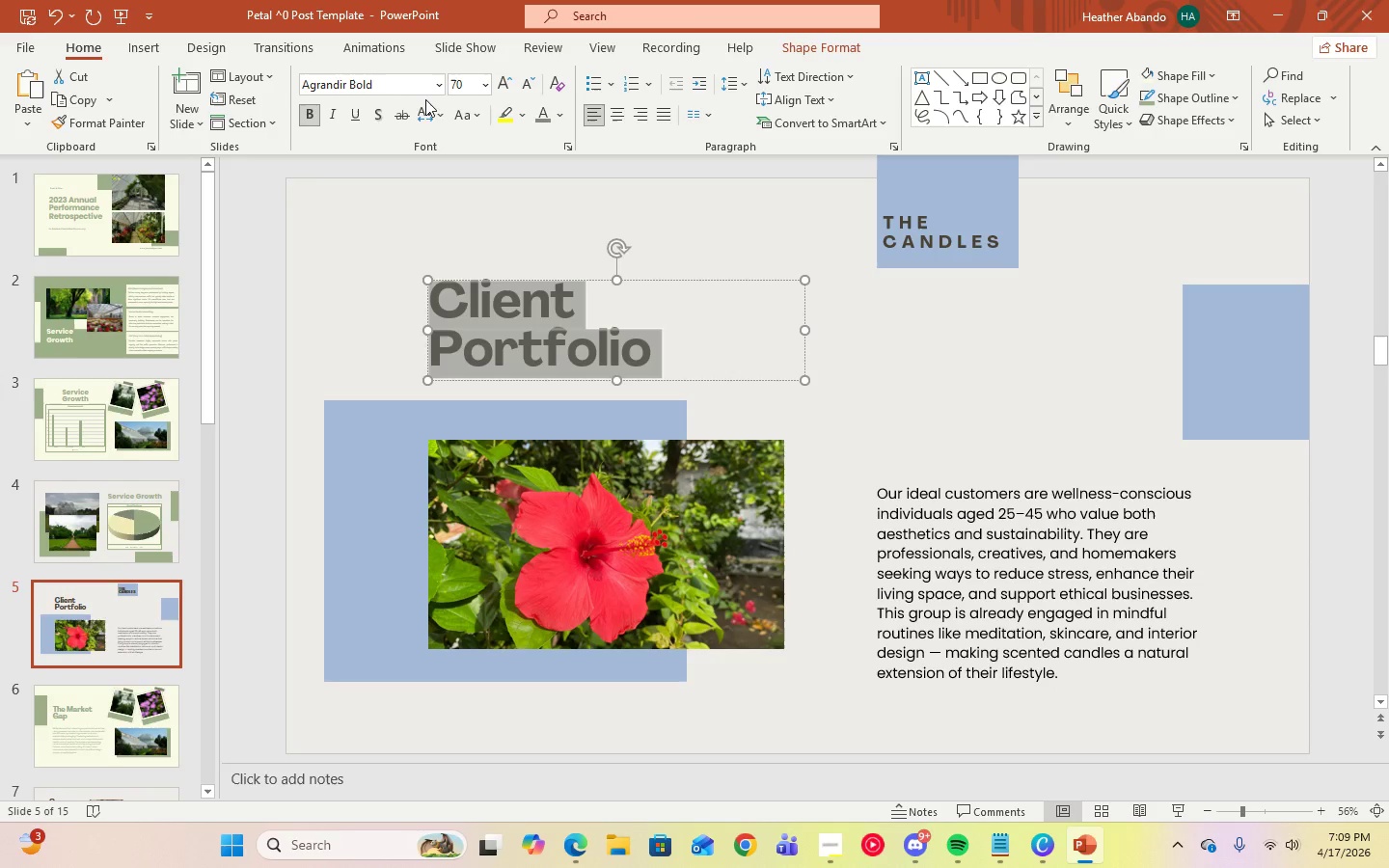 
left_click([438, 88])
 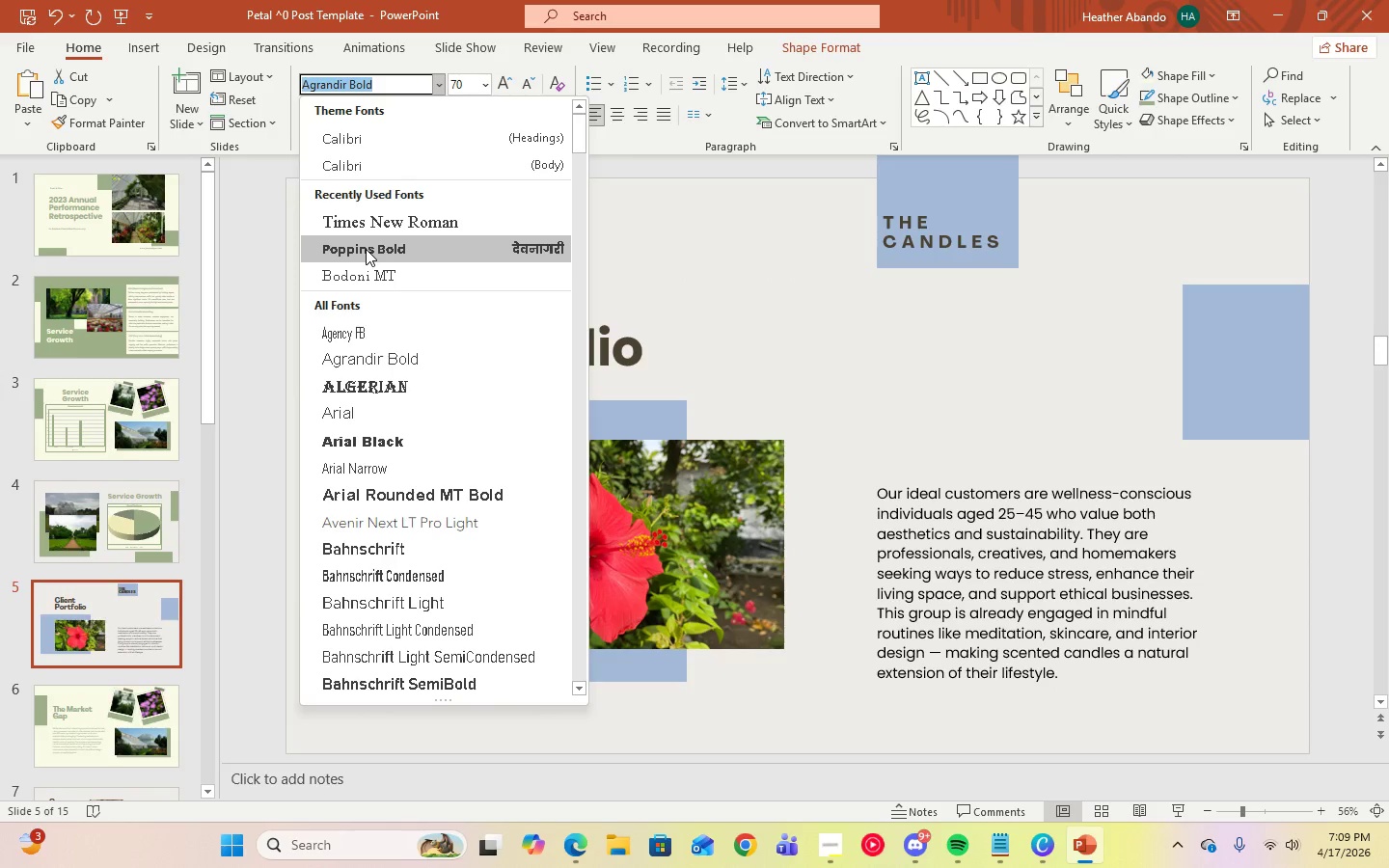 
left_click([366, 249])
 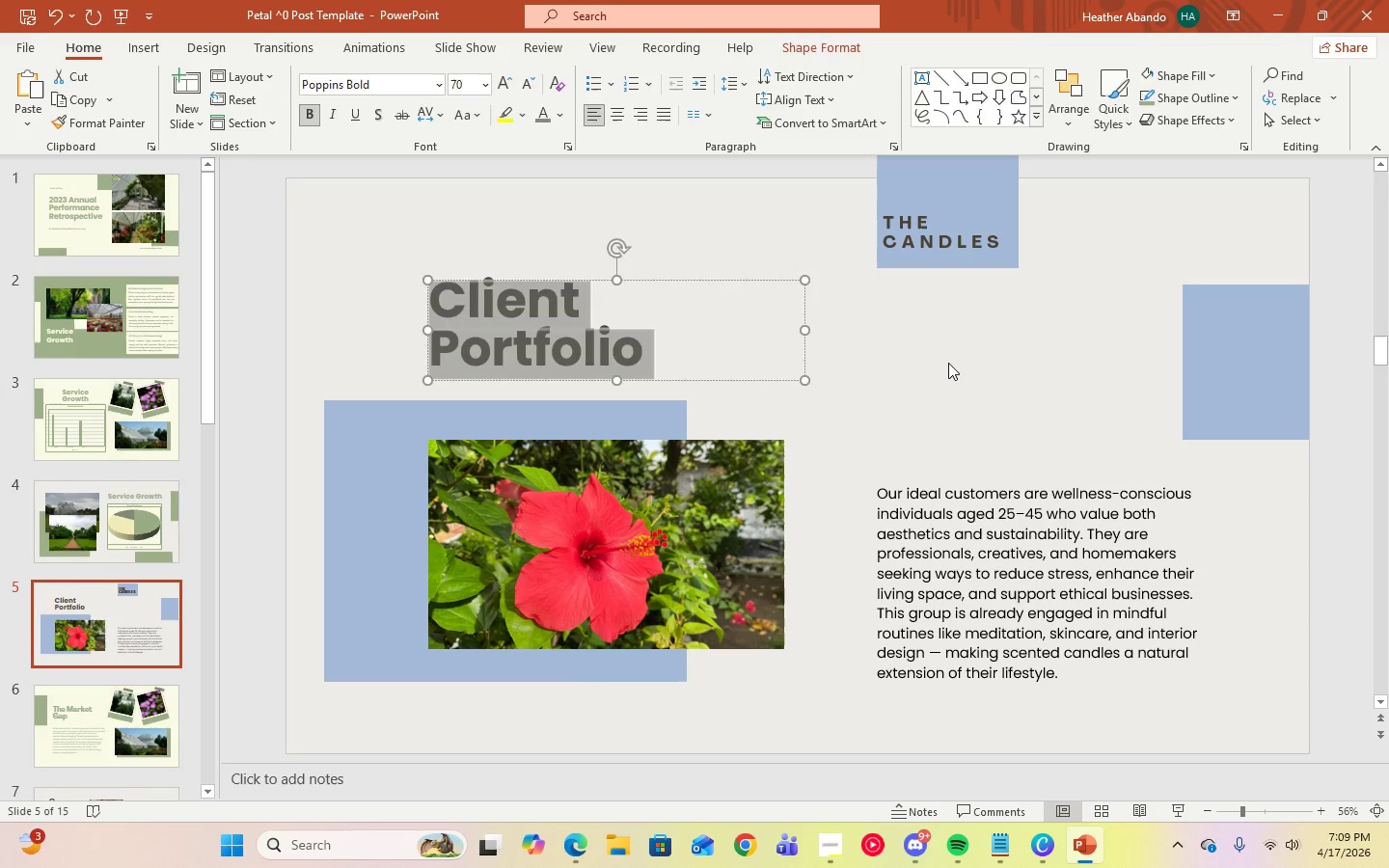 
double_click([957, 239])
 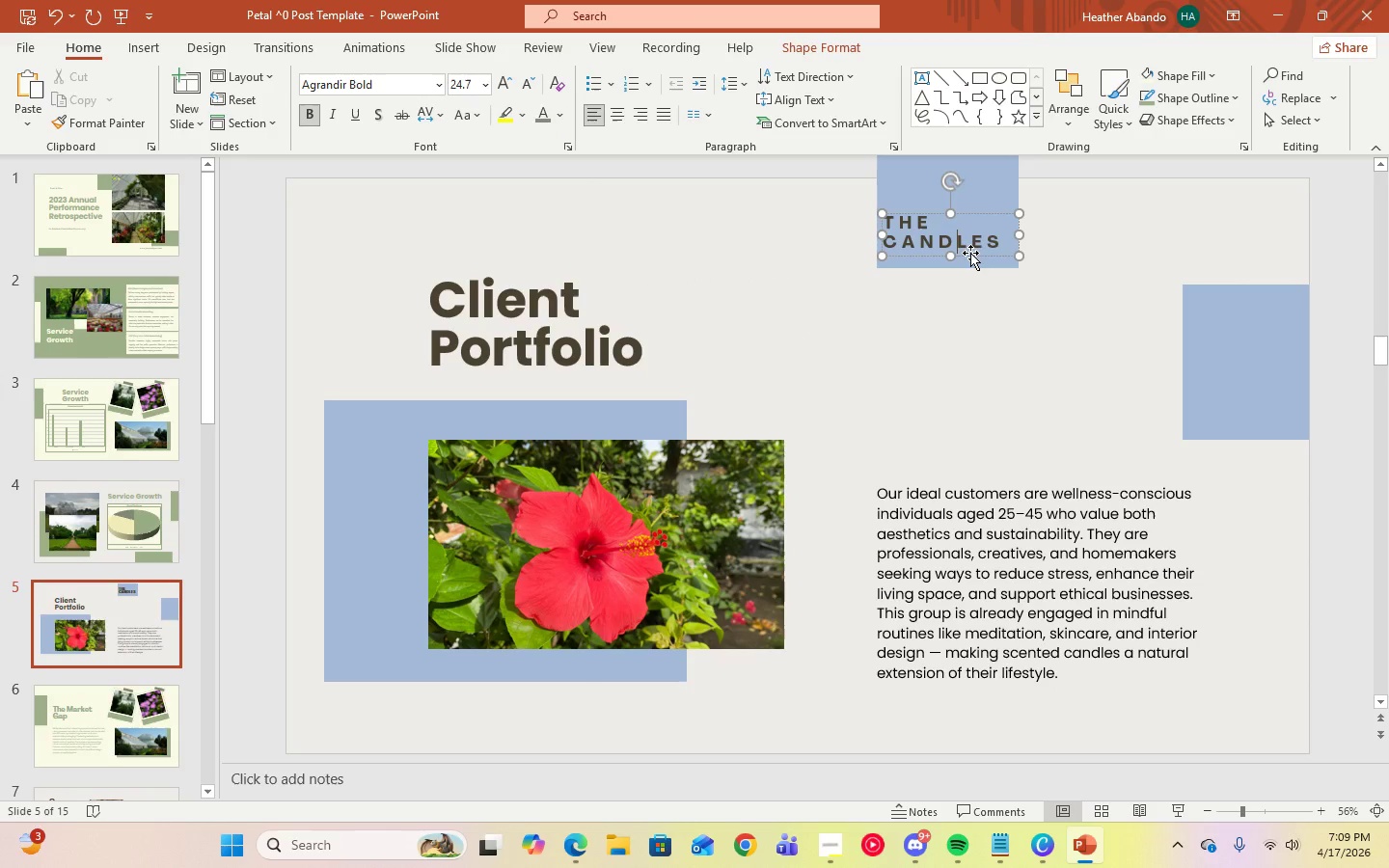 
left_click([970, 253])
 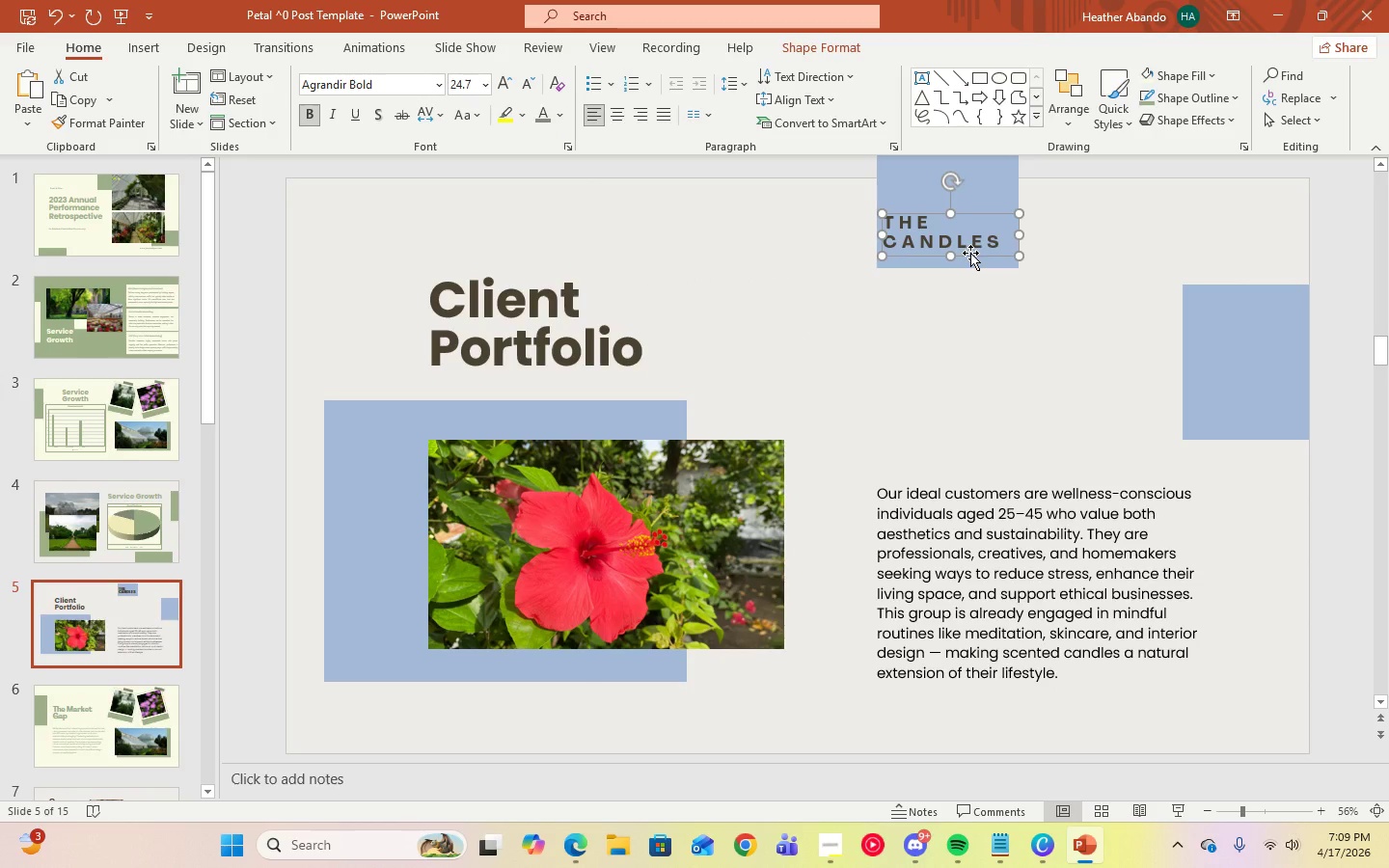 
key(Delete)
 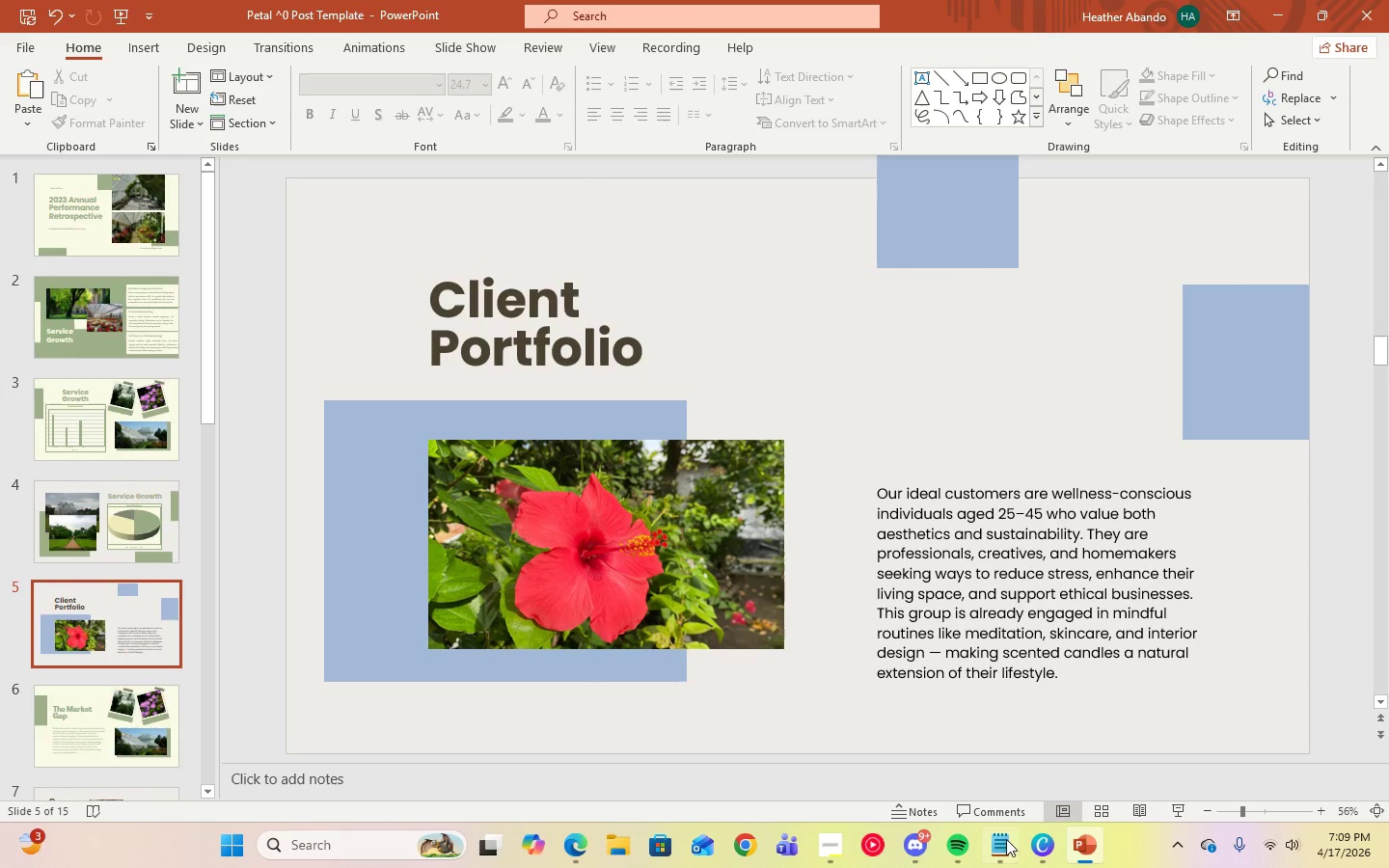 
left_click([999, 850])
 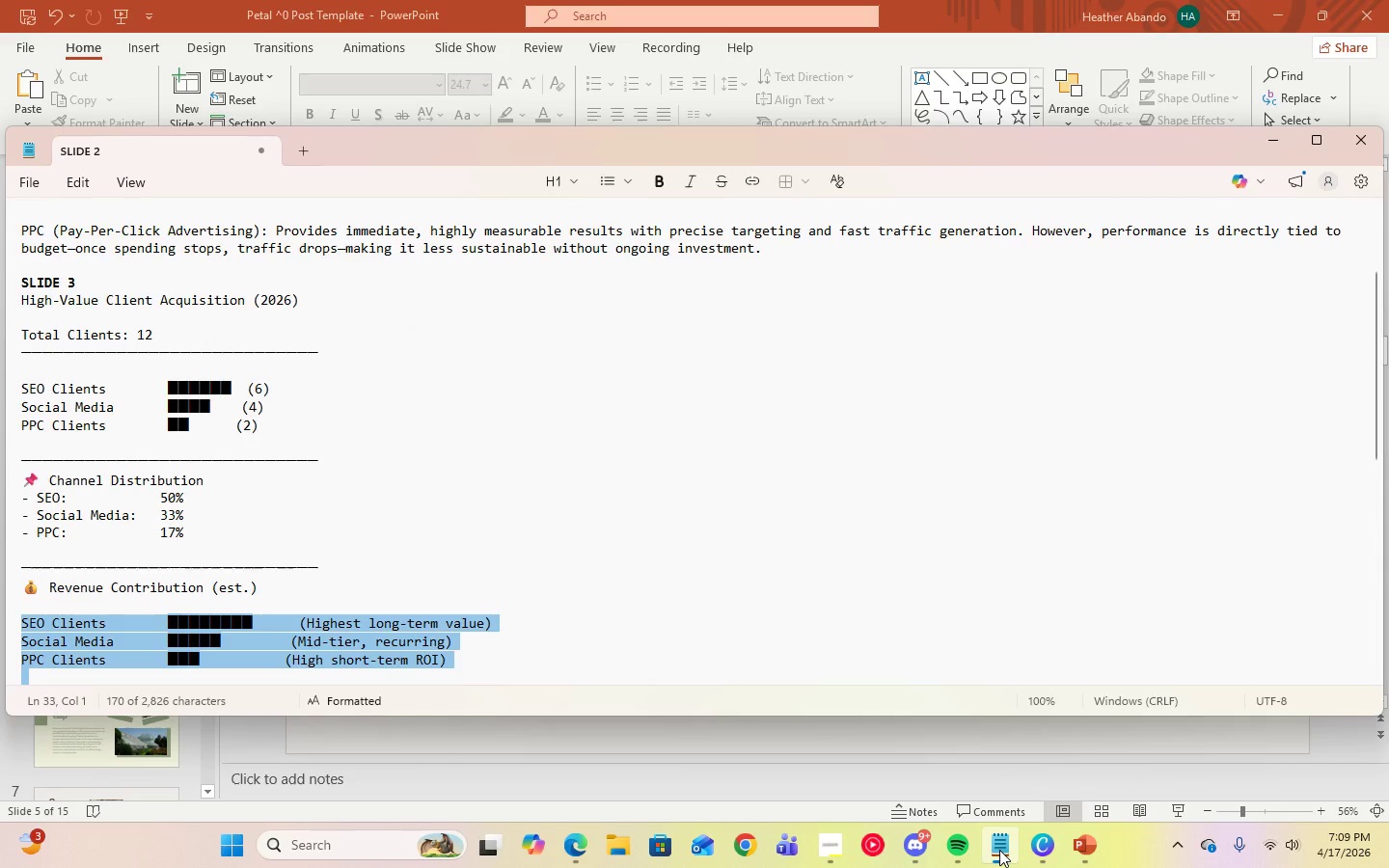 
left_click([999, 850])
 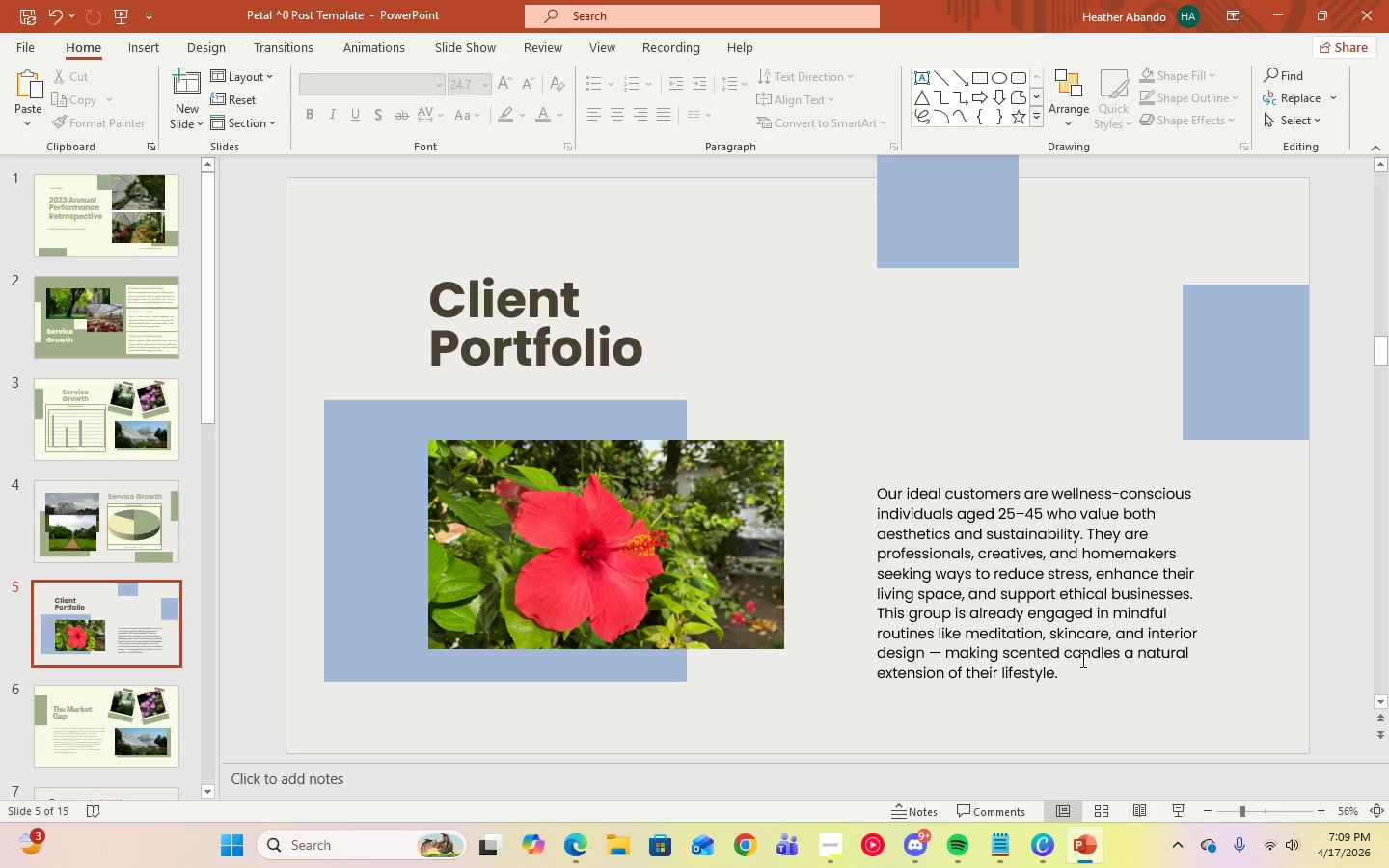 
left_click([1090, 681])
 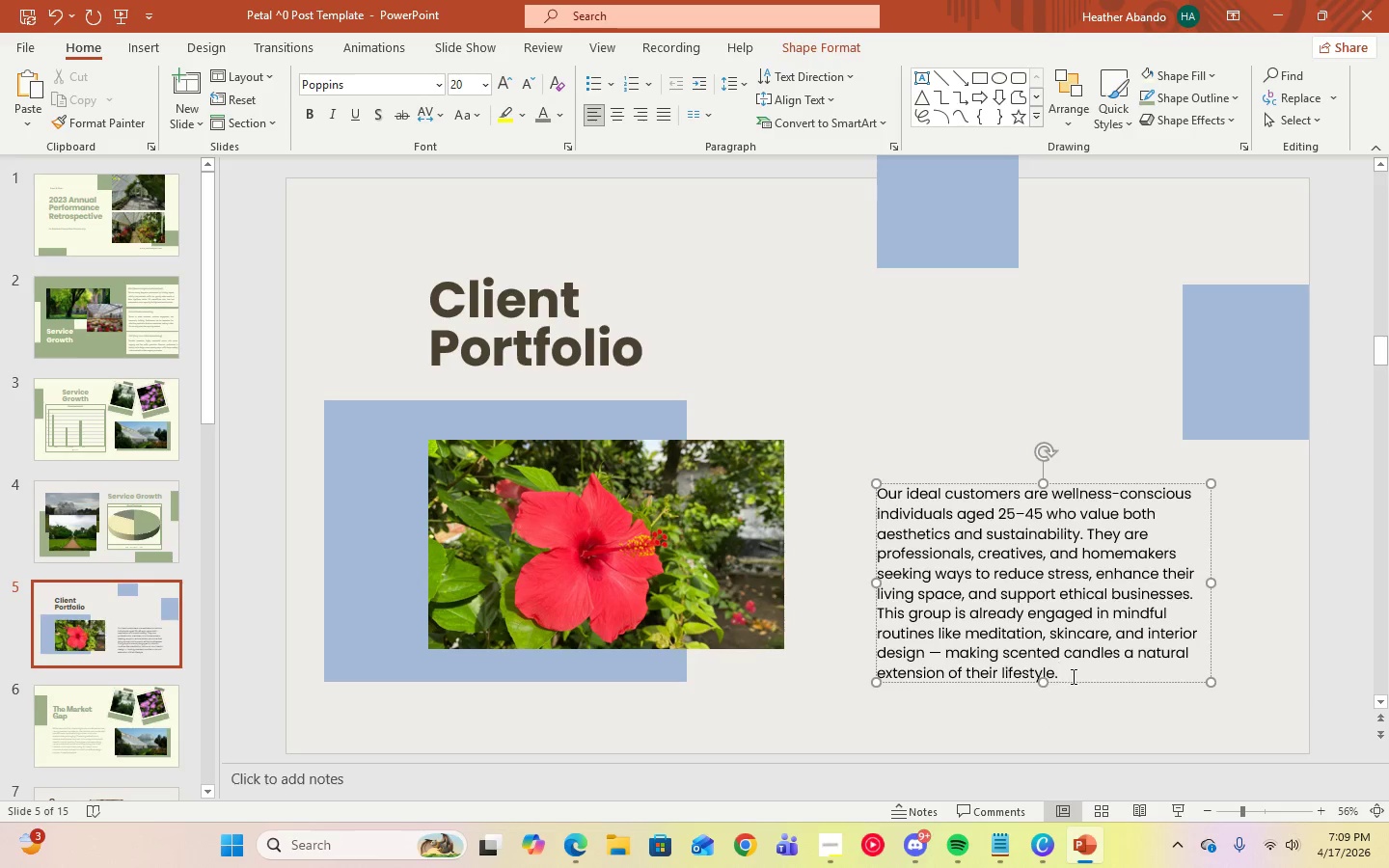 
left_click([990, 835])
 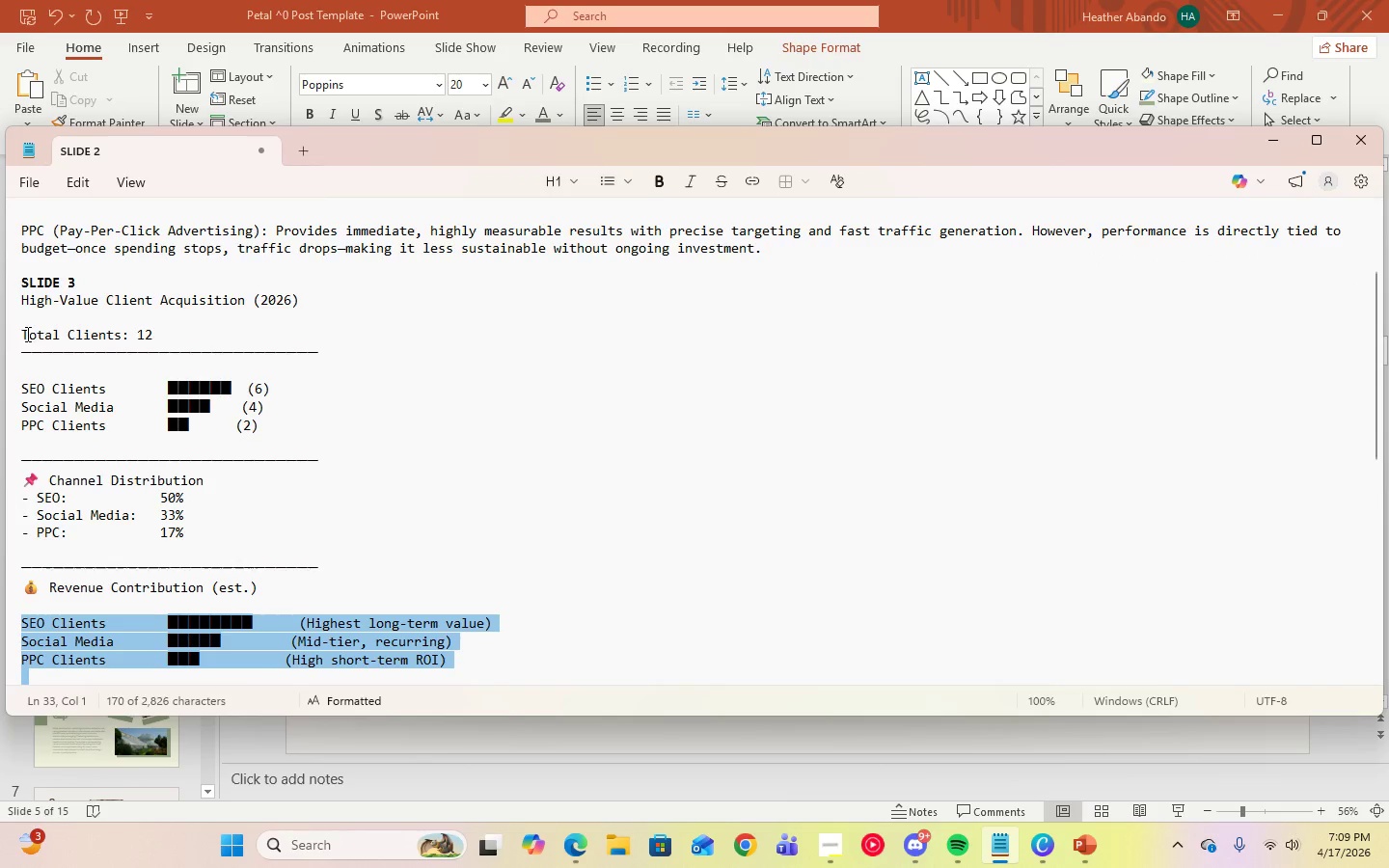 
left_click_drag(start_coordinate=[24, 334], to_coordinate=[162, 338])
 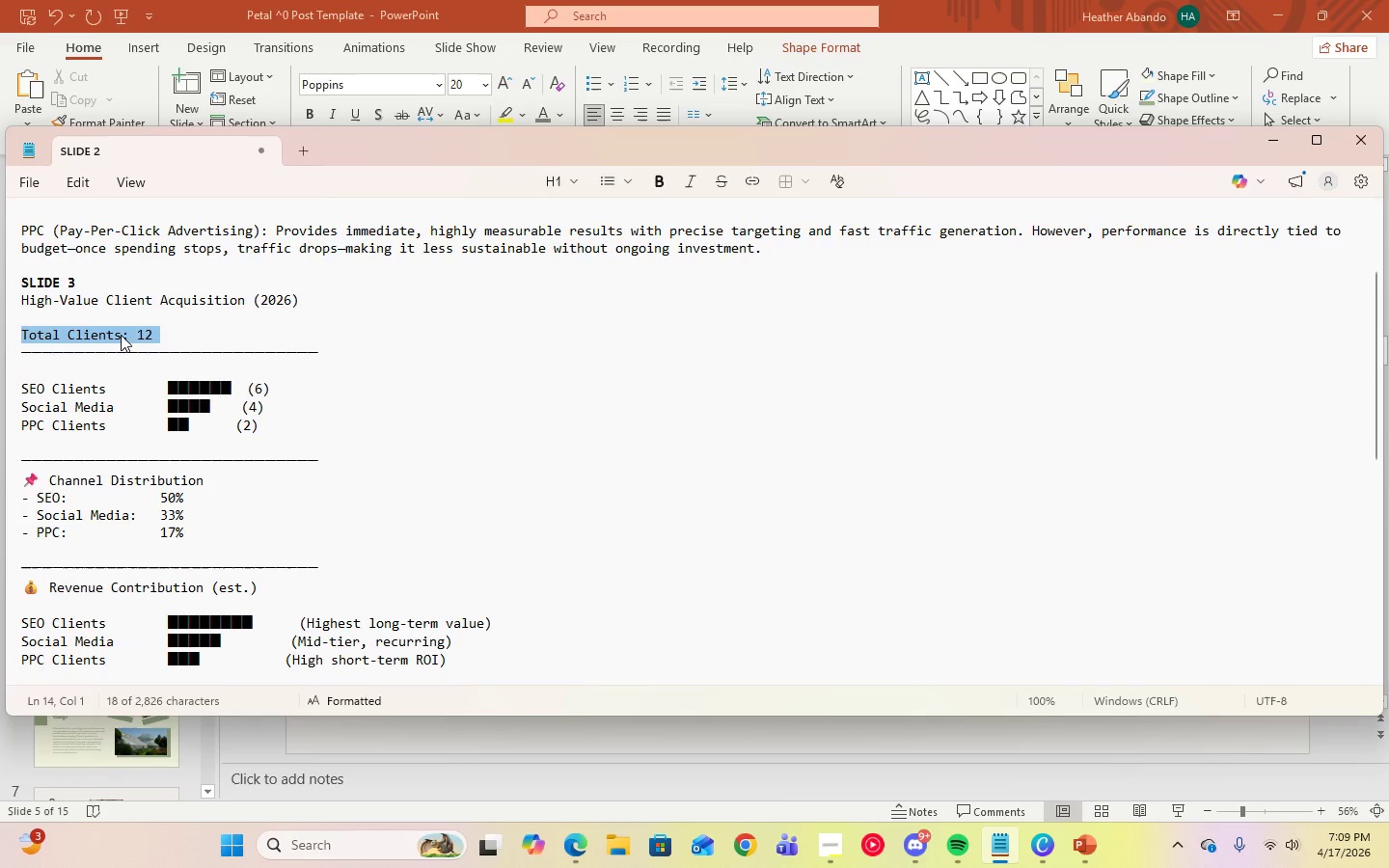 
right_click([121, 335])
 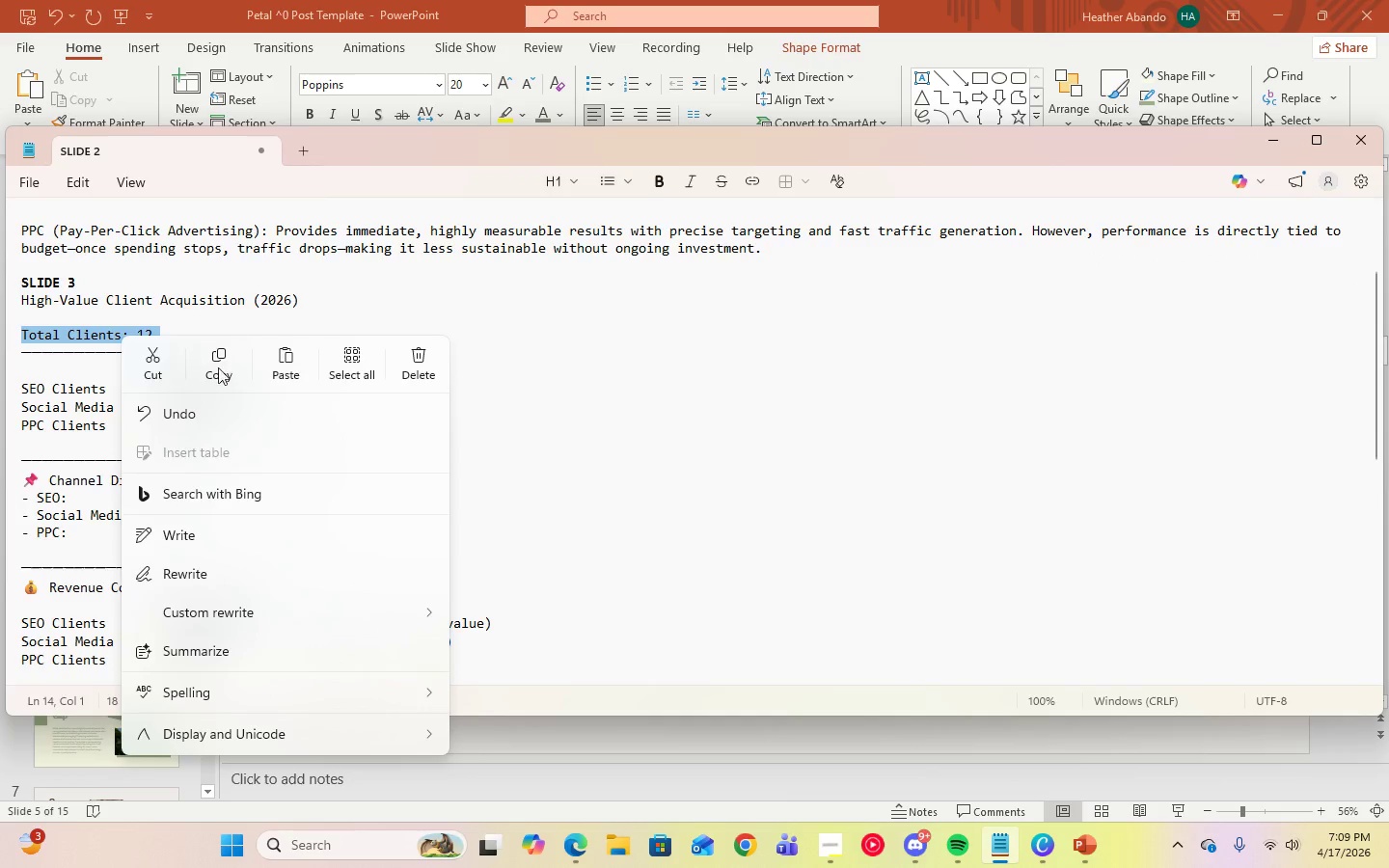 
left_click([227, 367])
 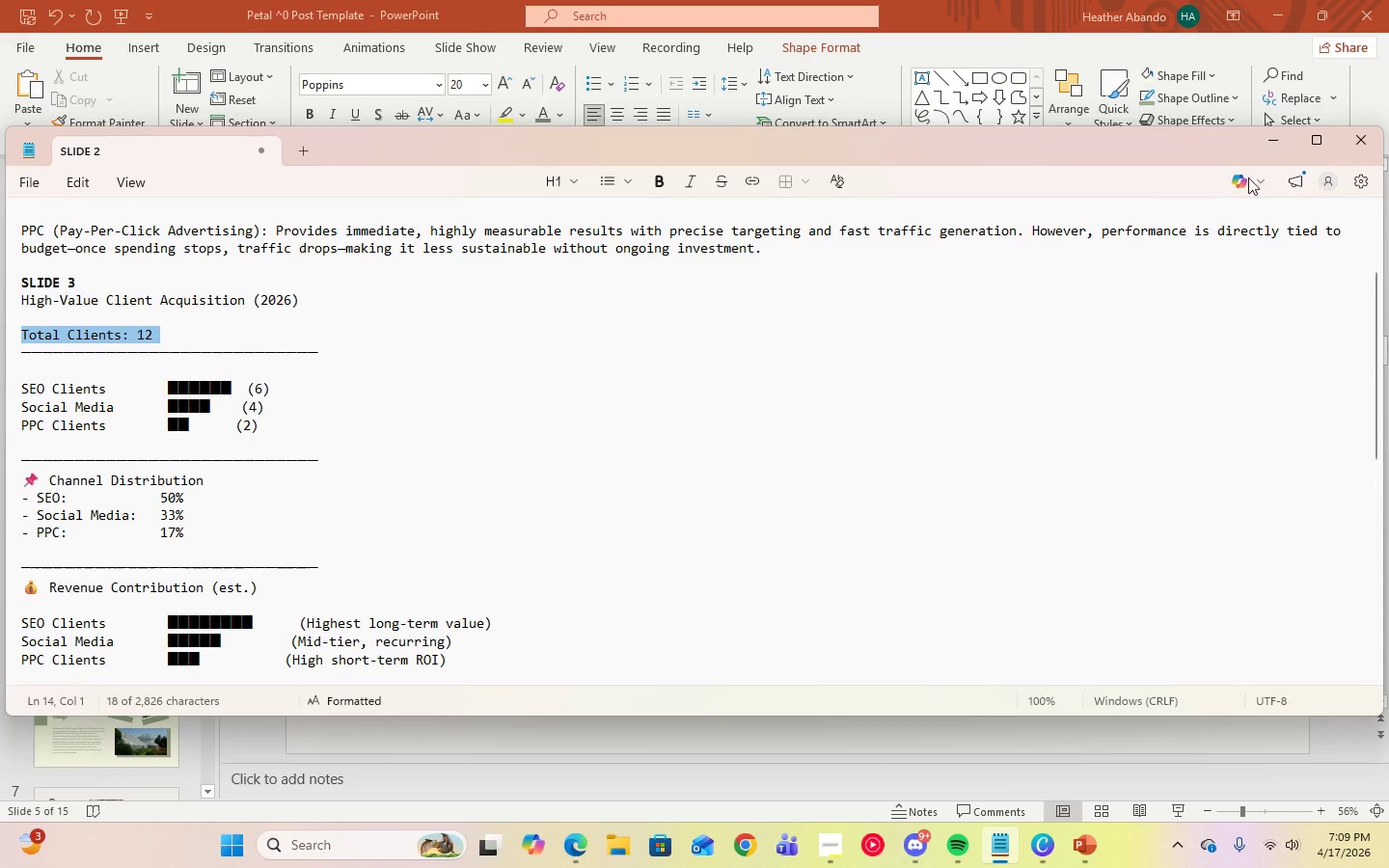 
left_click([1282, 144])
 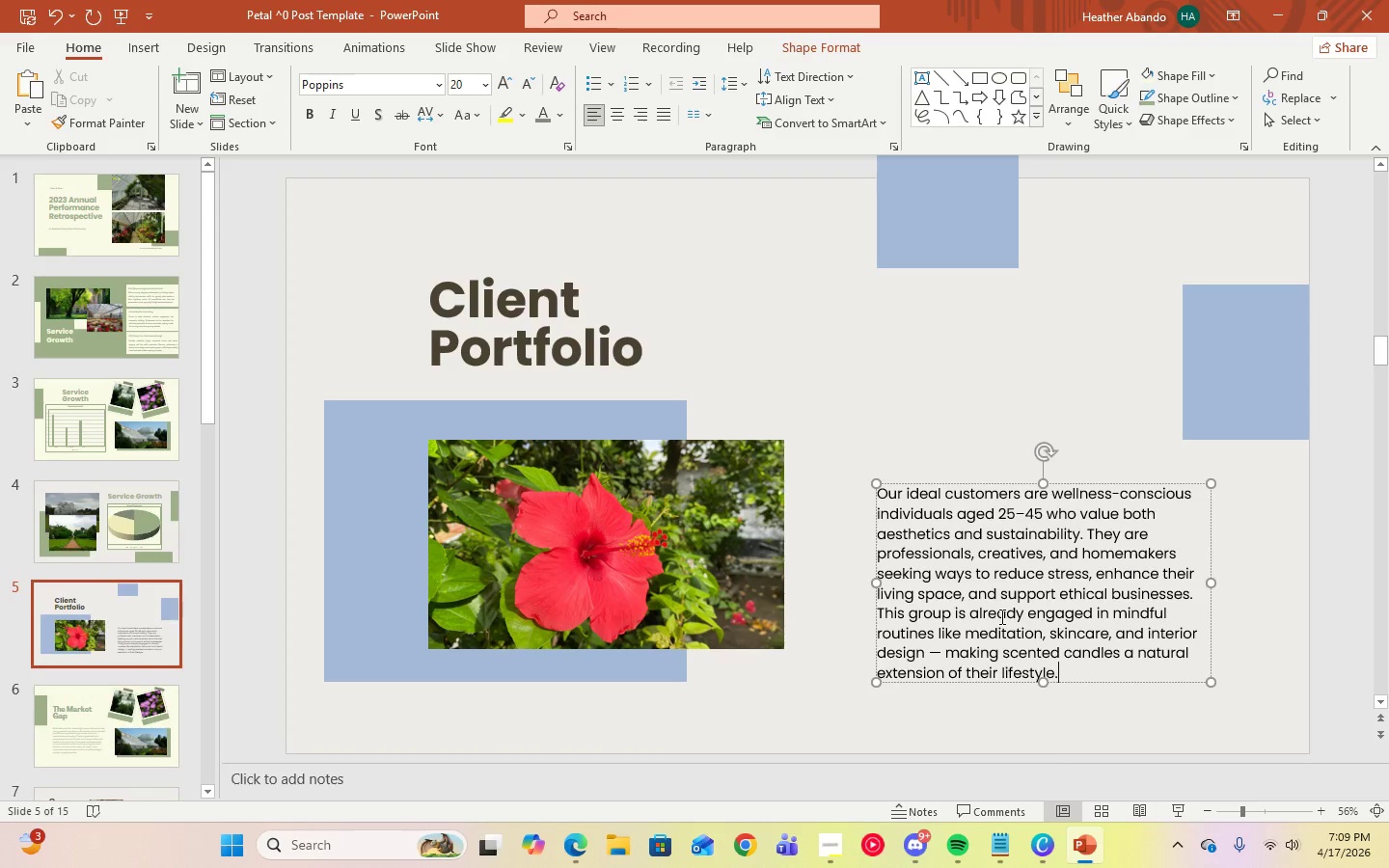 
key(Control+A)
 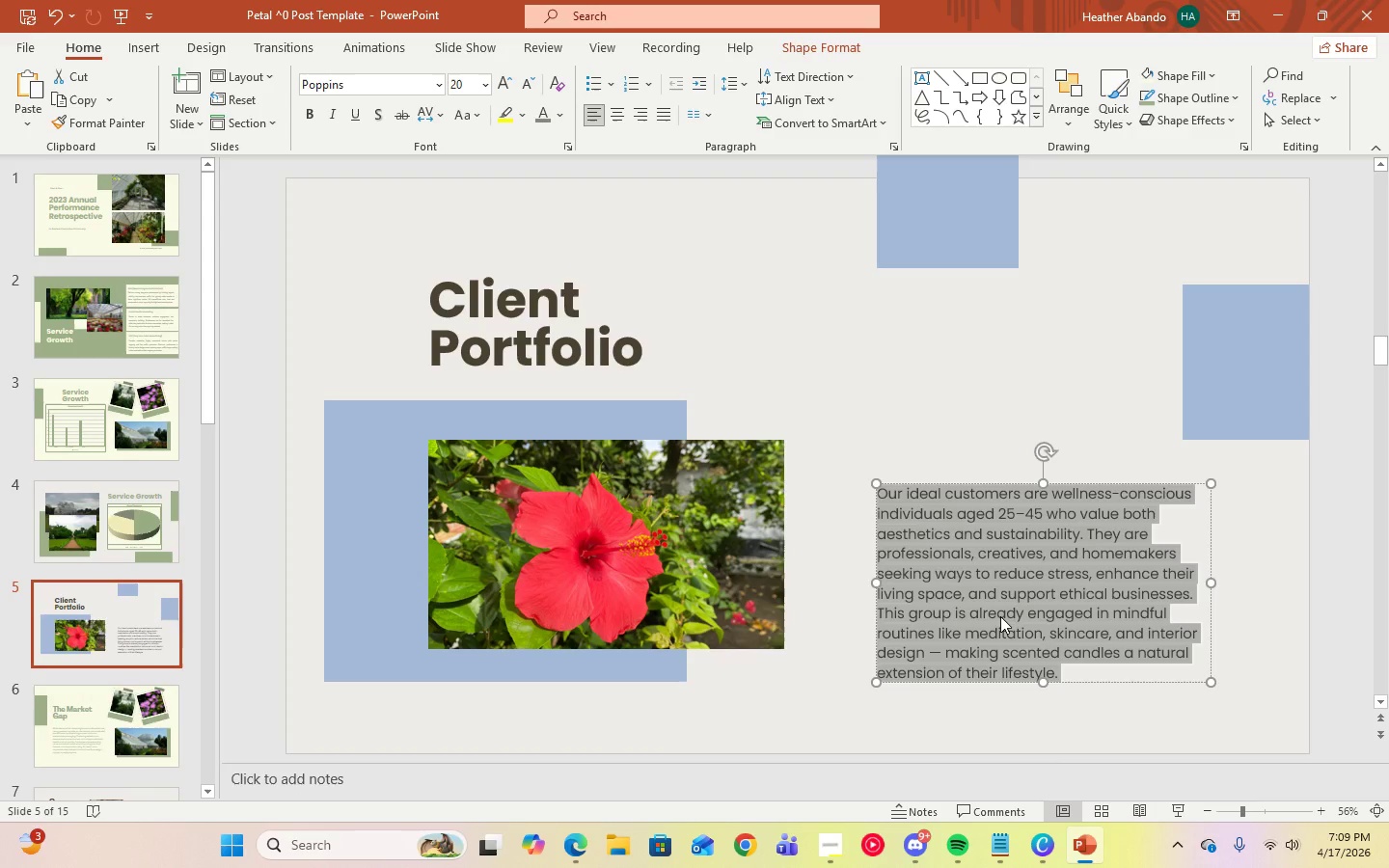 
key(Control+ControlLeft)
 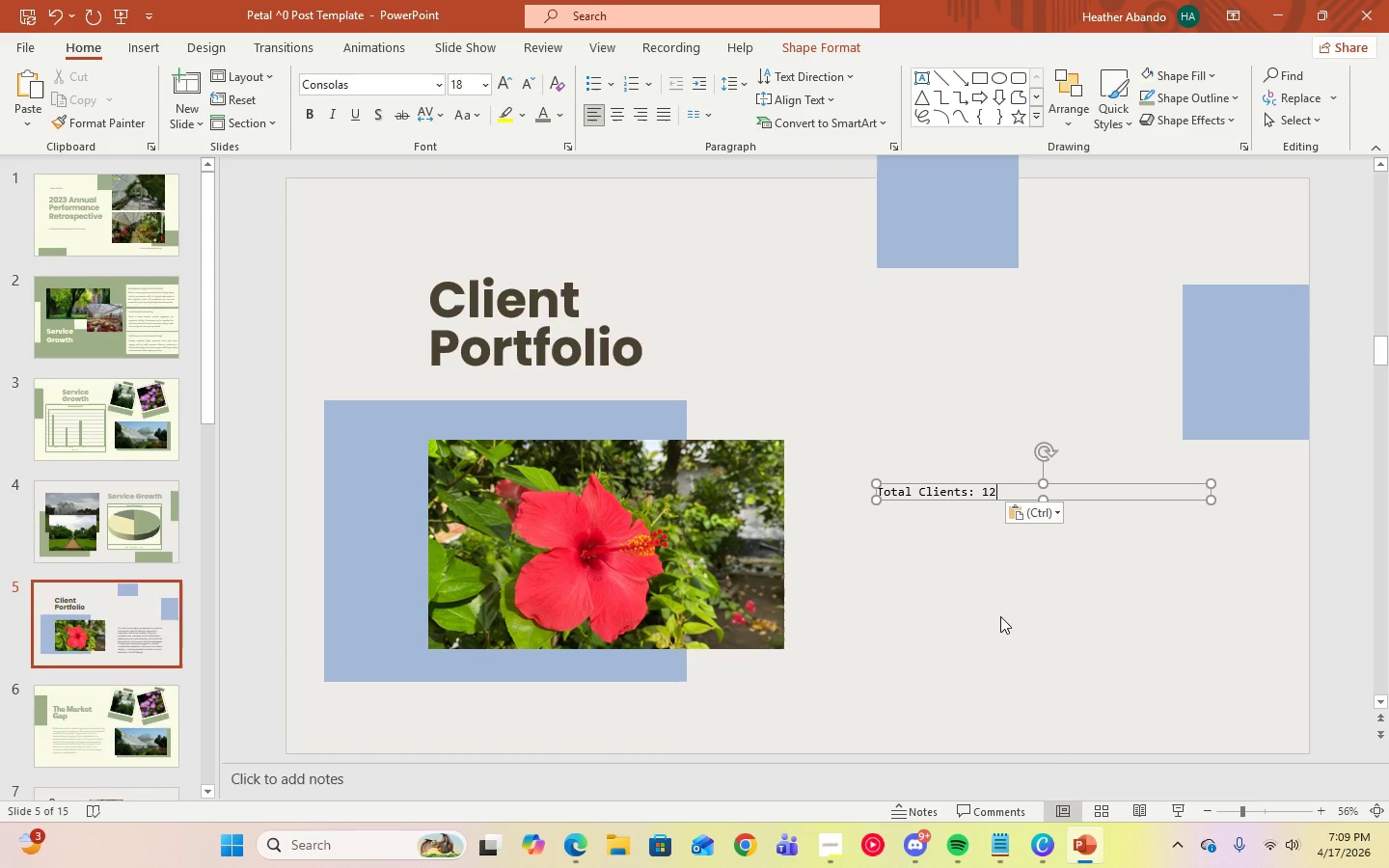 
key(Control+V)
 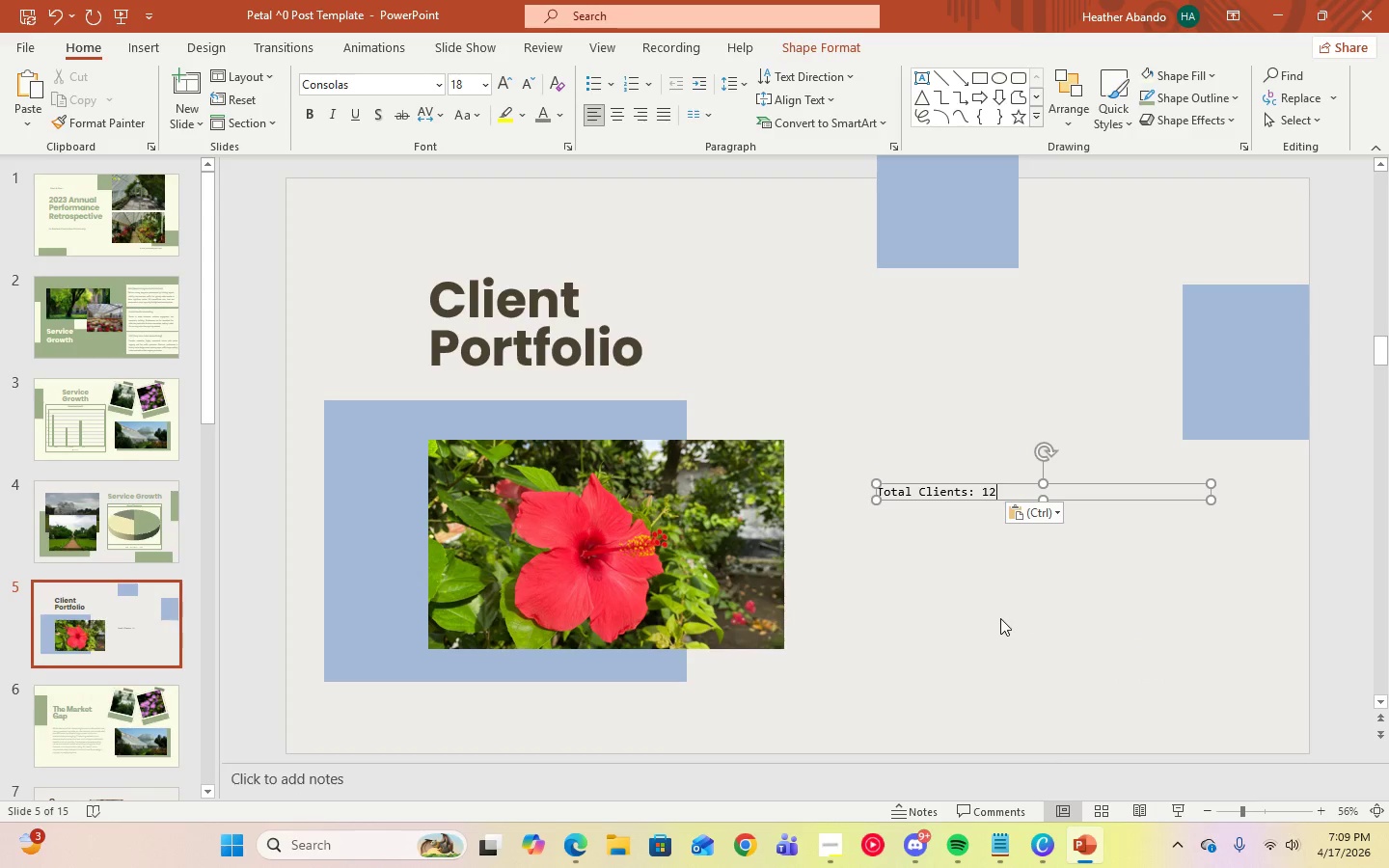 
left_click([989, 595])
 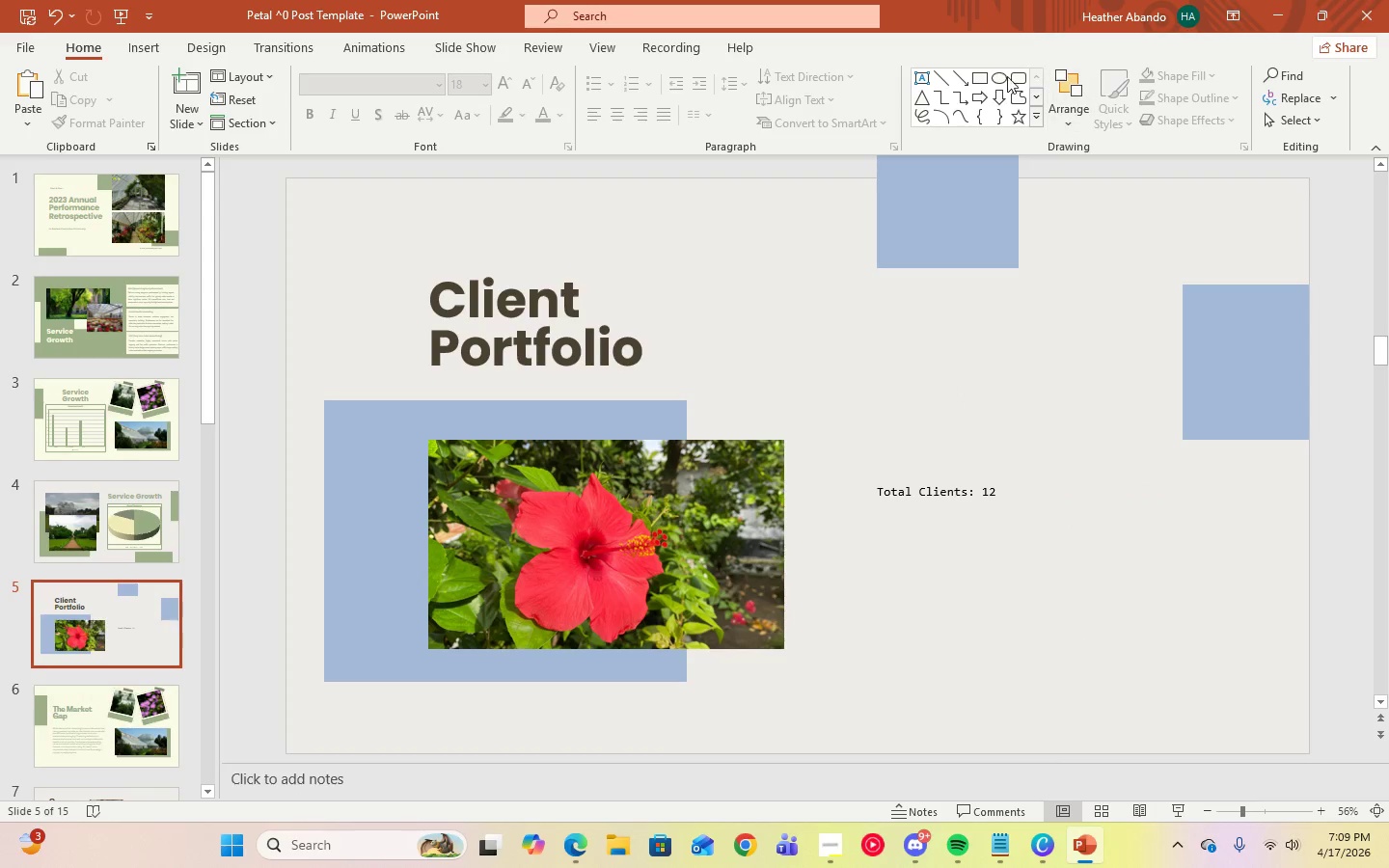 
left_click([940, 82])
 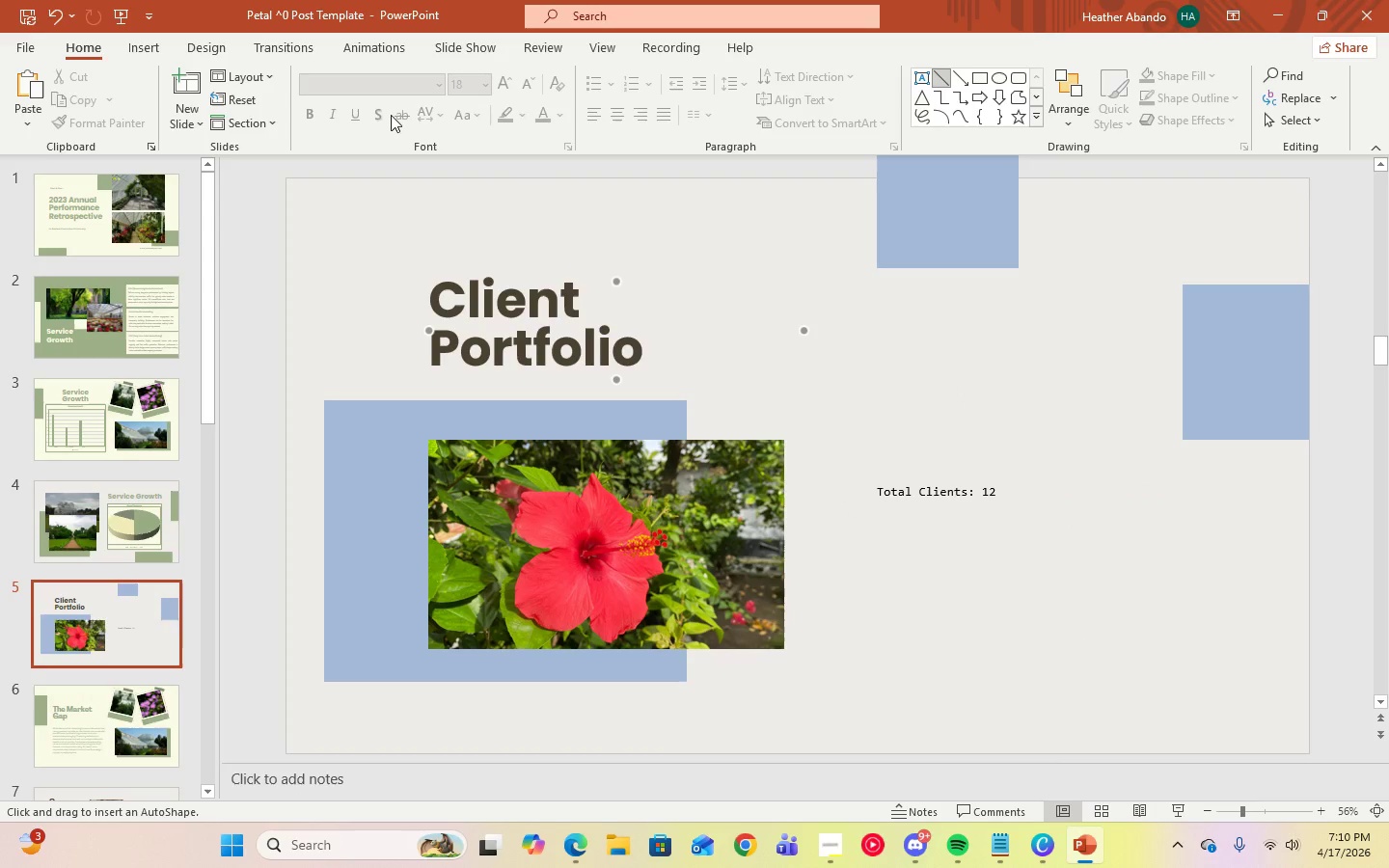 
wait(6.05)
 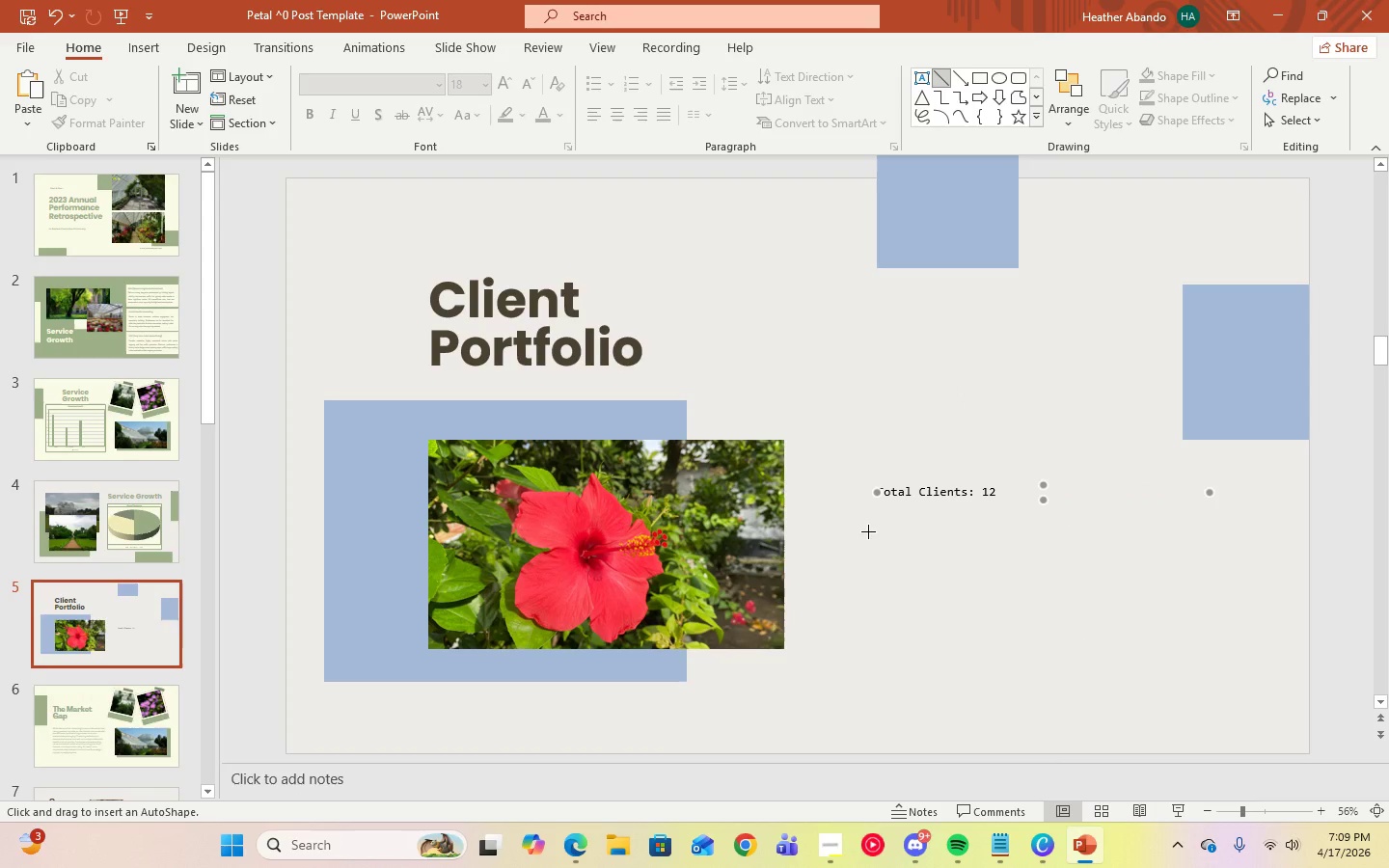 
left_click([940, 79])
 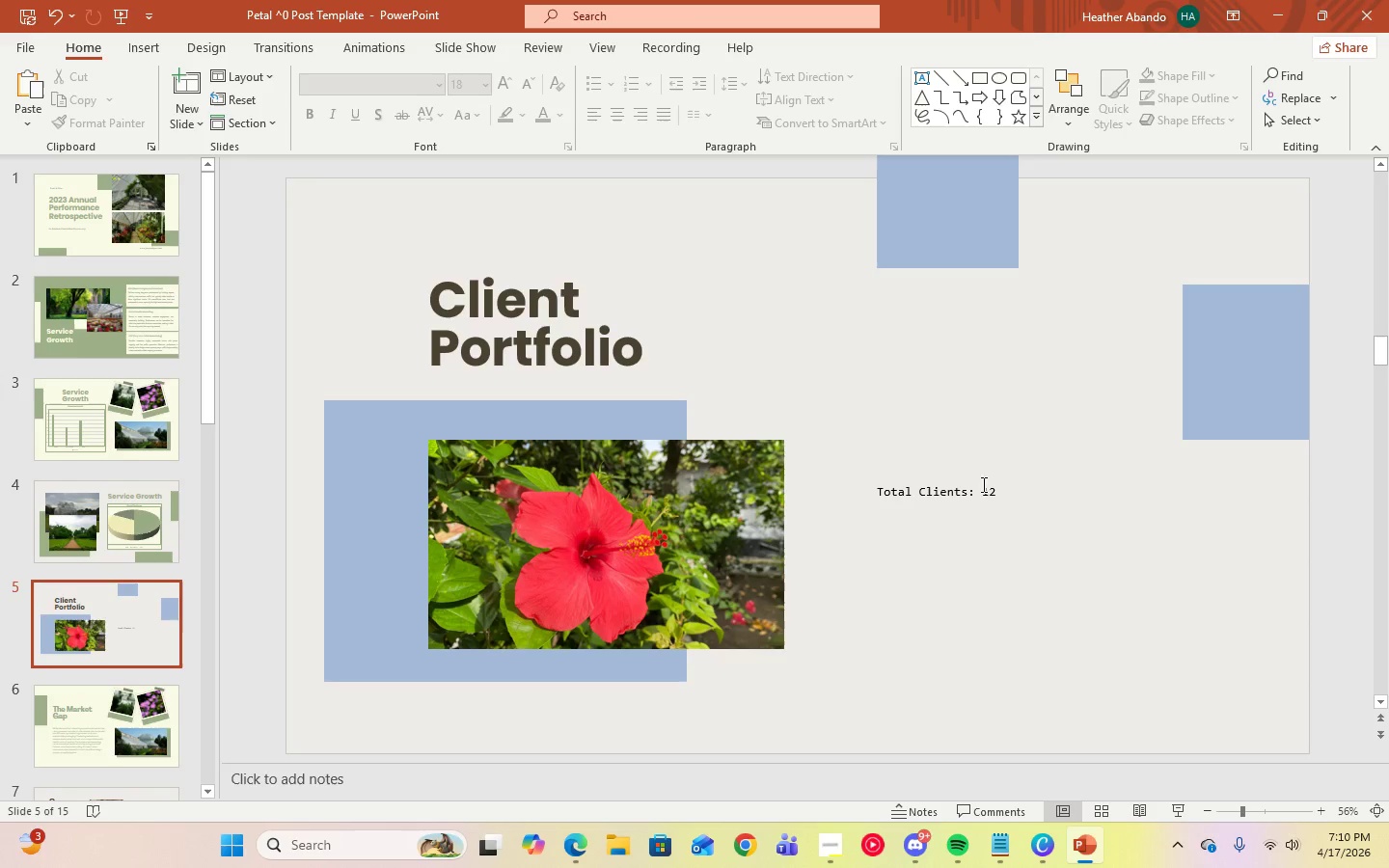 
left_click([975, 482])
 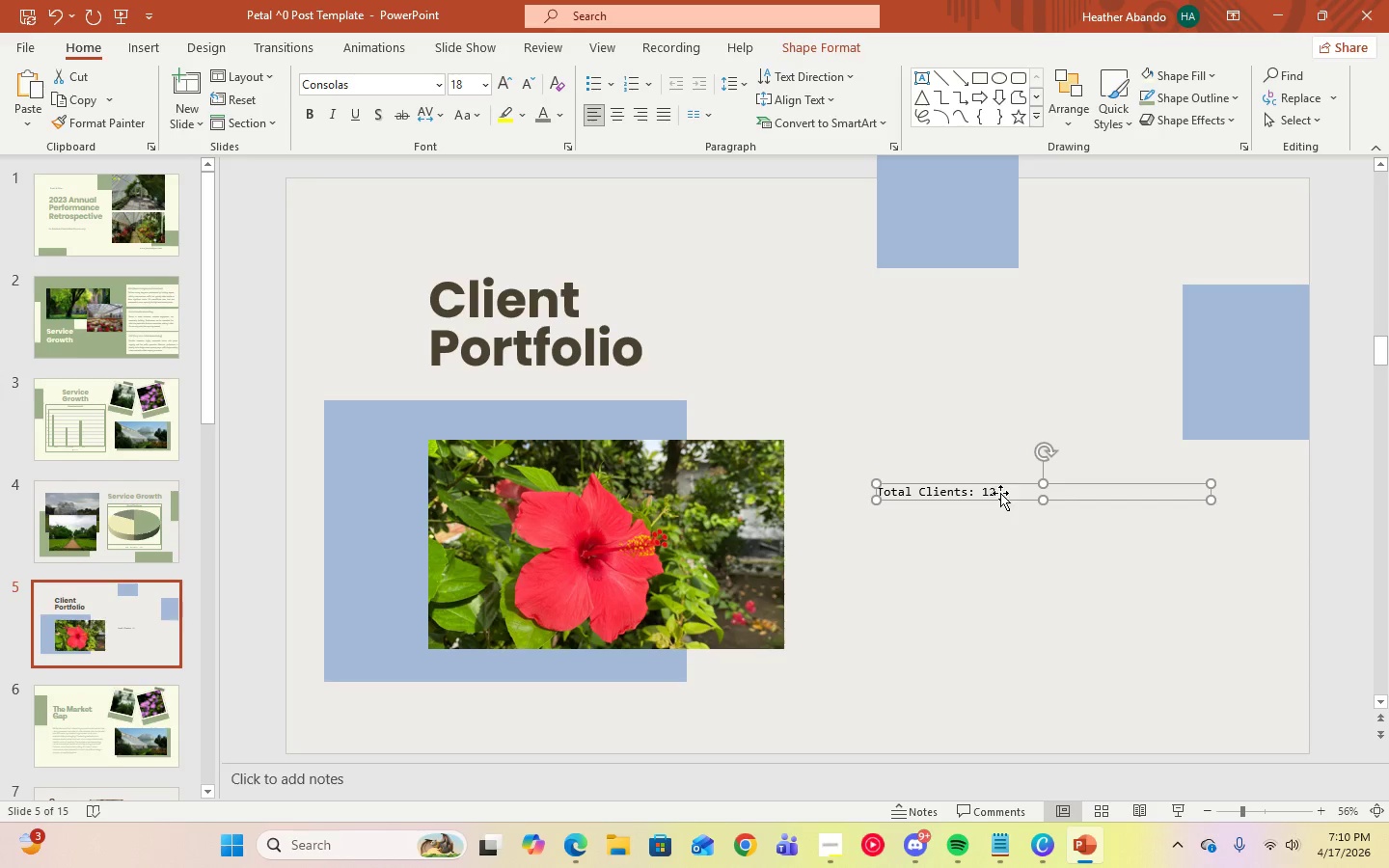 
left_click([1000, 493])
 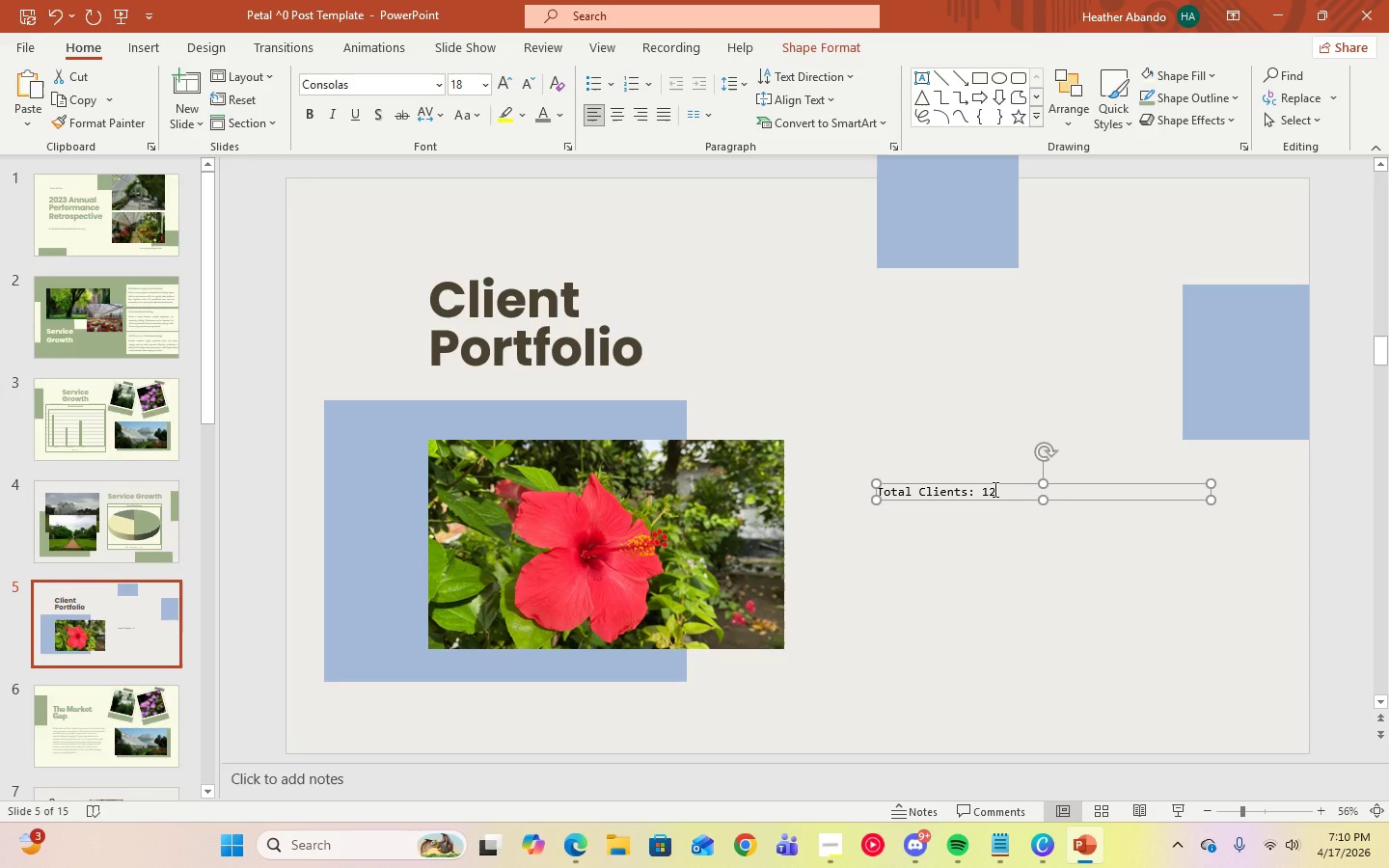 
left_click([994, 489])
 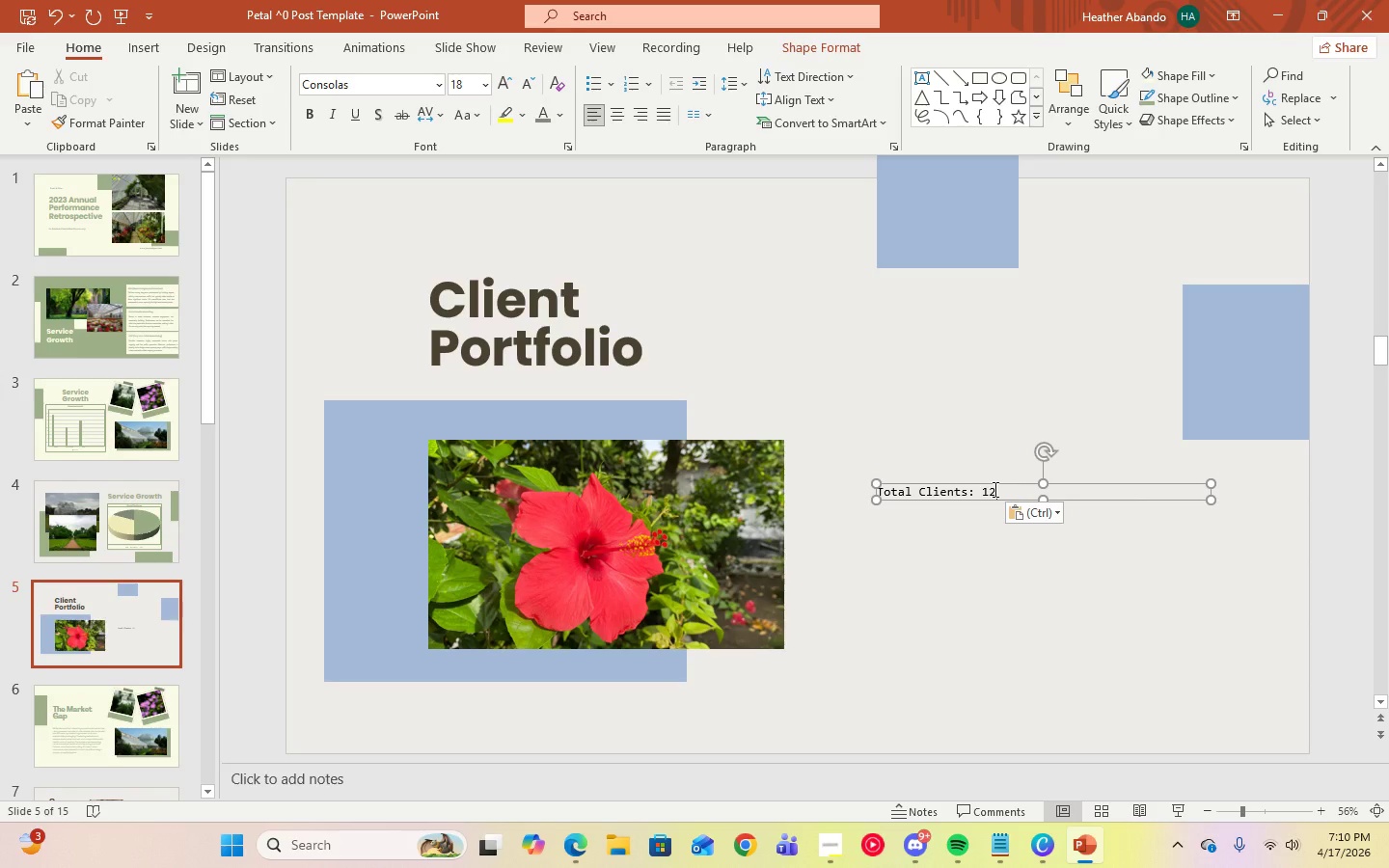 
key(Control+A)
 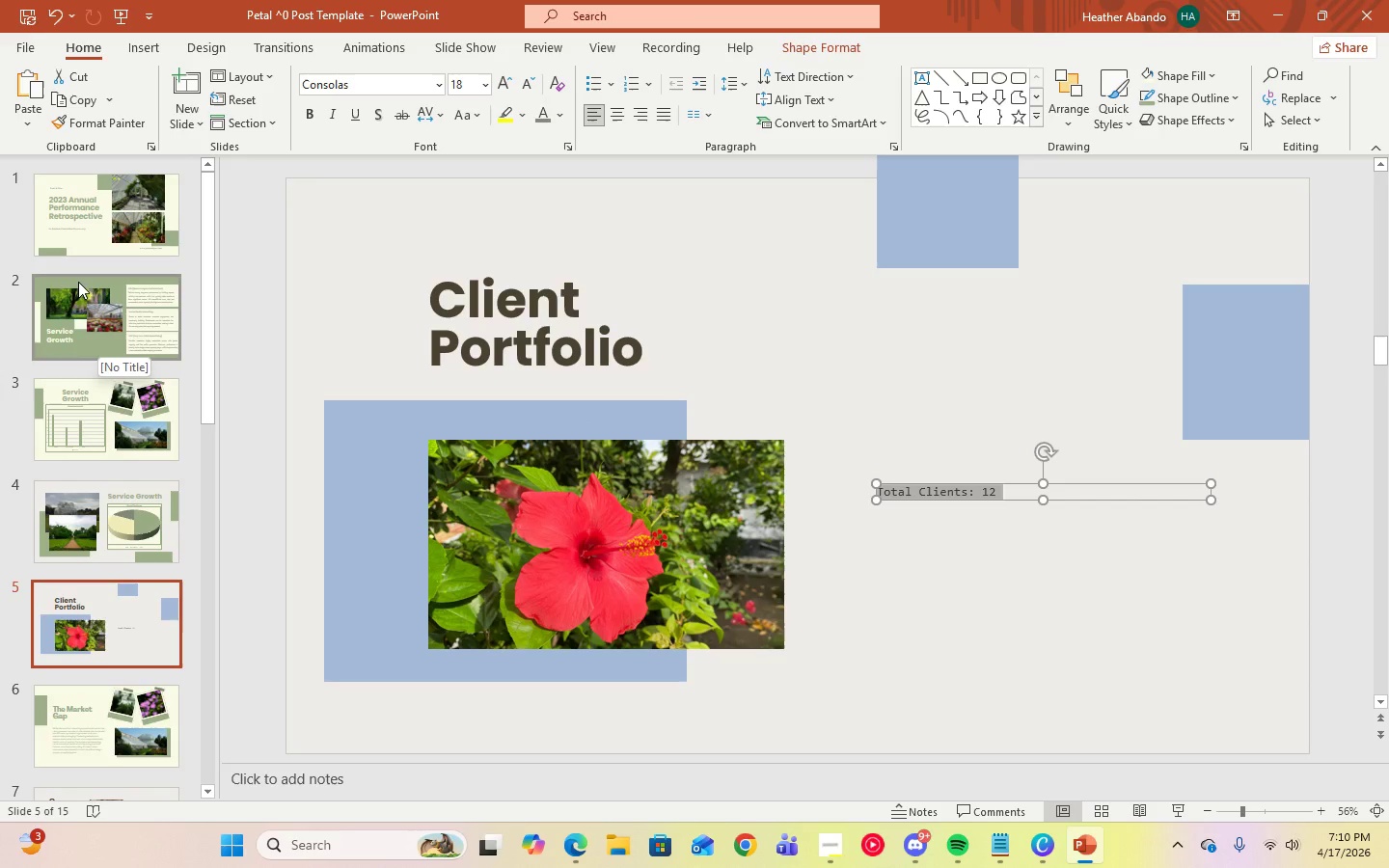 
left_click([81, 249])
 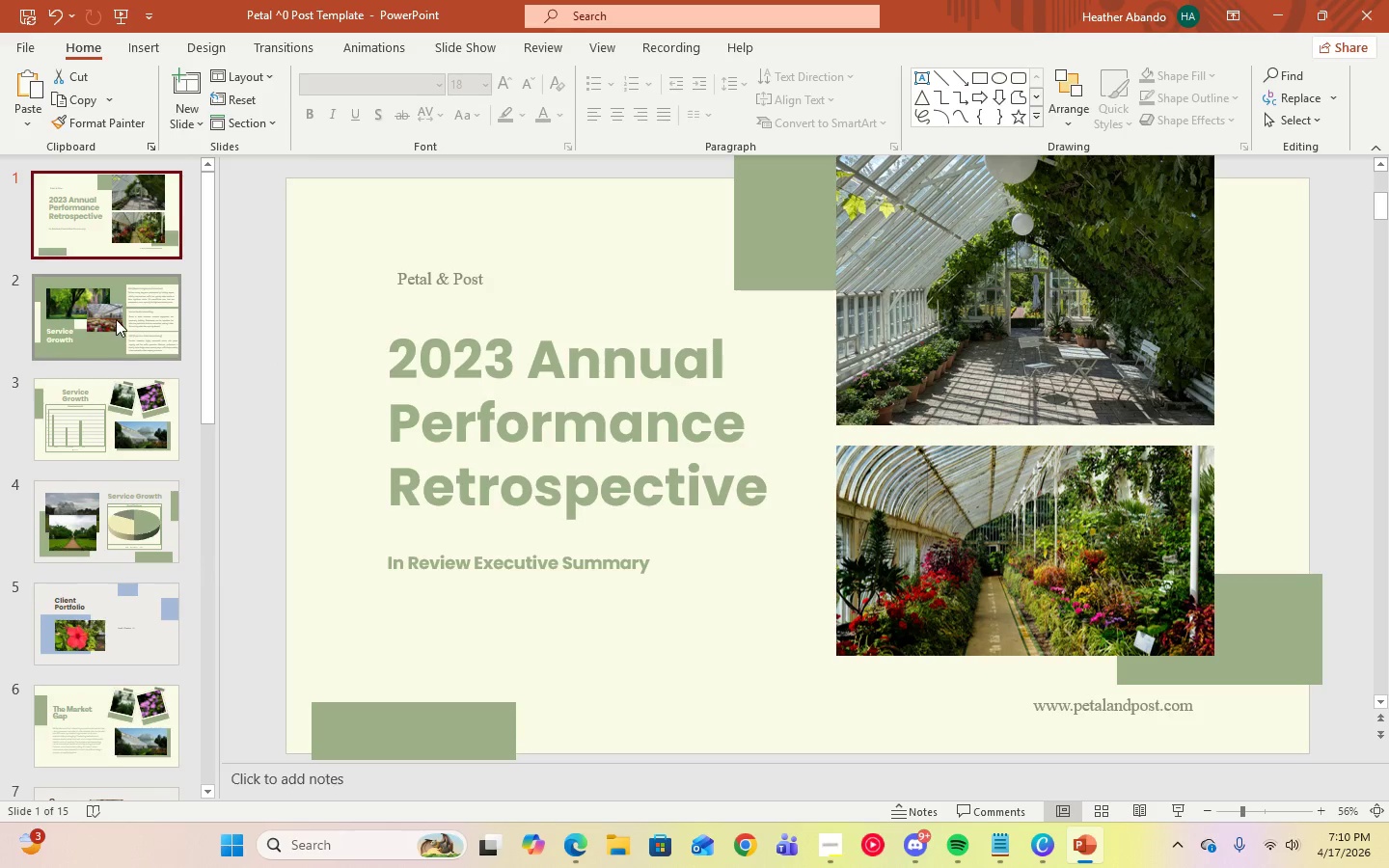 
left_click([121, 633])
 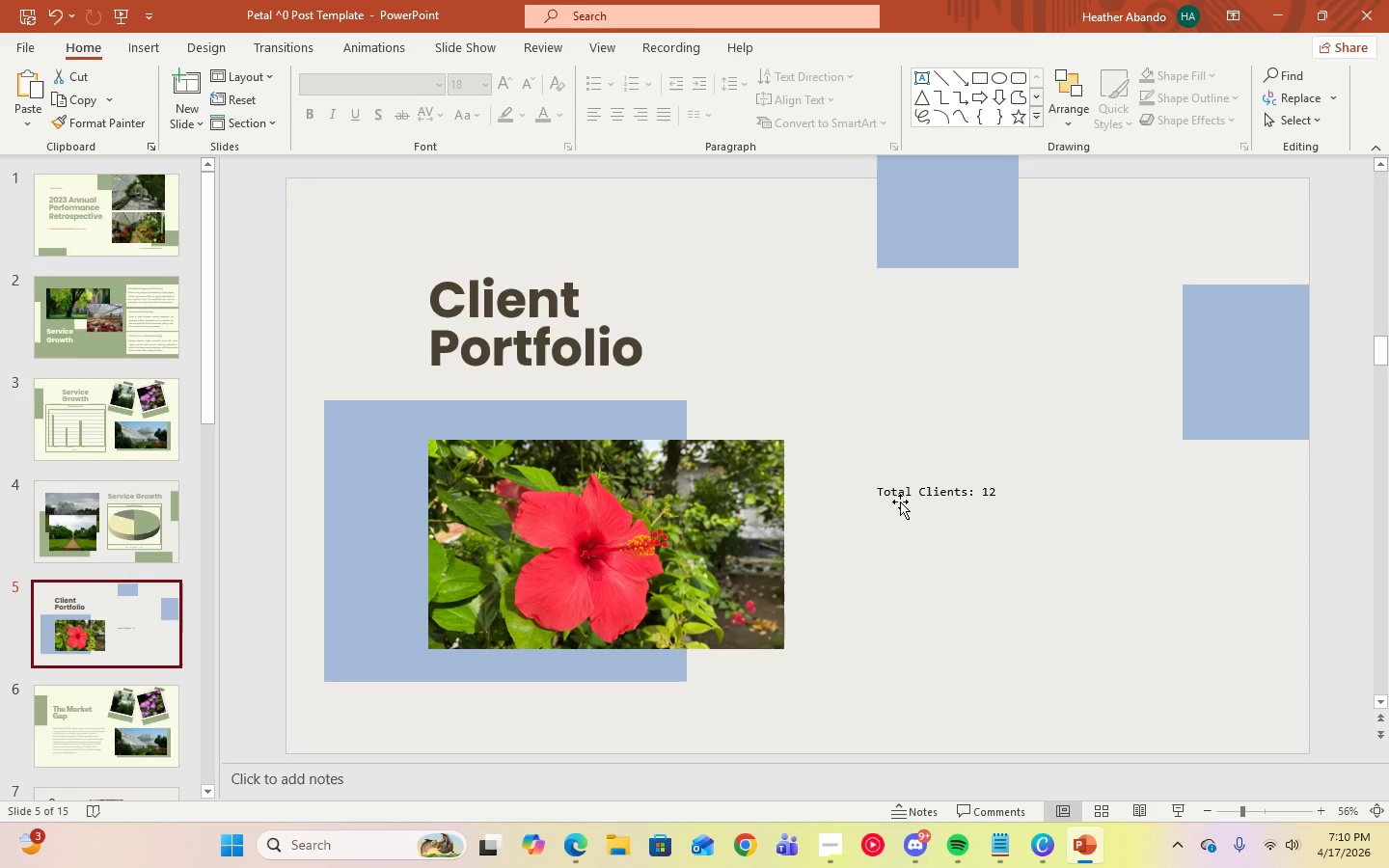 
left_click([905, 495])
 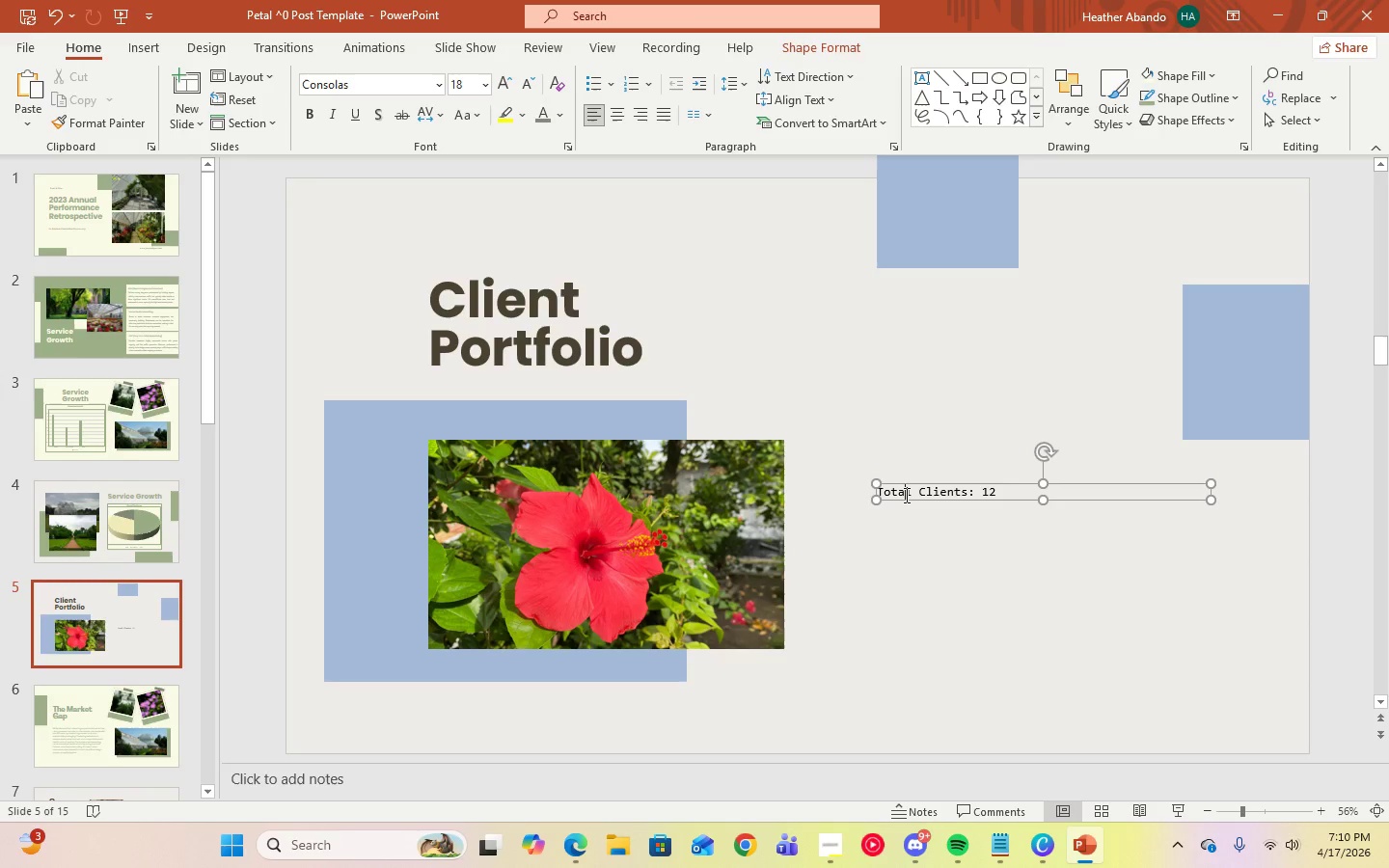 
key(Control+A)
 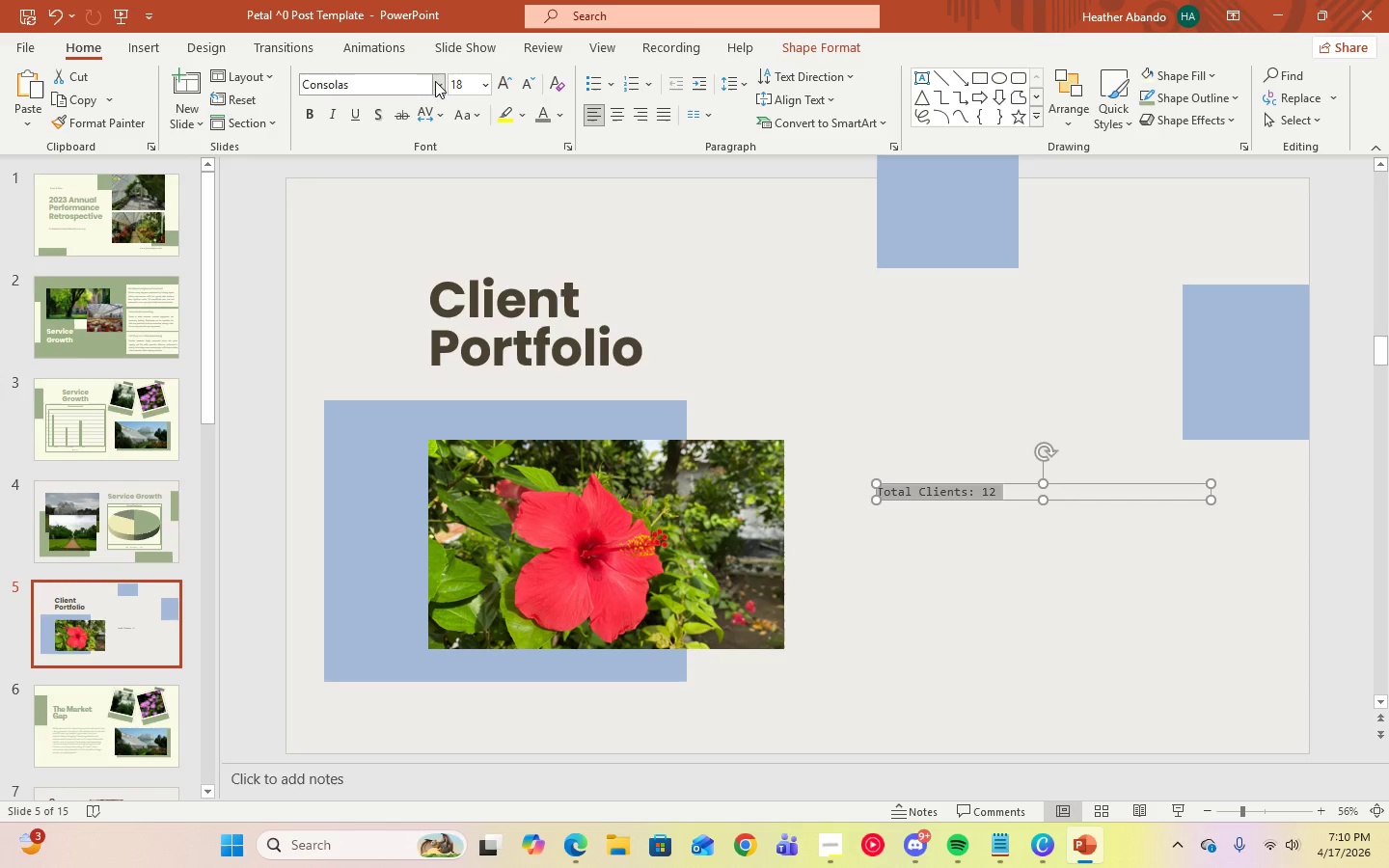 
left_click([443, 85])
 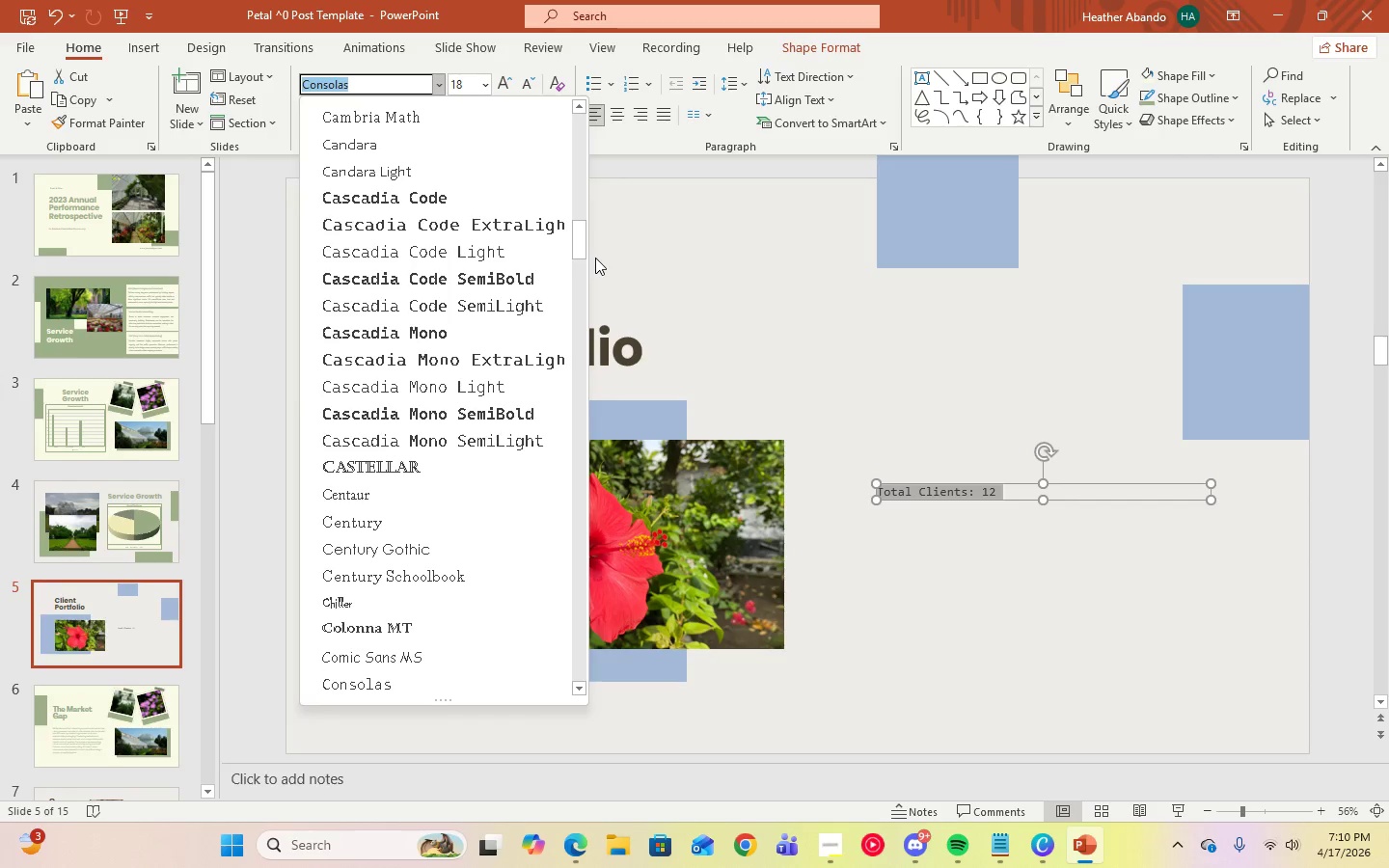 
left_click_drag(start_coordinate=[584, 248], to_coordinate=[584, 112])
 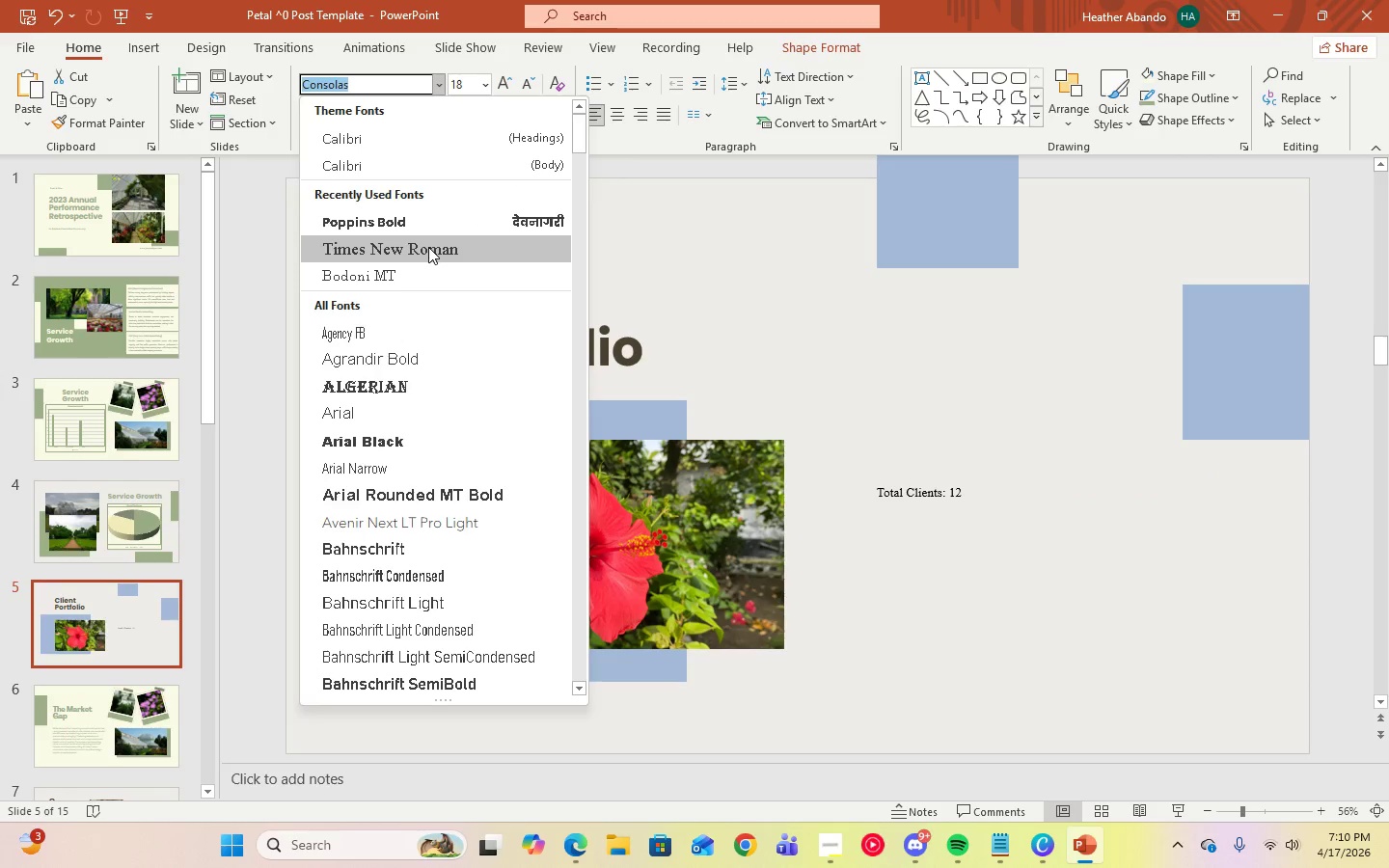 
left_click([428, 247])
 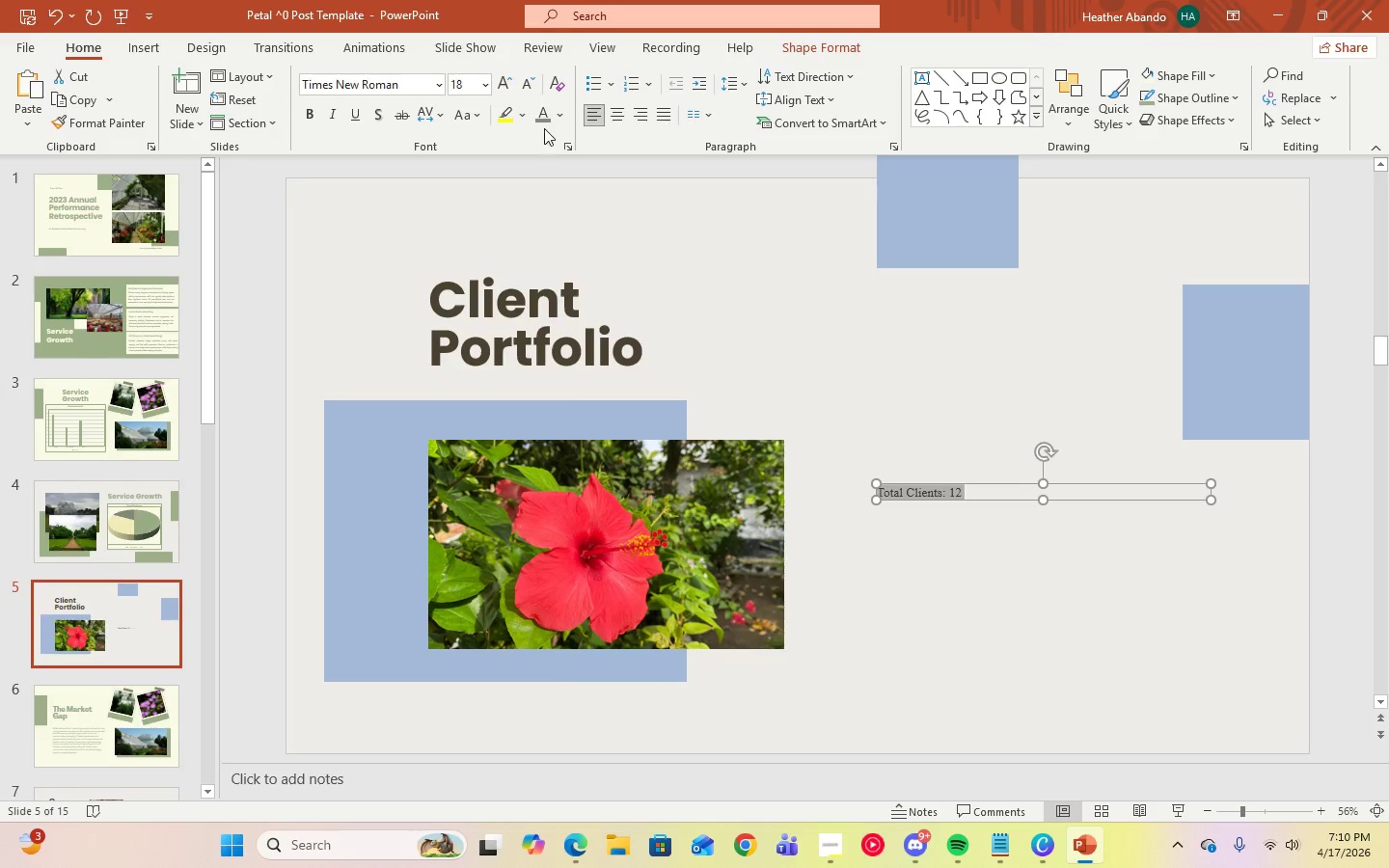 
left_click([561, 121])
 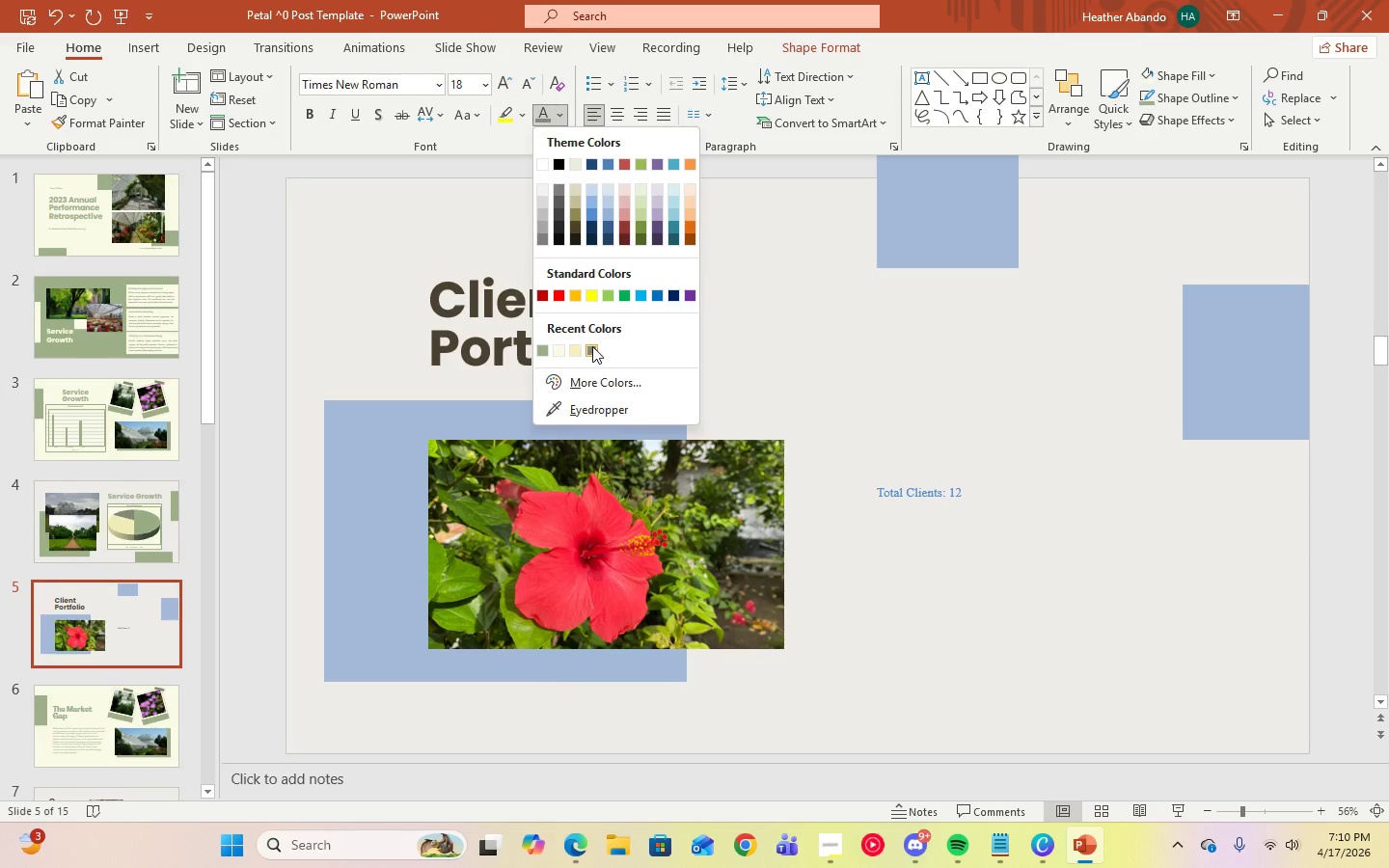 
left_click([592, 346])
 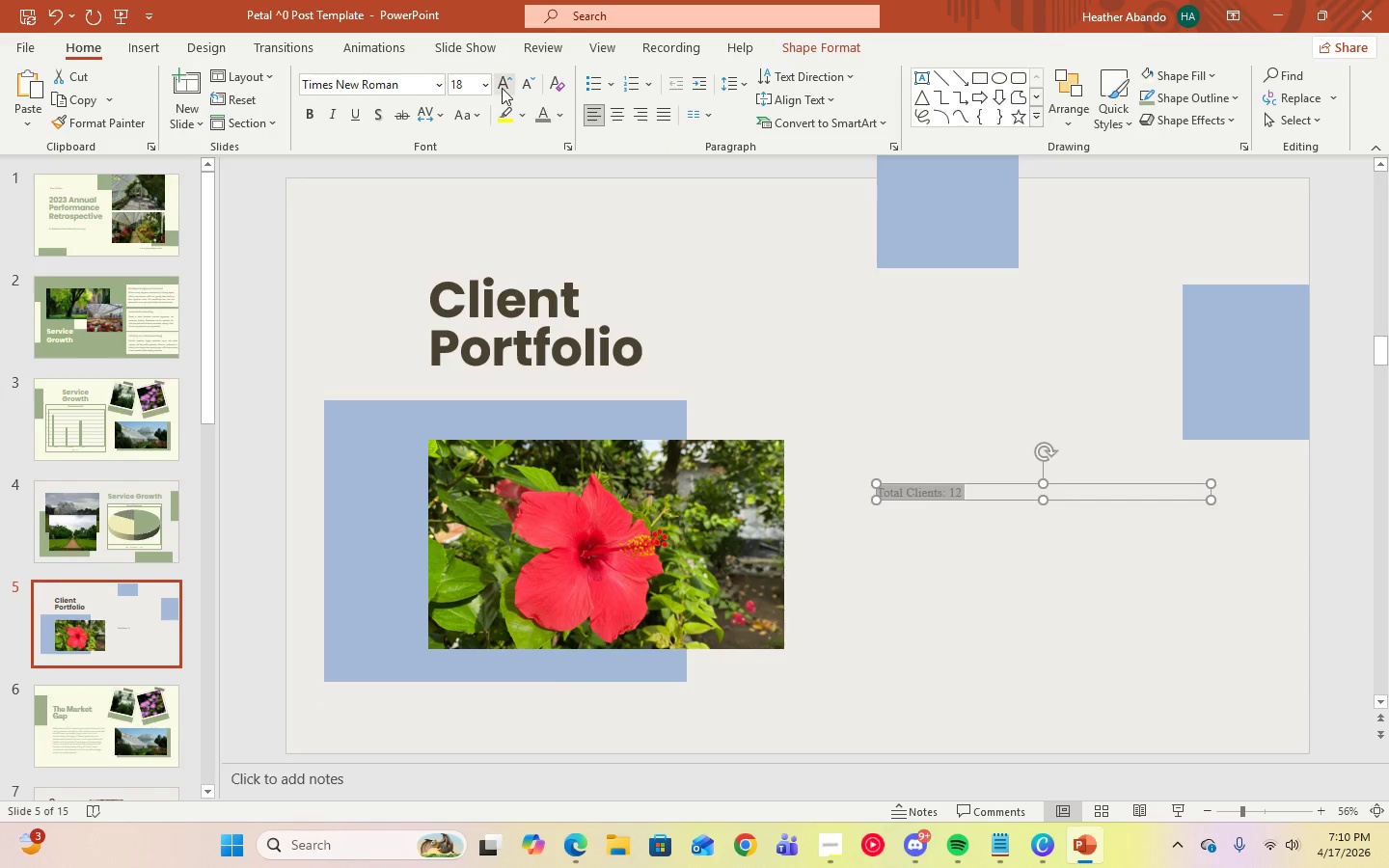 
left_click([485, 87])
 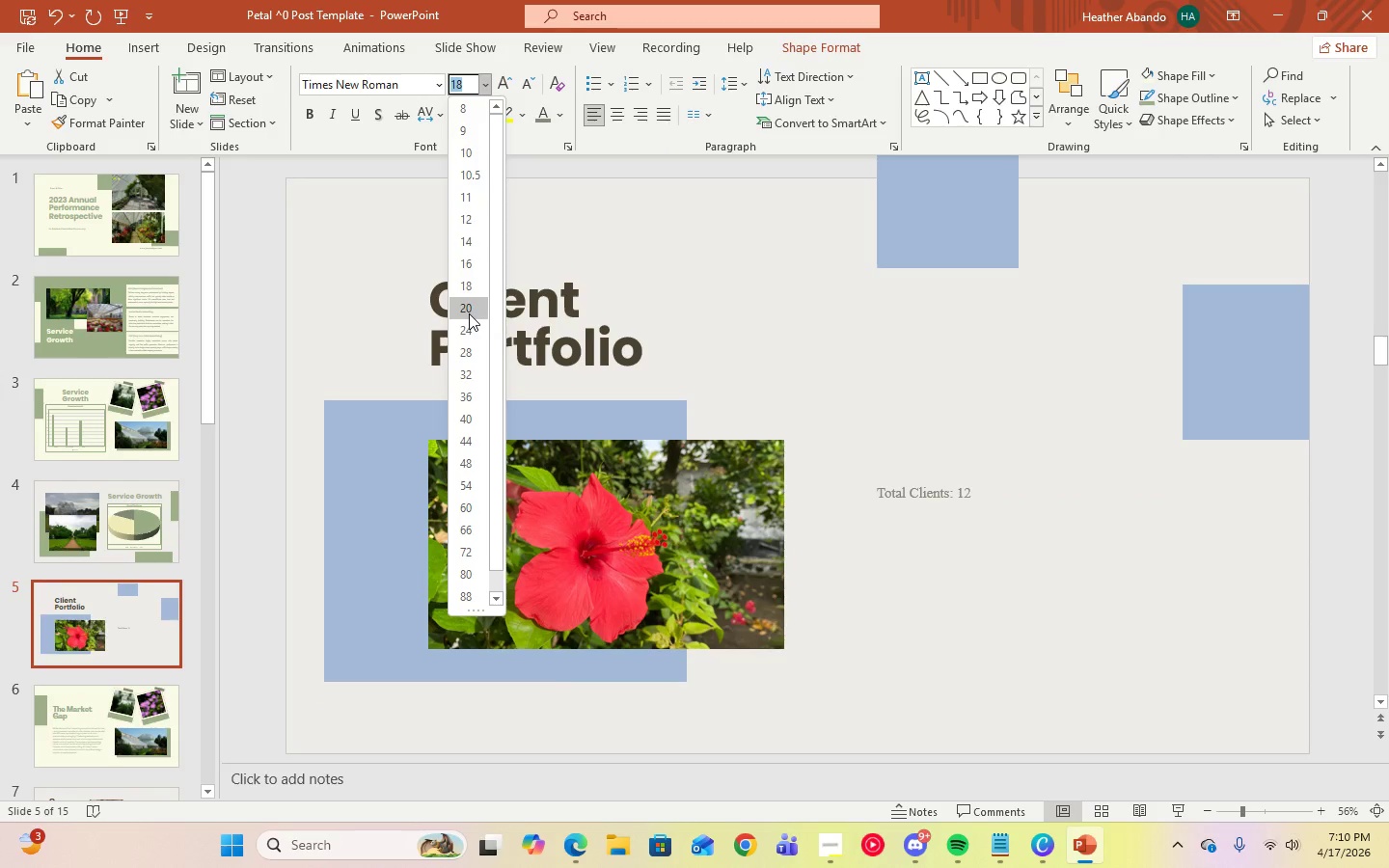 
left_click([469, 314])
 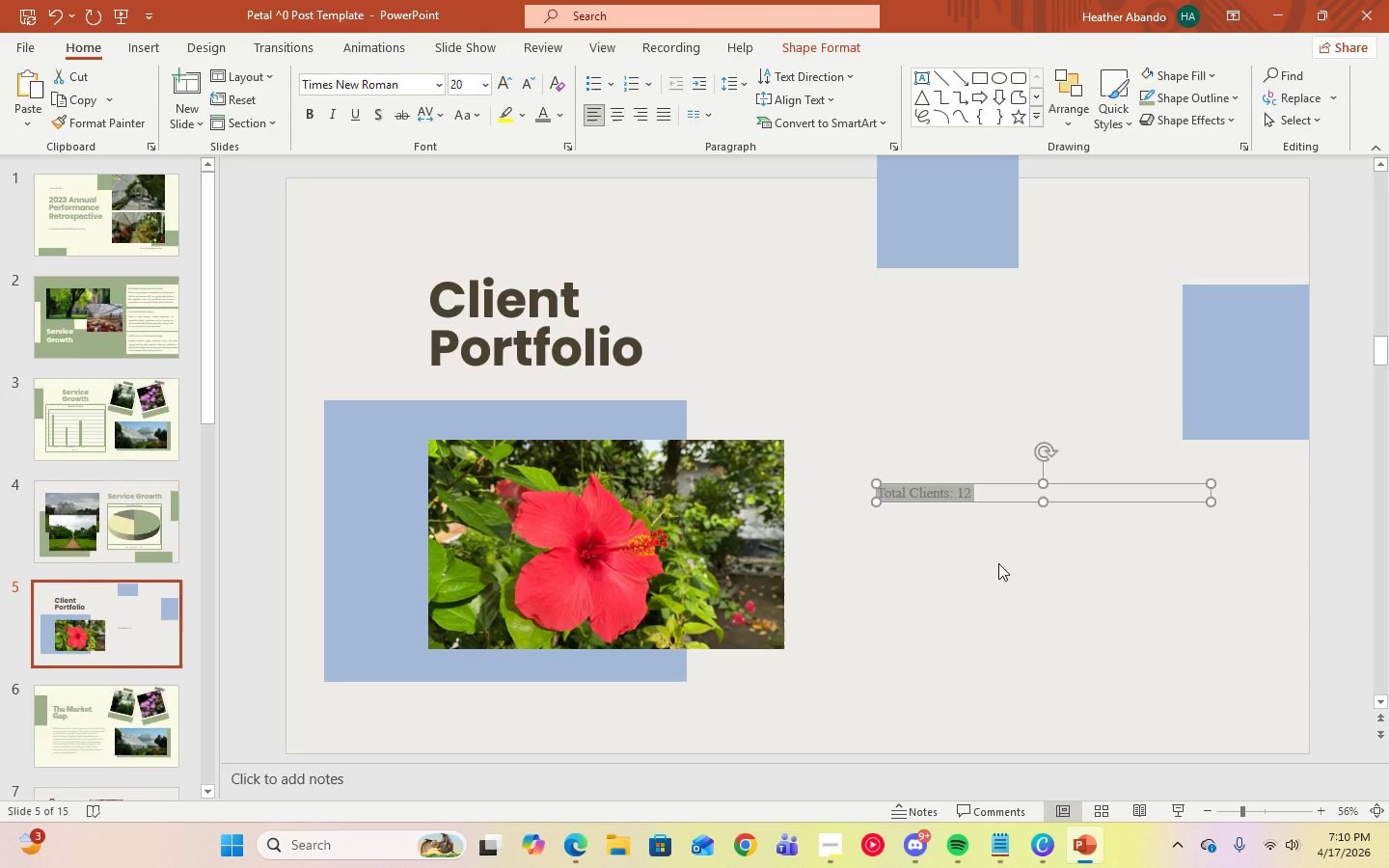 
left_click([998, 563])
 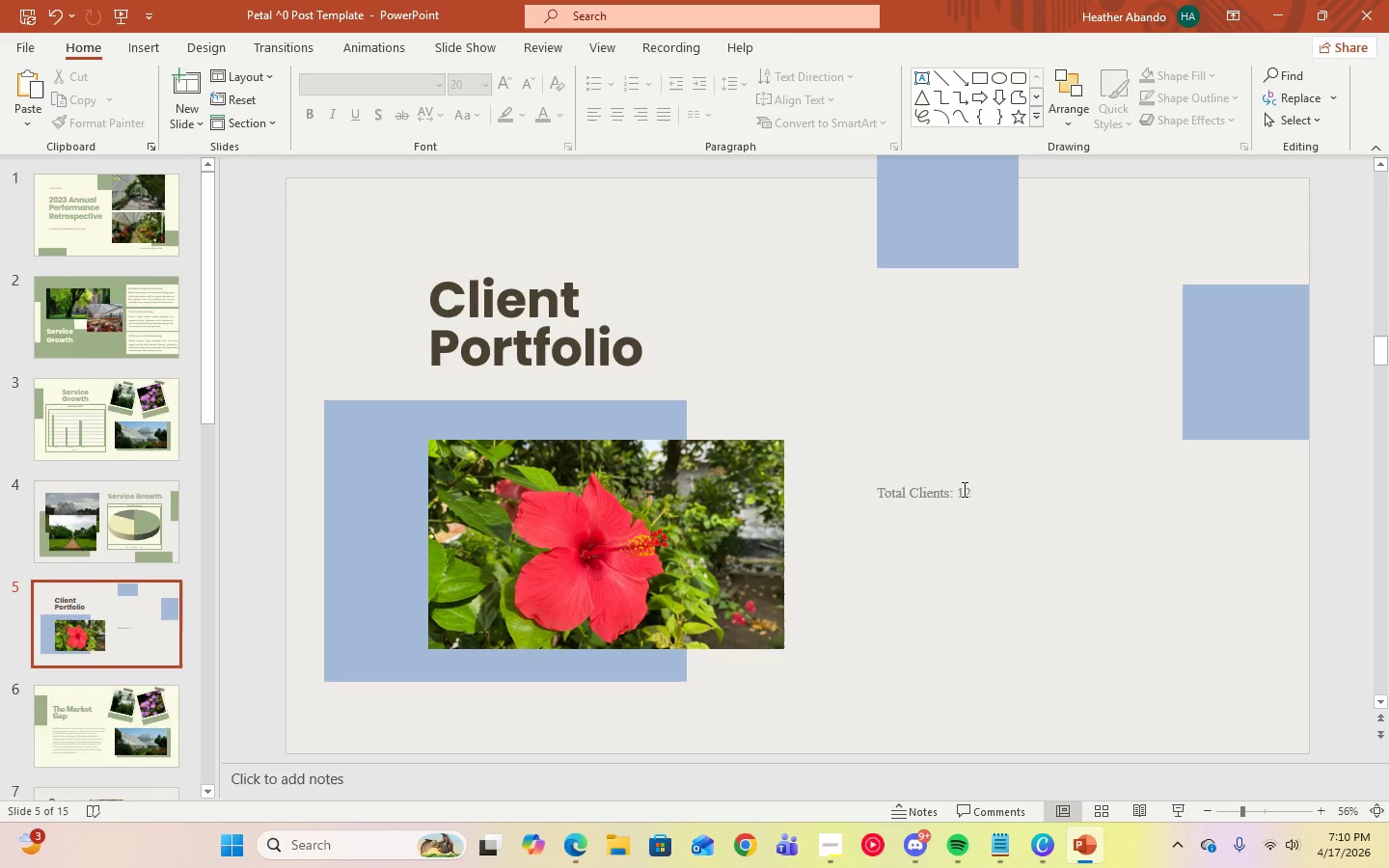 
double_click([963, 485])
 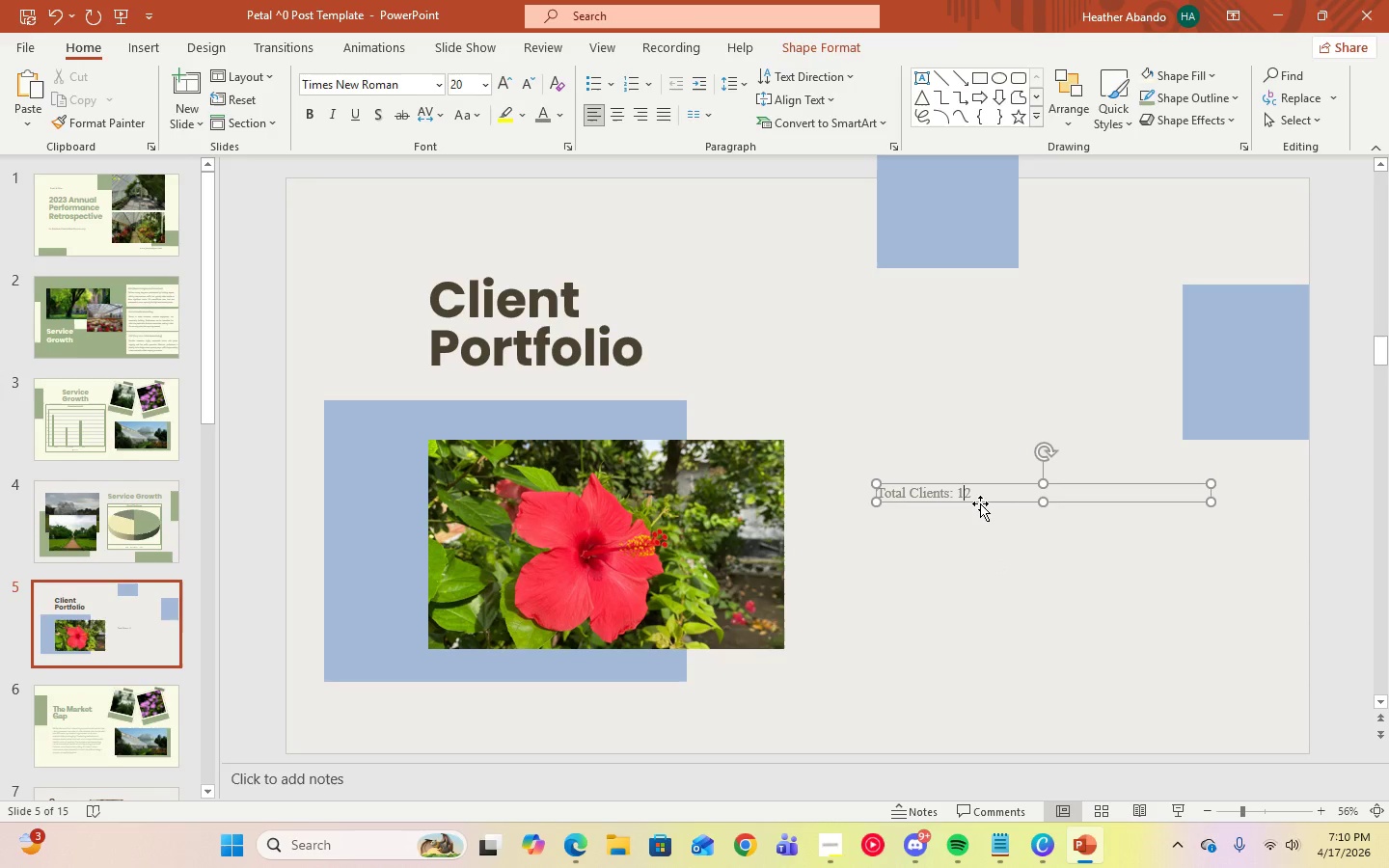 
left_click_drag(start_coordinate=[980, 503], to_coordinate=[979, 378])
 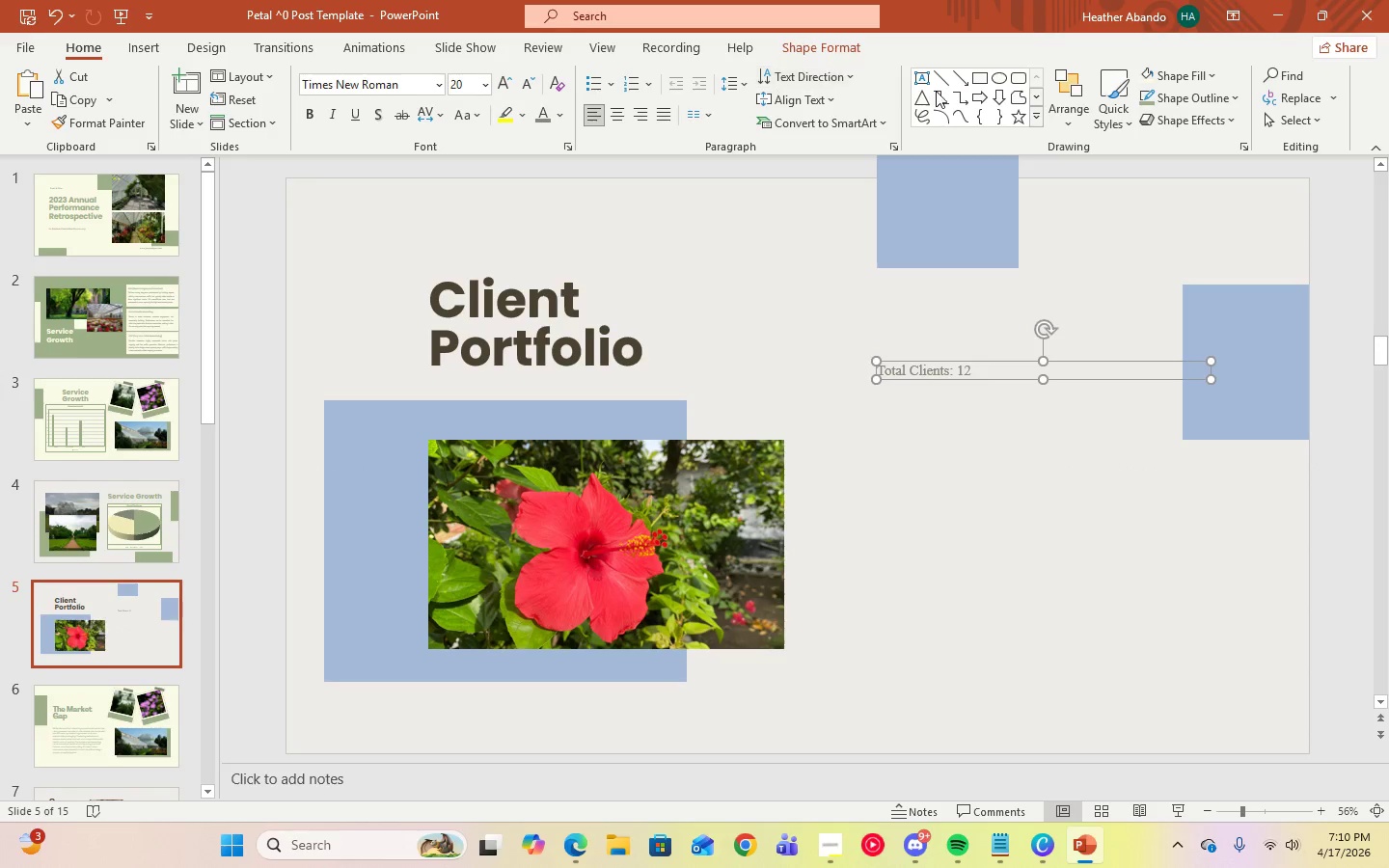 
left_click([939, 76])
 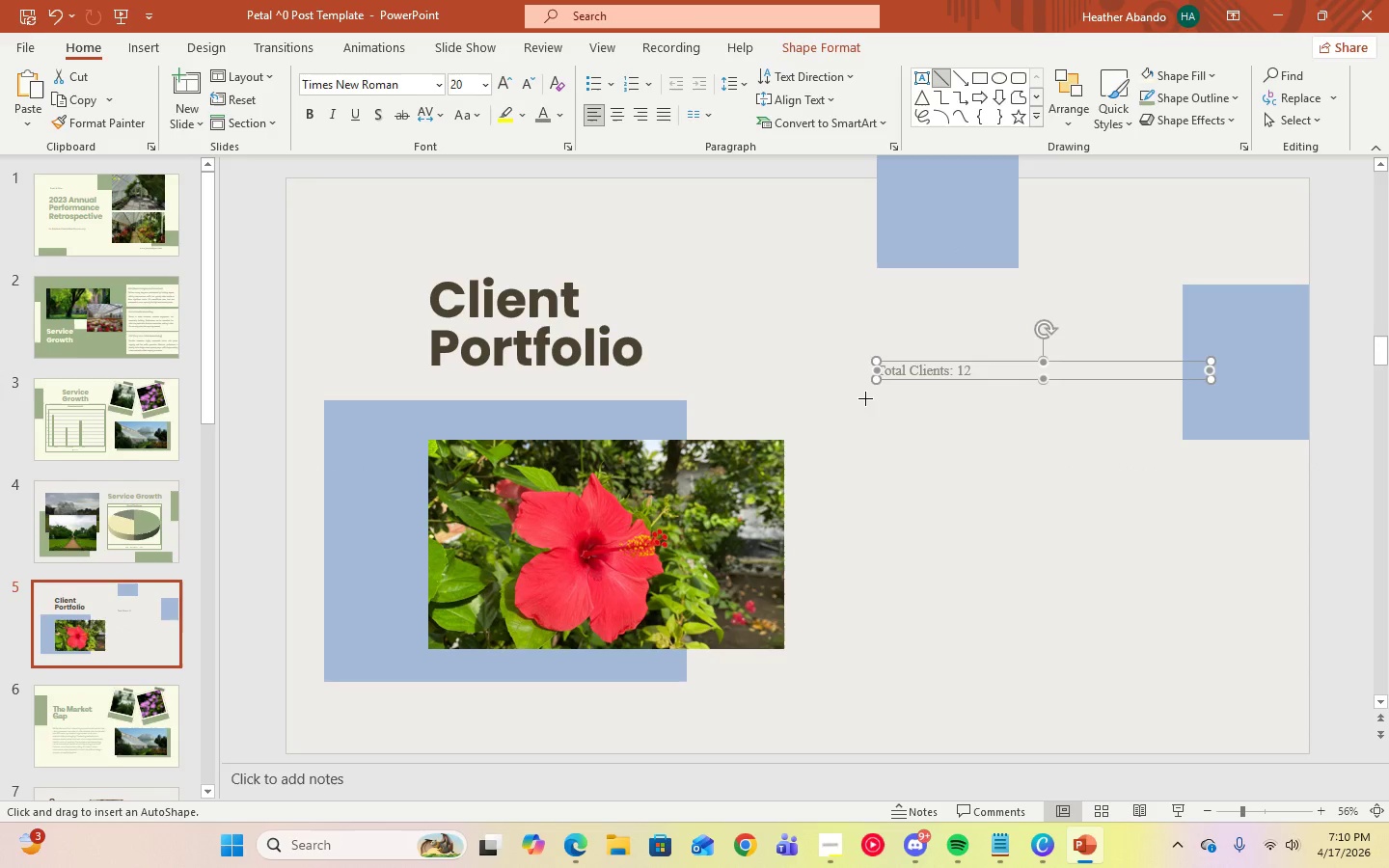 
left_click_drag(start_coordinate=[871, 395], to_coordinate=[1135, 397])
 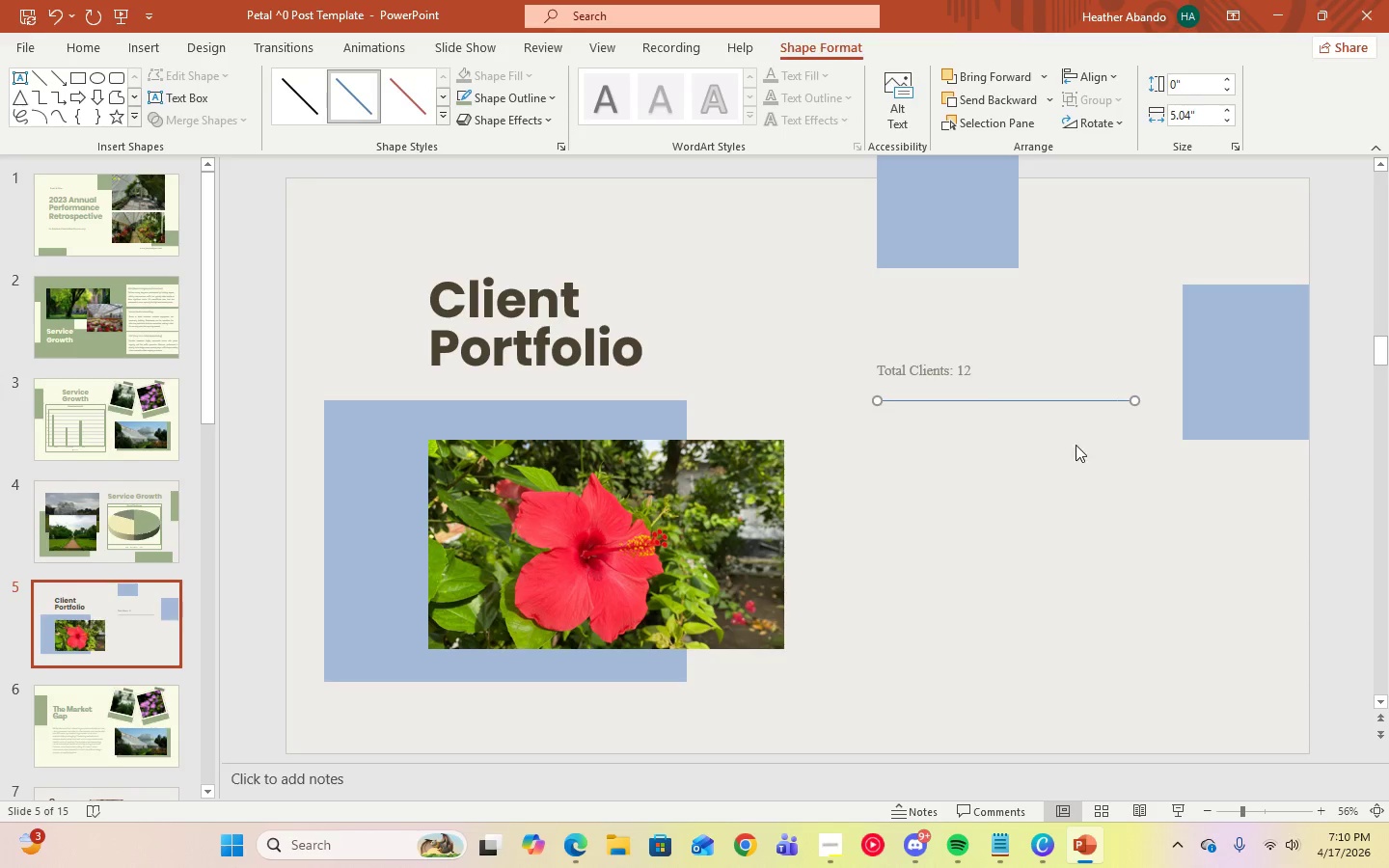 
left_click([1076, 445])
 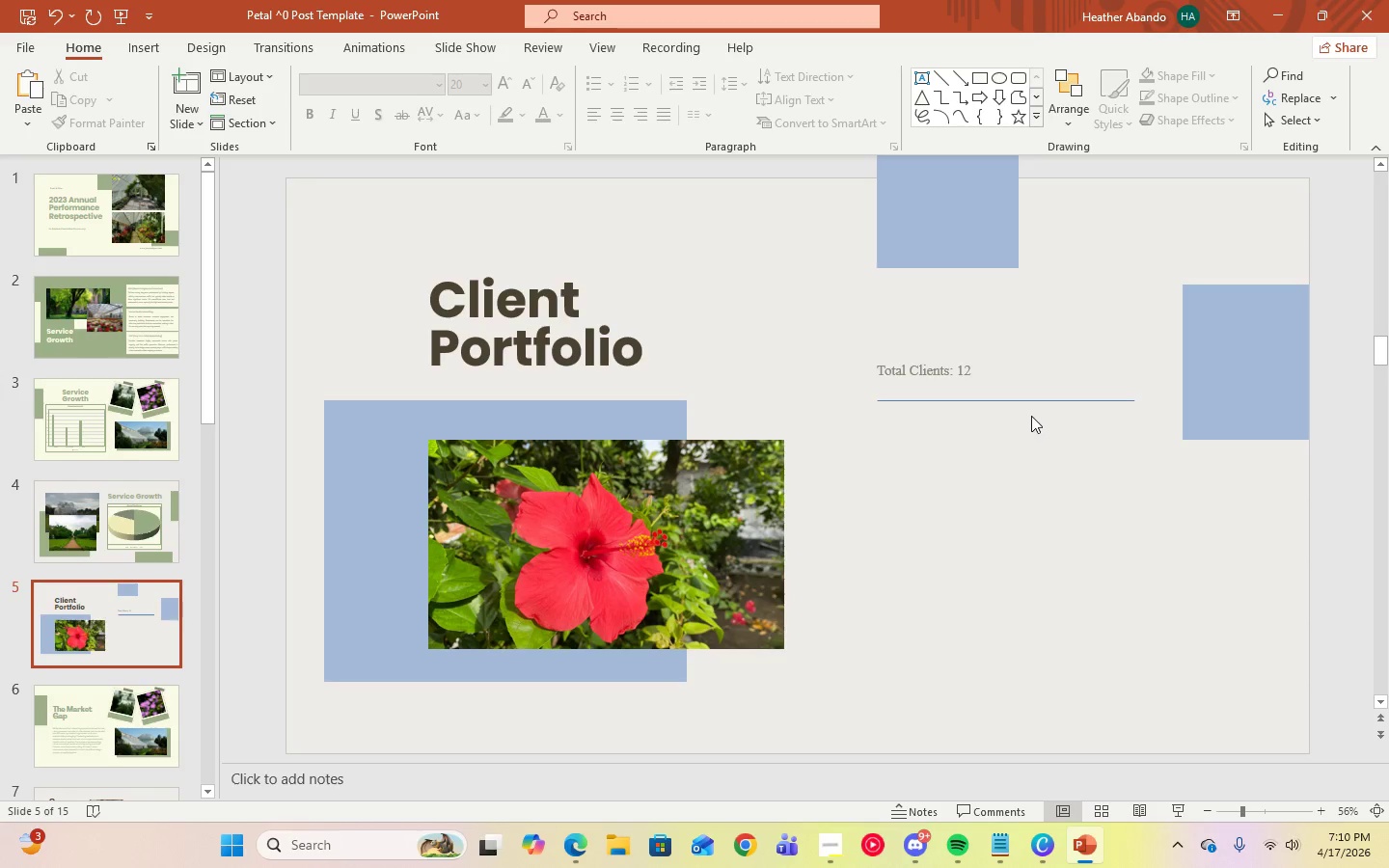 
left_click([1030, 401])
 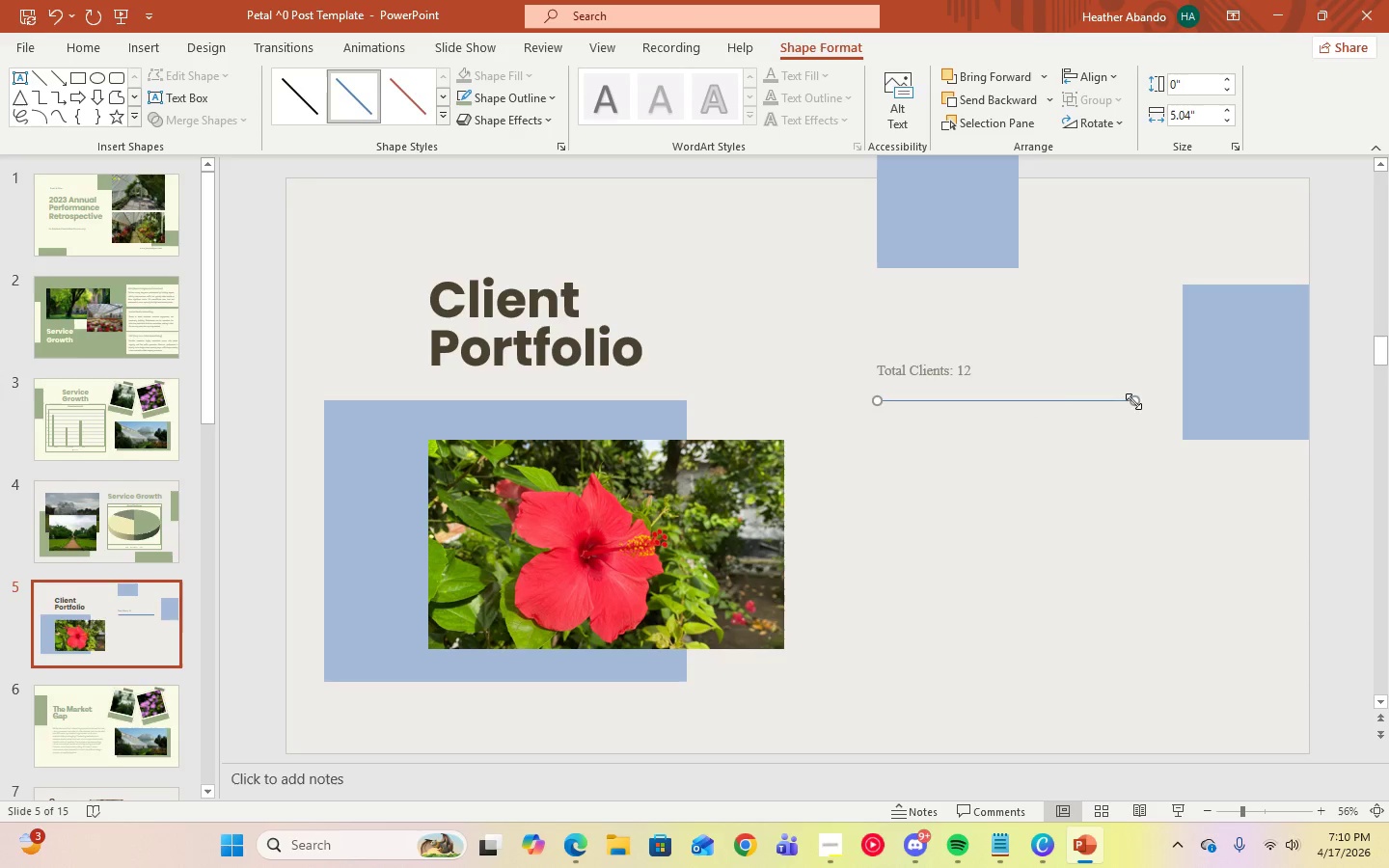 
left_click_drag(start_coordinate=[1134, 401], to_coordinate=[1137, 394])
 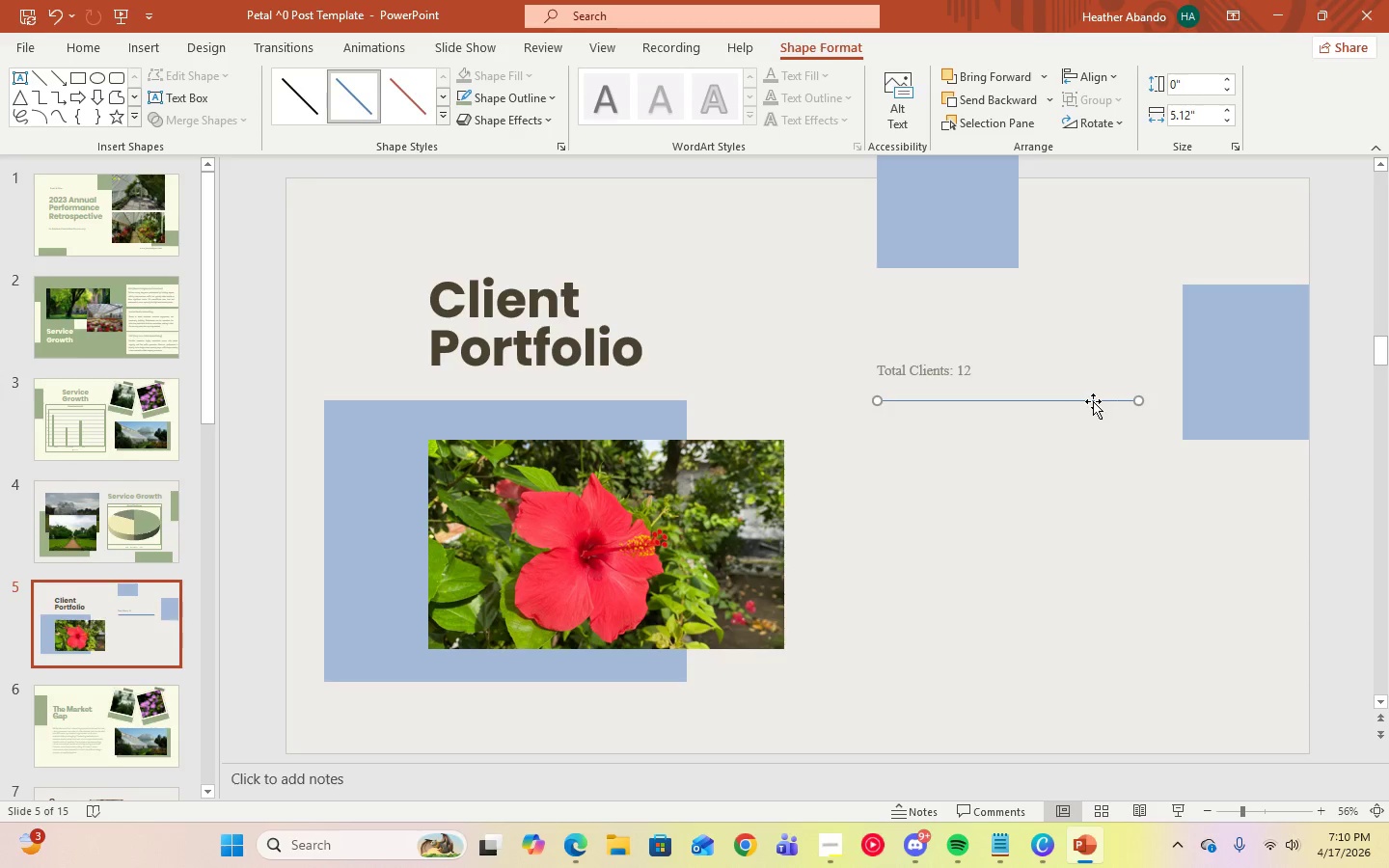 
left_click([1093, 401])
 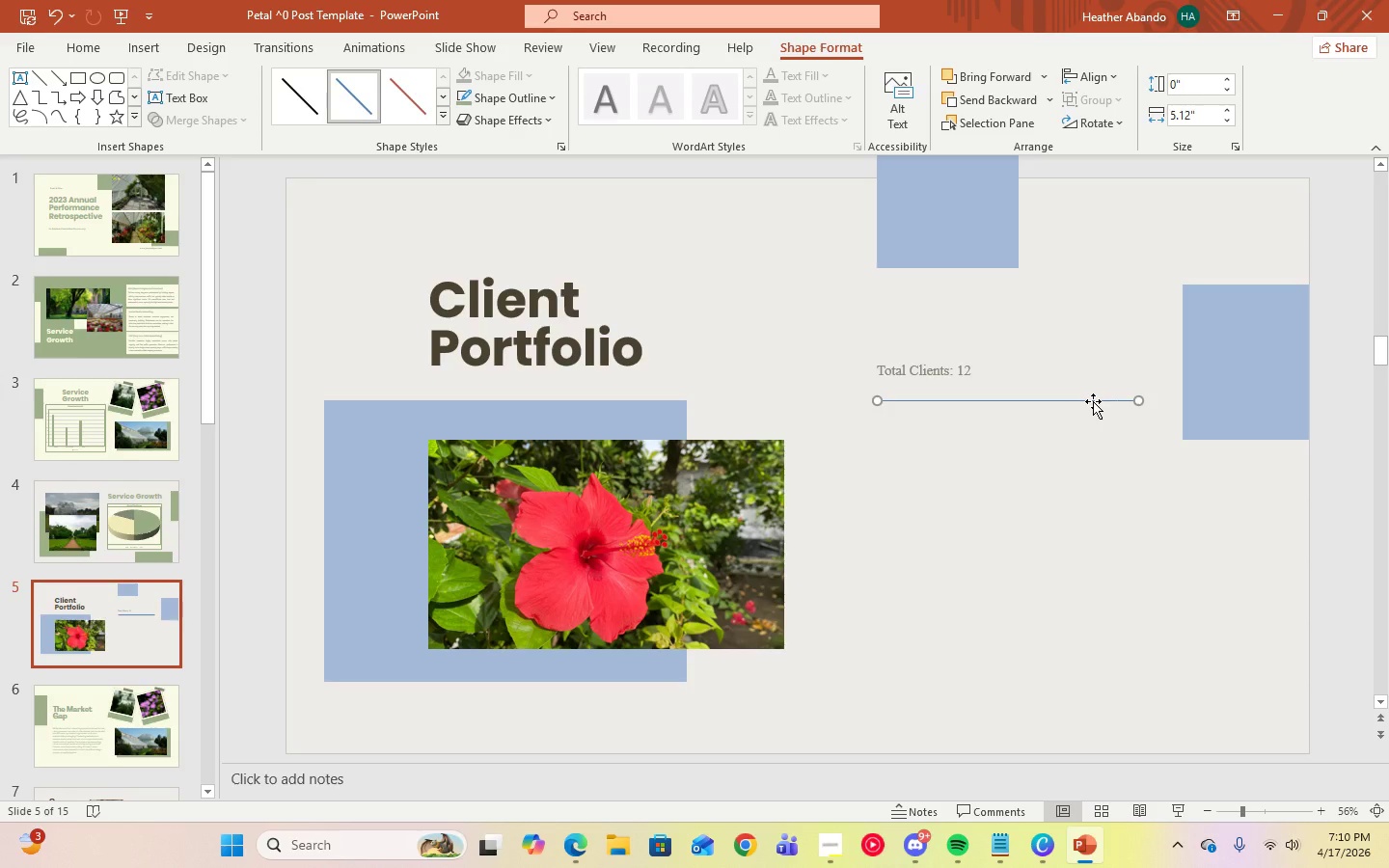 
key(Delete)
 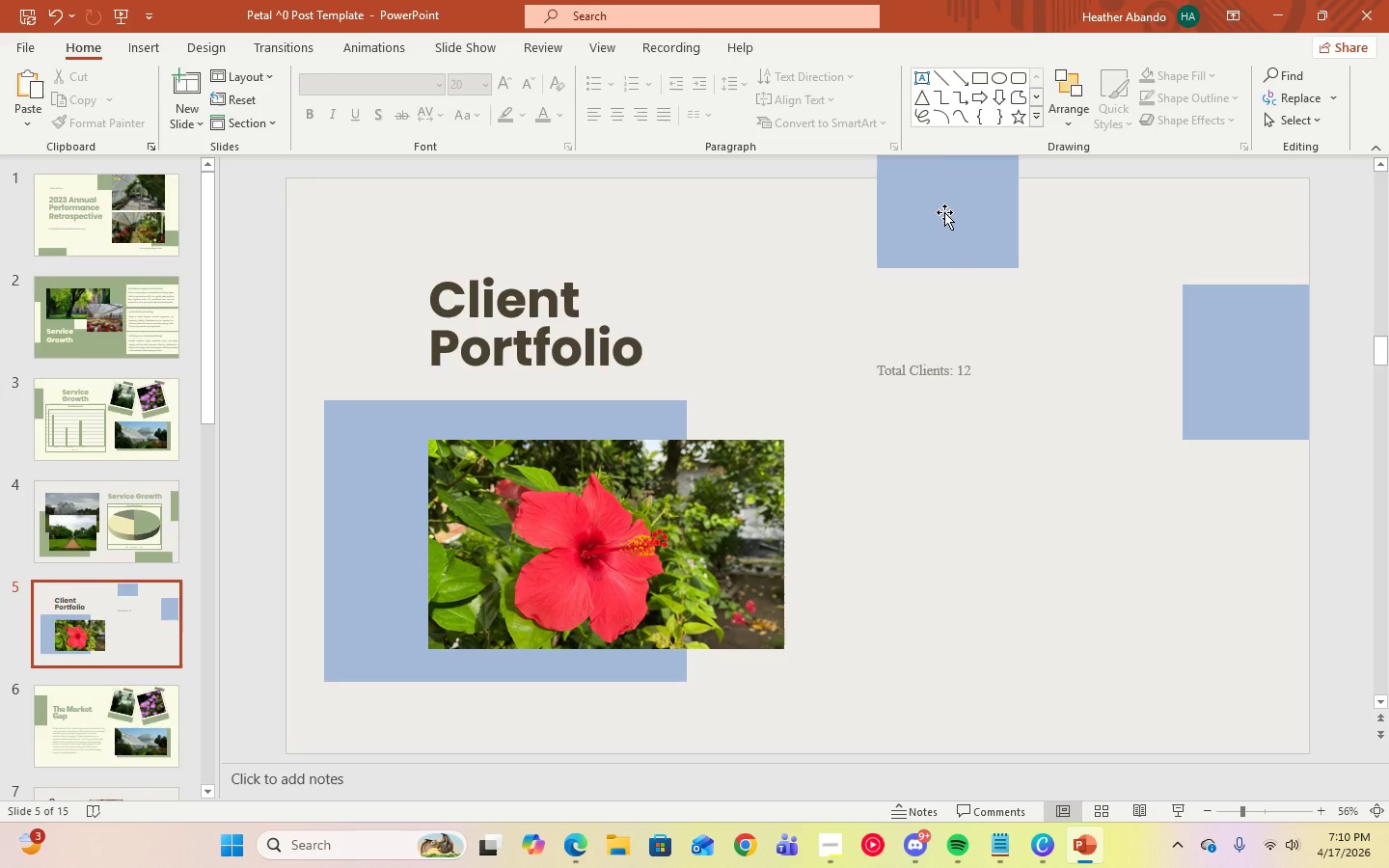 
hold_key(key=ShiftLeft, duration=5.94)
left_click([935, 79])
 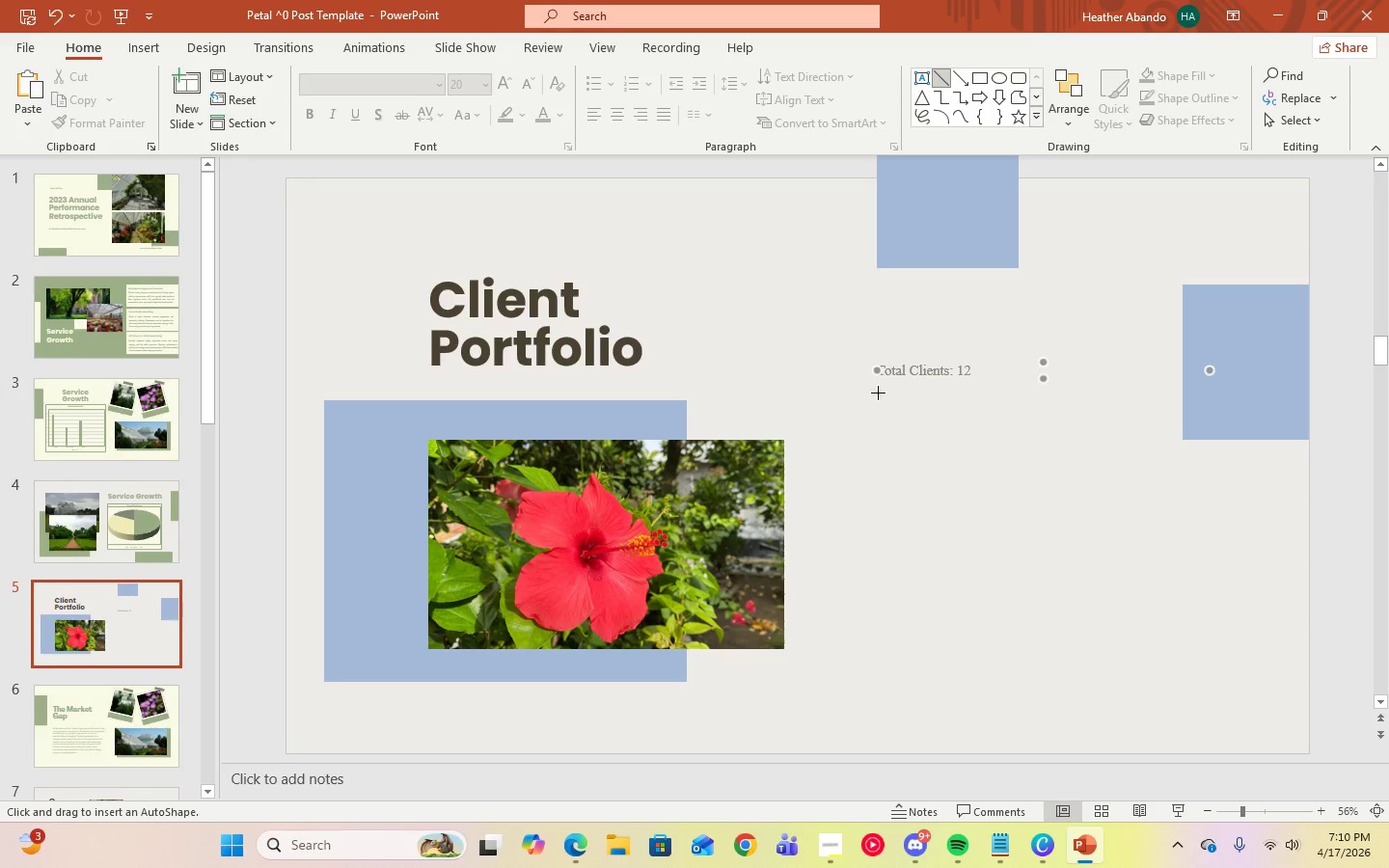 
left_click_drag(start_coordinate=[878, 393], to_coordinate=[1132, 385])
 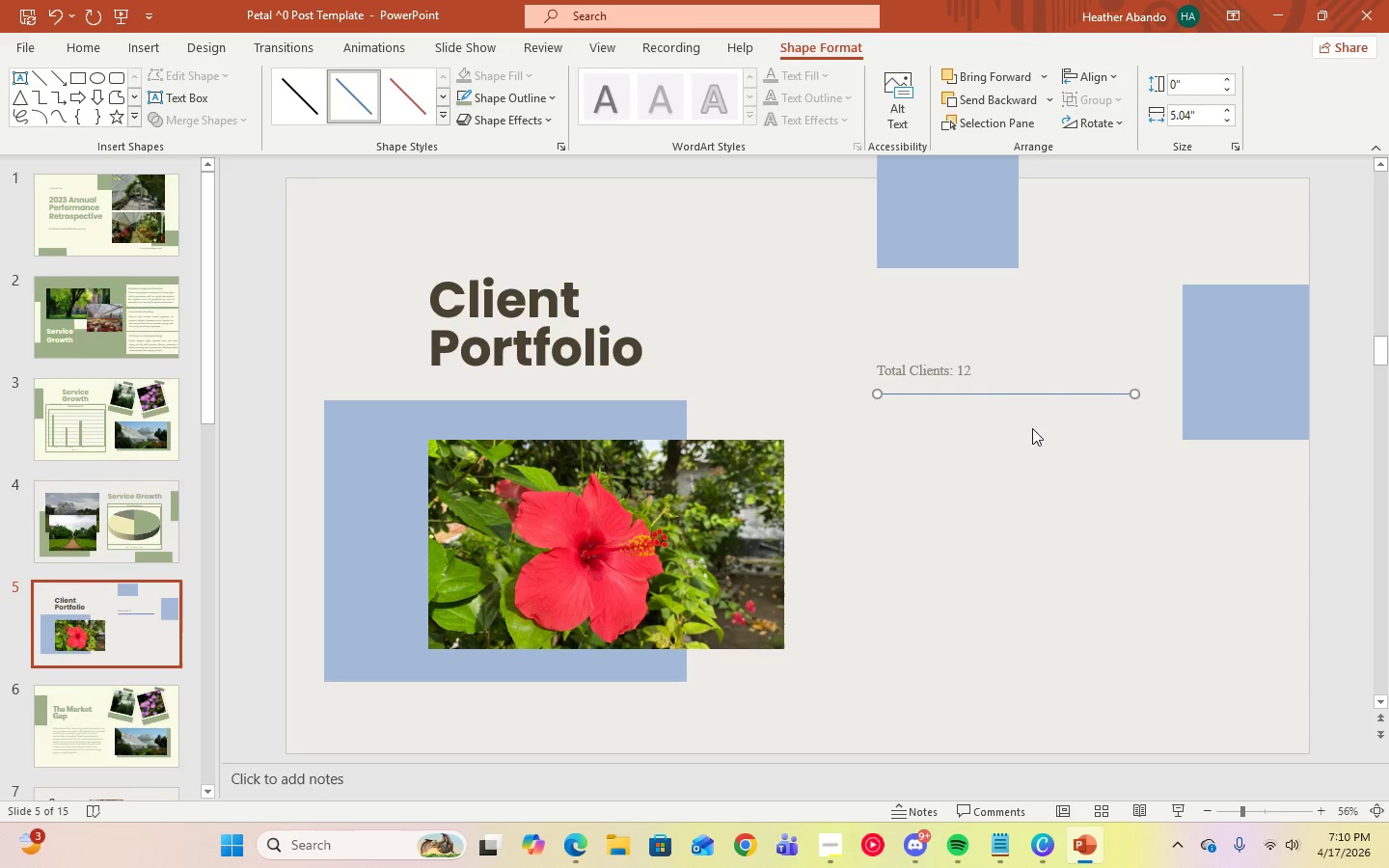 
left_click([1032, 428])
 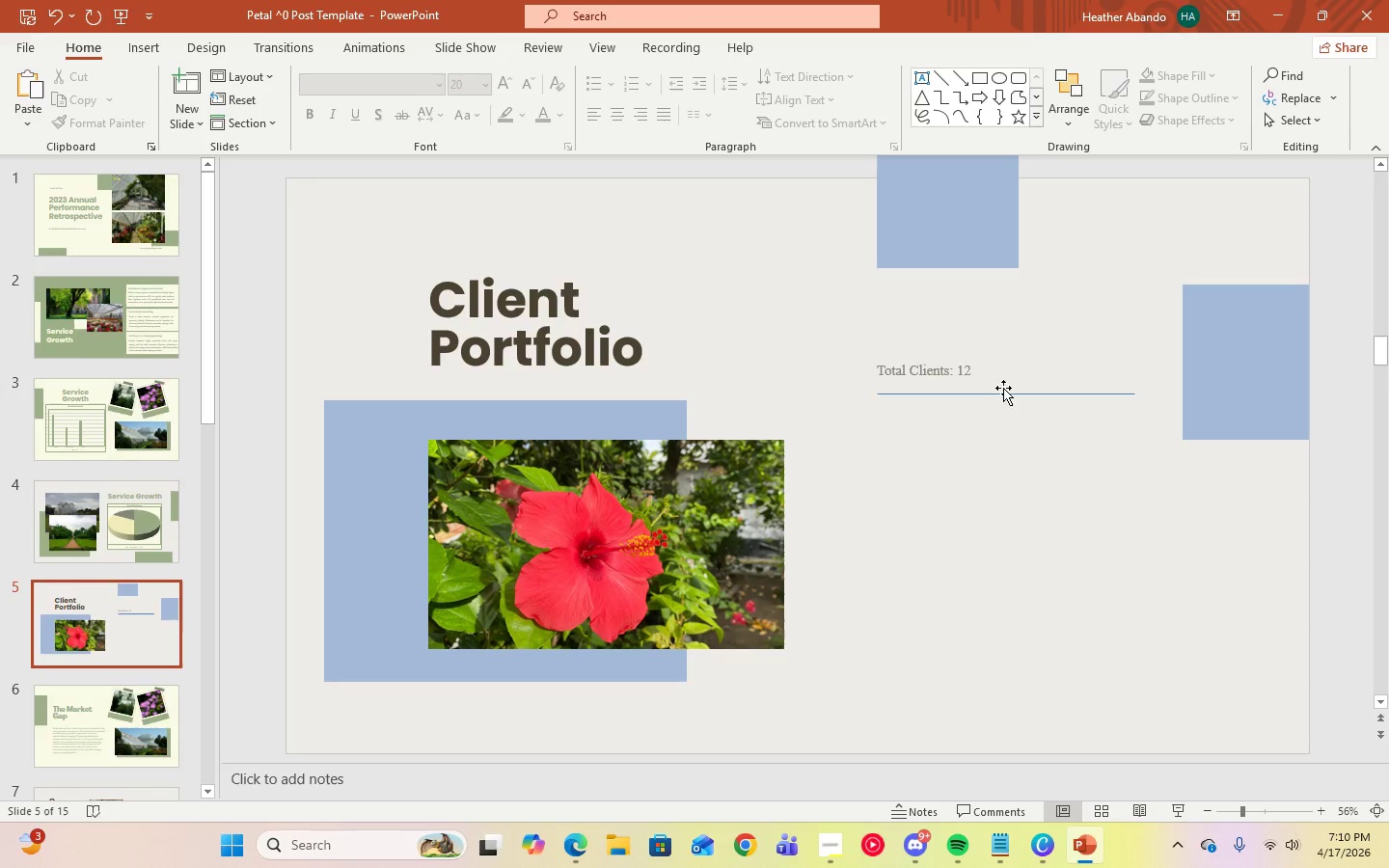 
left_click([1003, 396])
 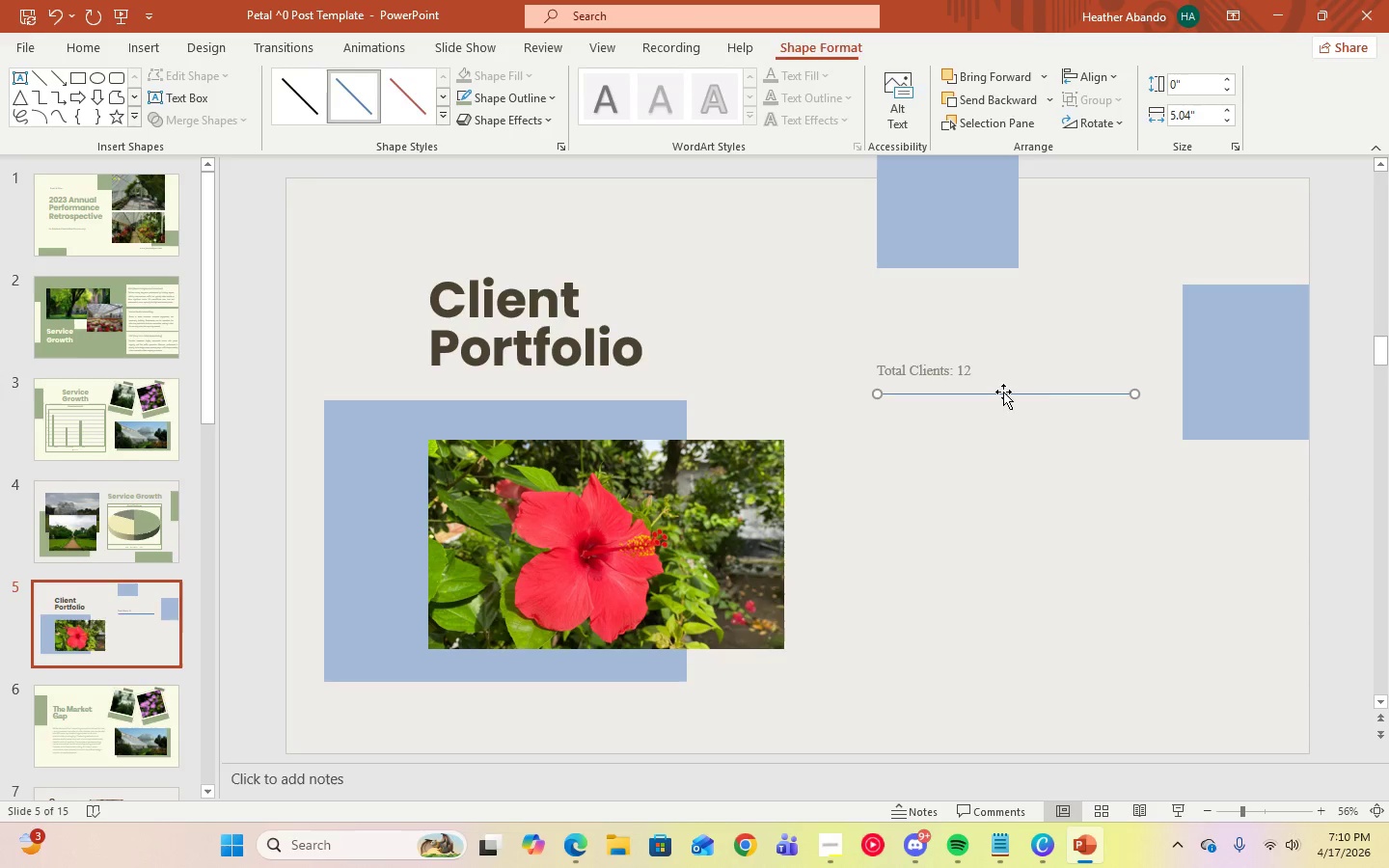 
left_click_drag(start_coordinate=[1003, 392], to_coordinate=[986, 395])
 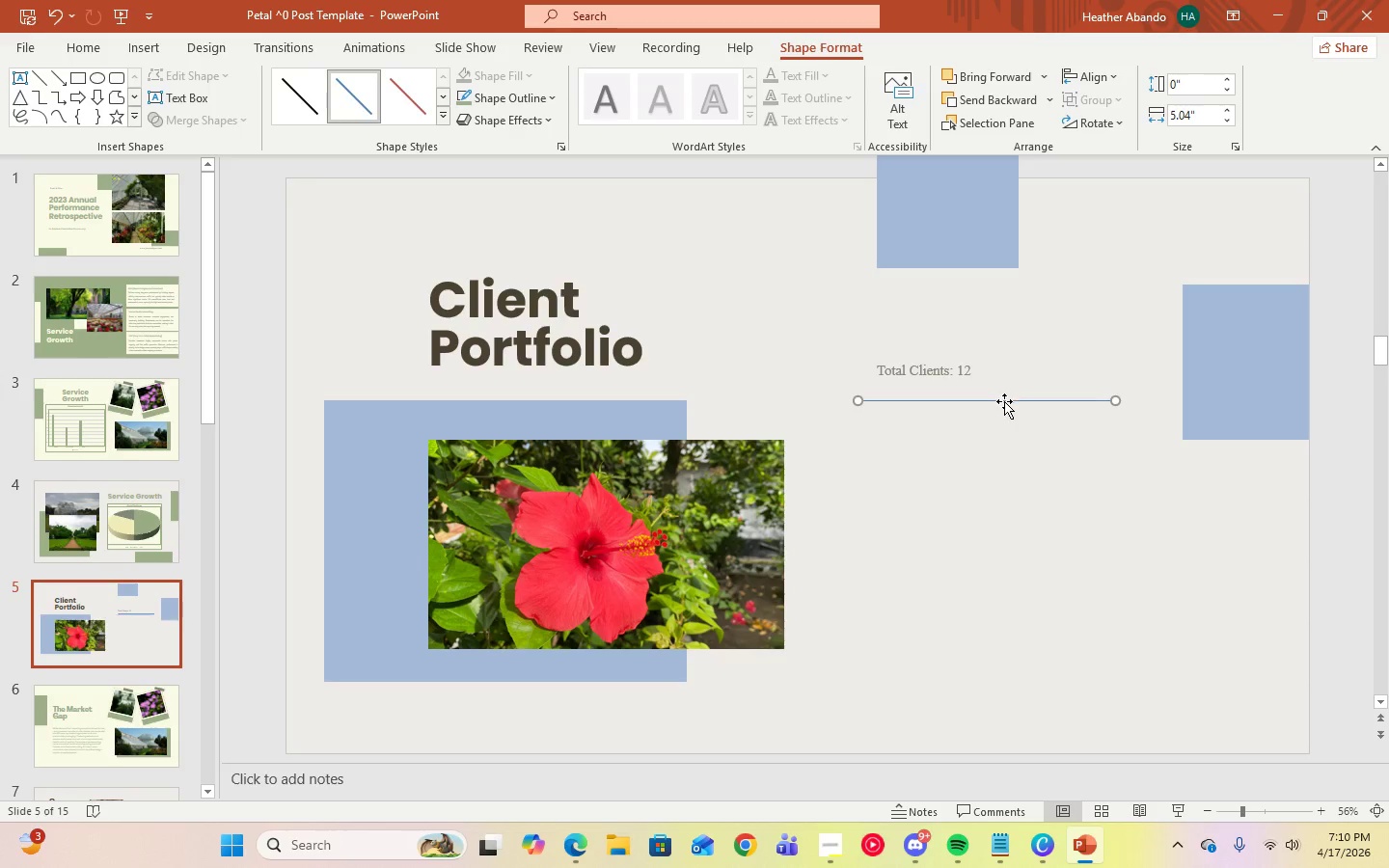 
left_click([1004, 402])
 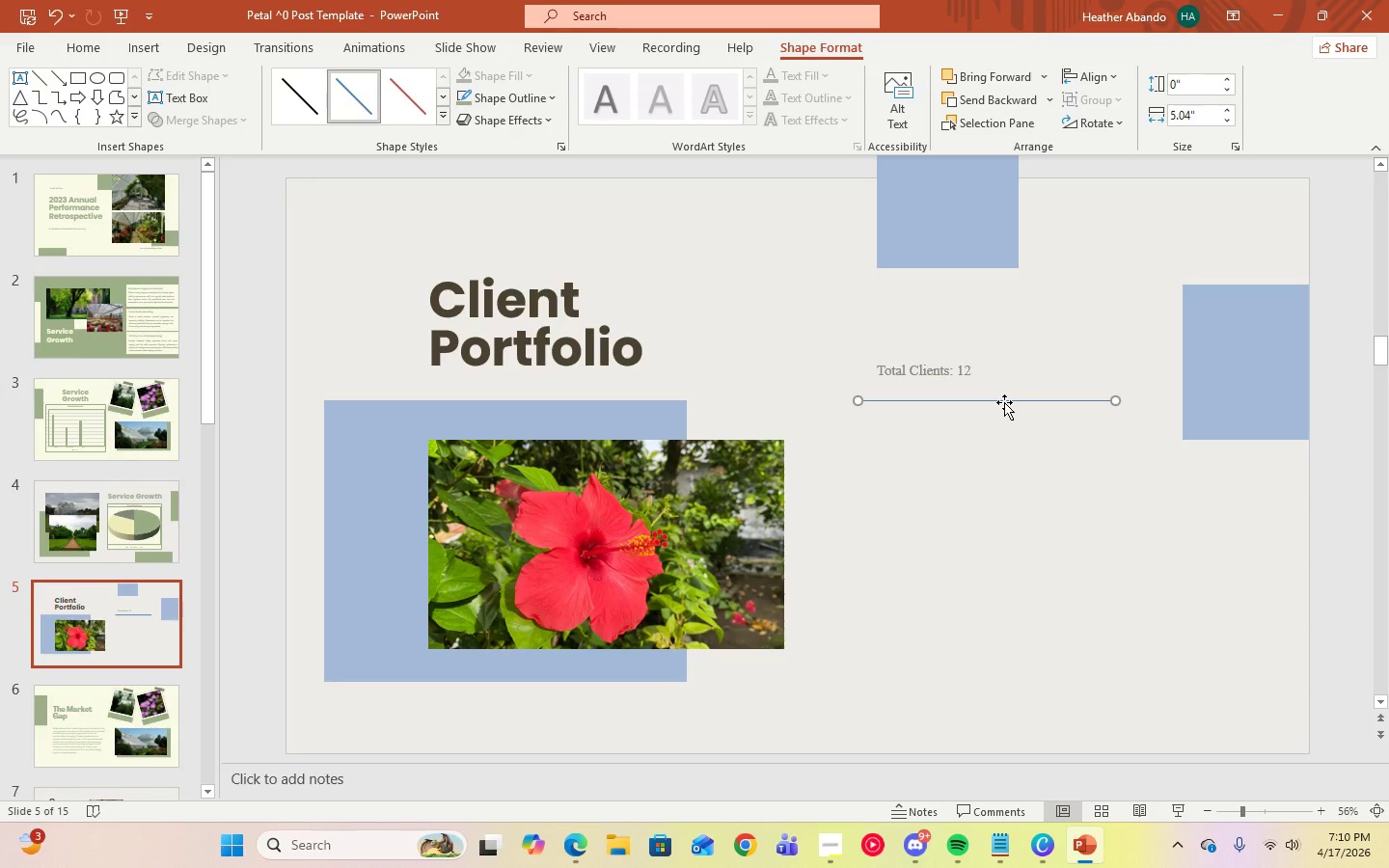 
key(Delete)
 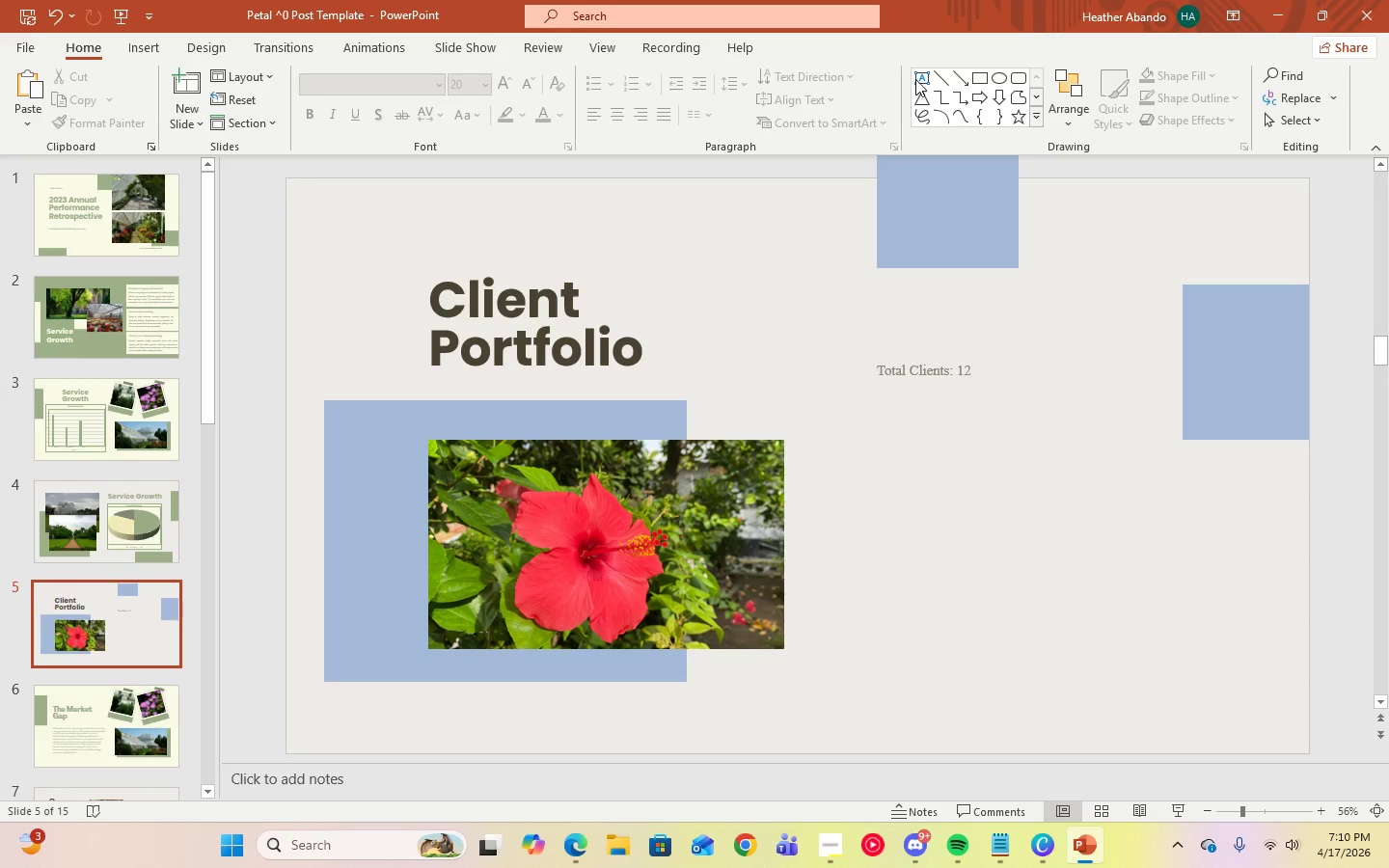 
left_click([935, 78])
 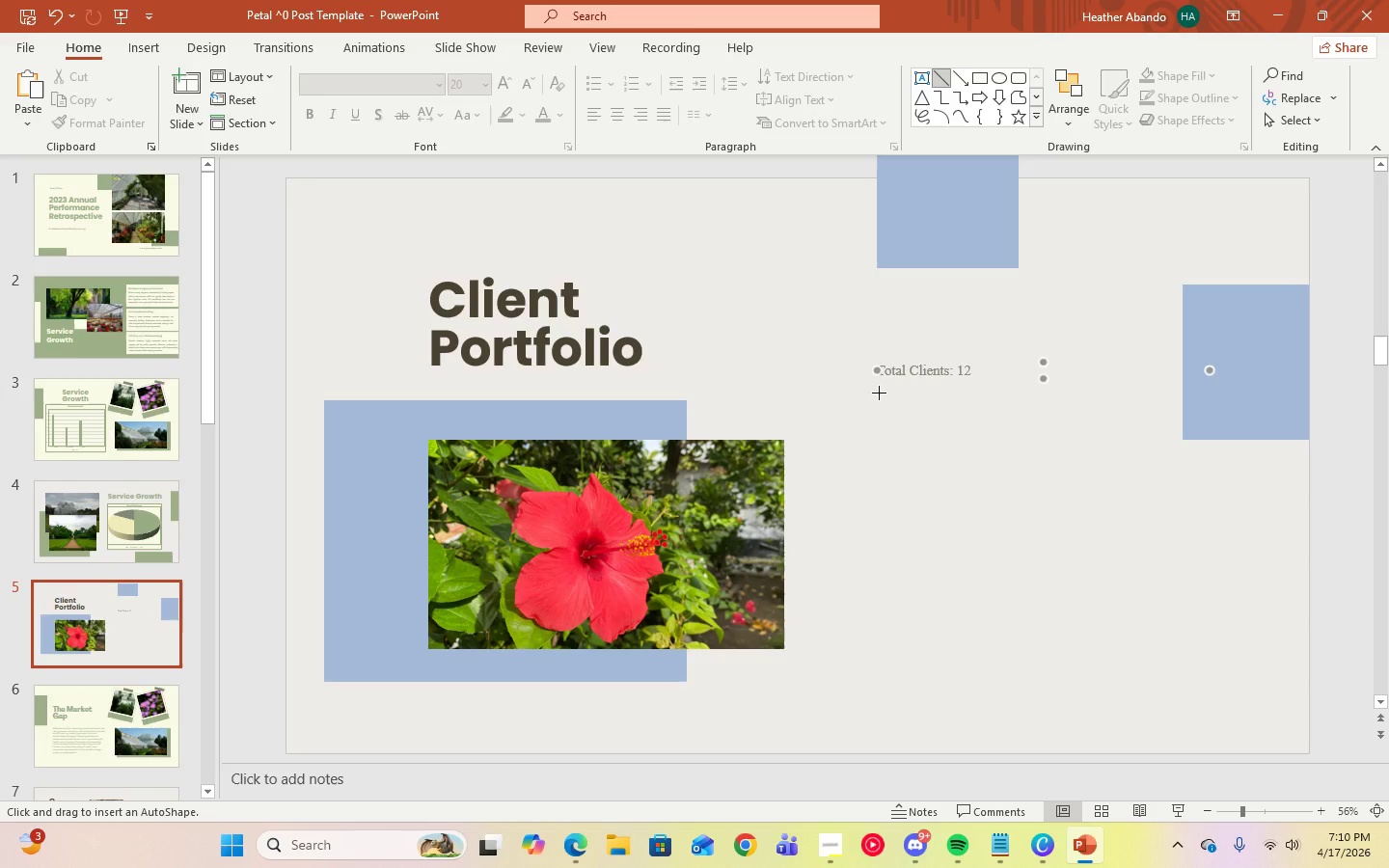 
hold_key(key=ShiftLeft, duration=4.22)
left_click_drag(start_coordinate=[872, 398], to_coordinate=[1051, 370])
 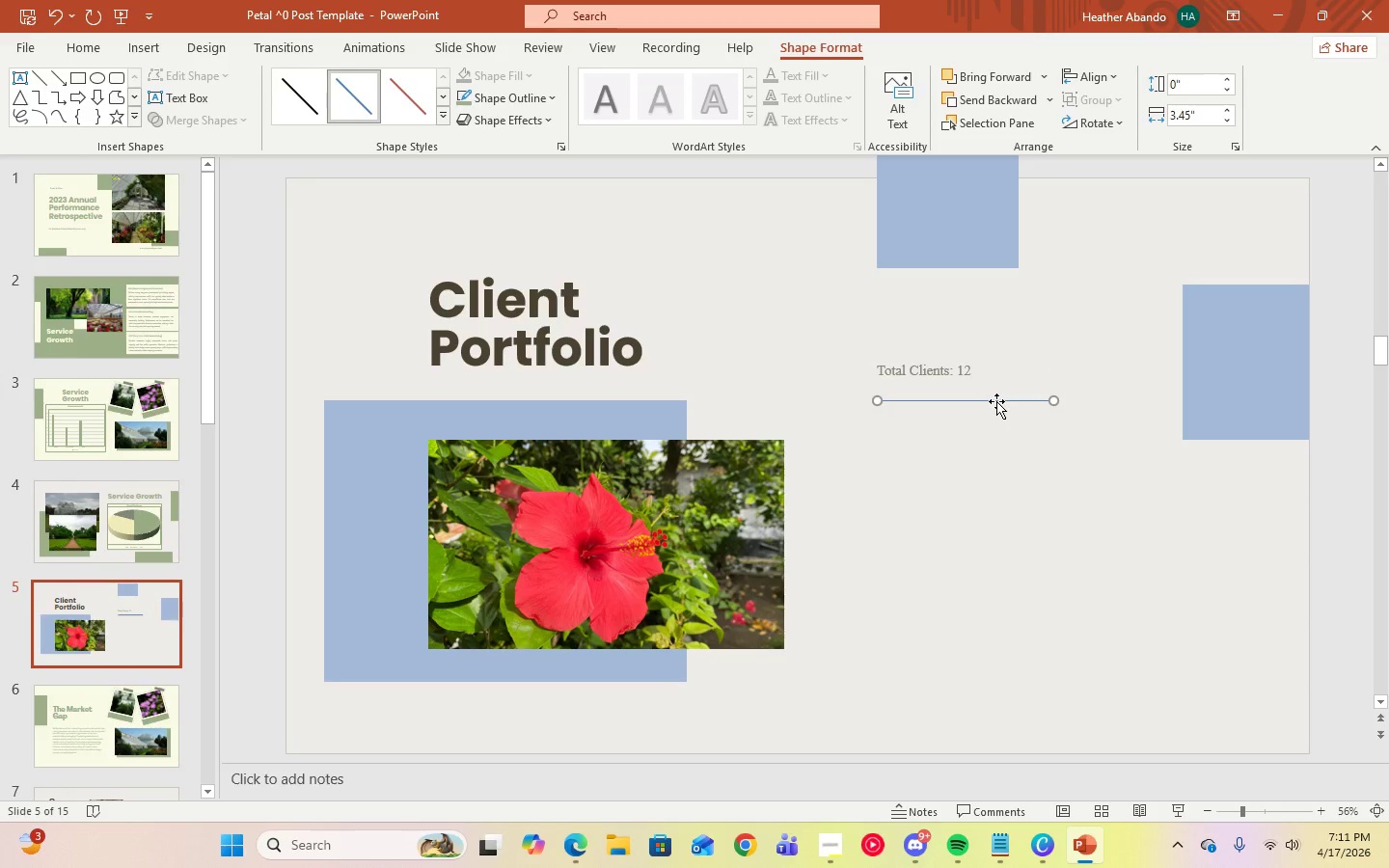 
left_click([996, 401])
 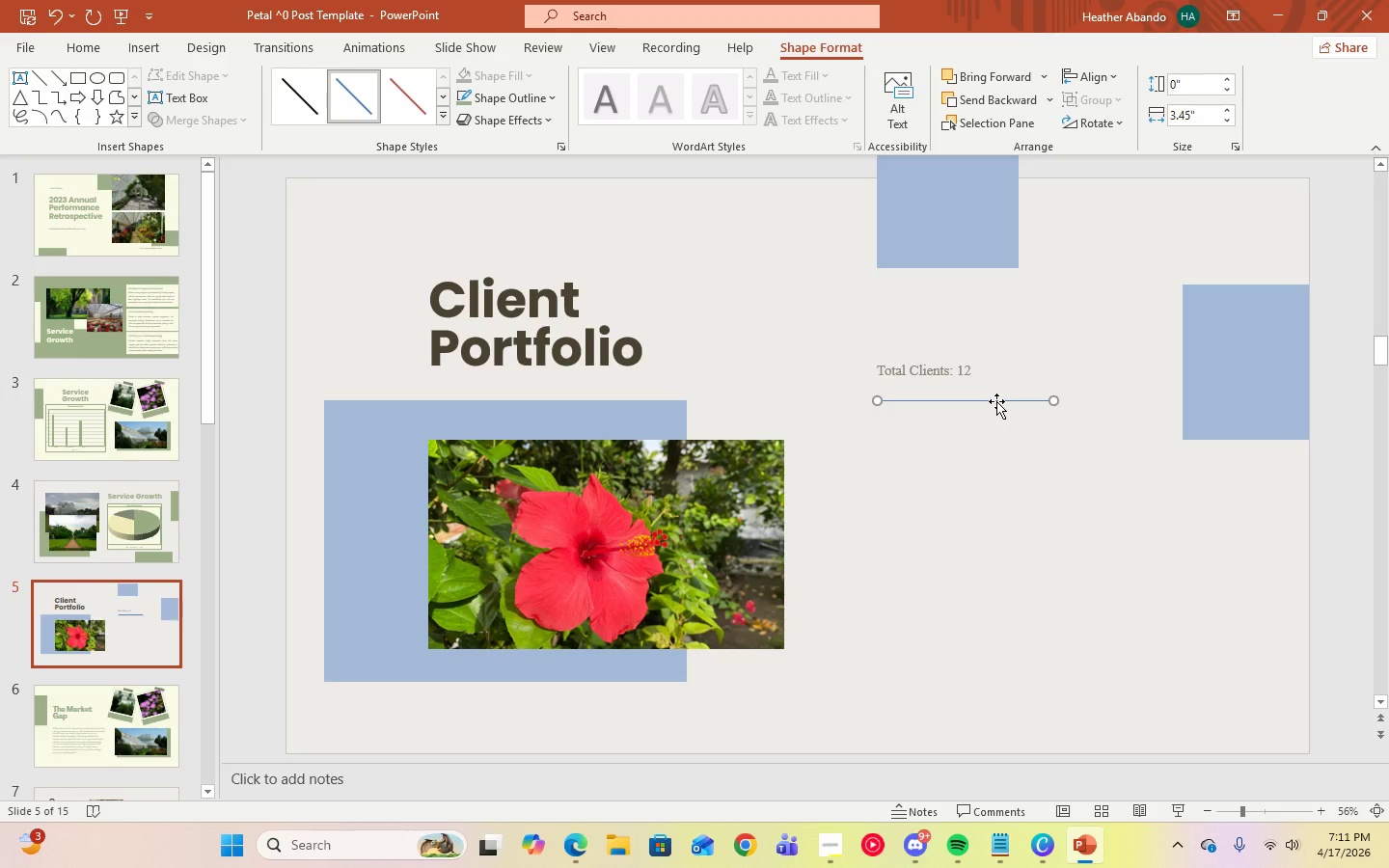 
key(Delete)
 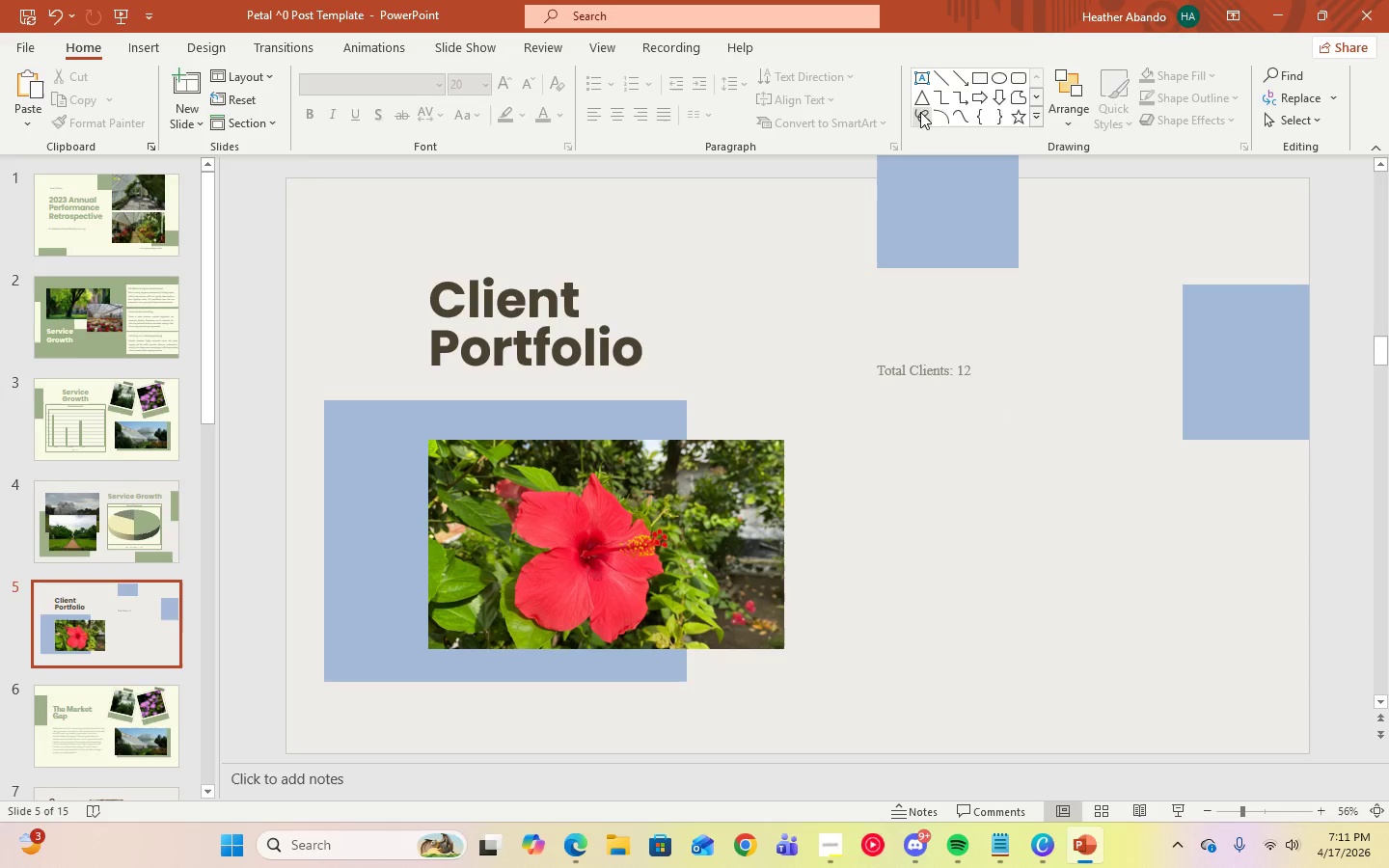 
left_click([941, 78])
 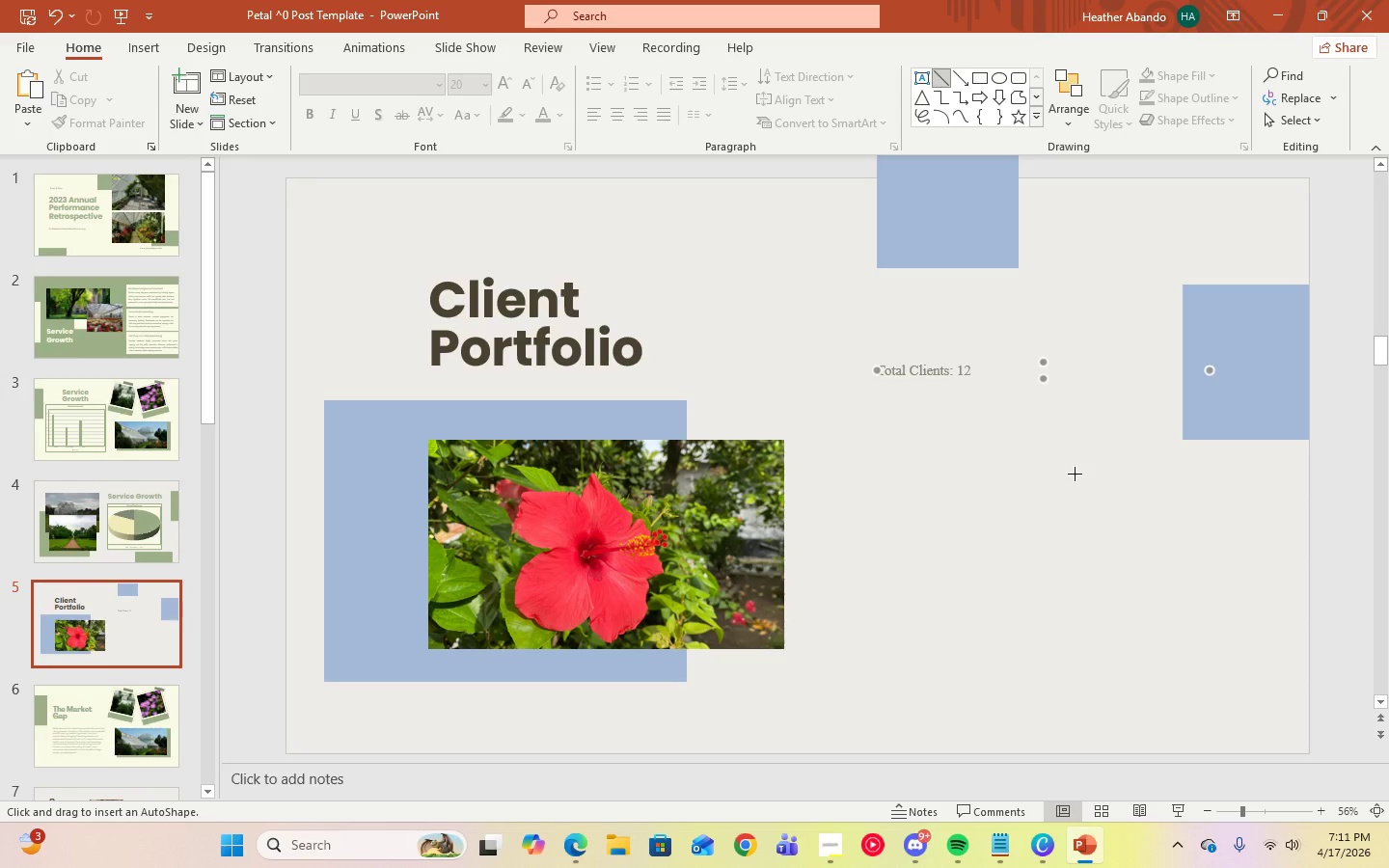 
hold_key(key=ShiftLeft, duration=4.39)
left_click_drag(start_coordinate=[873, 392], to_coordinate=[1016, 387])
 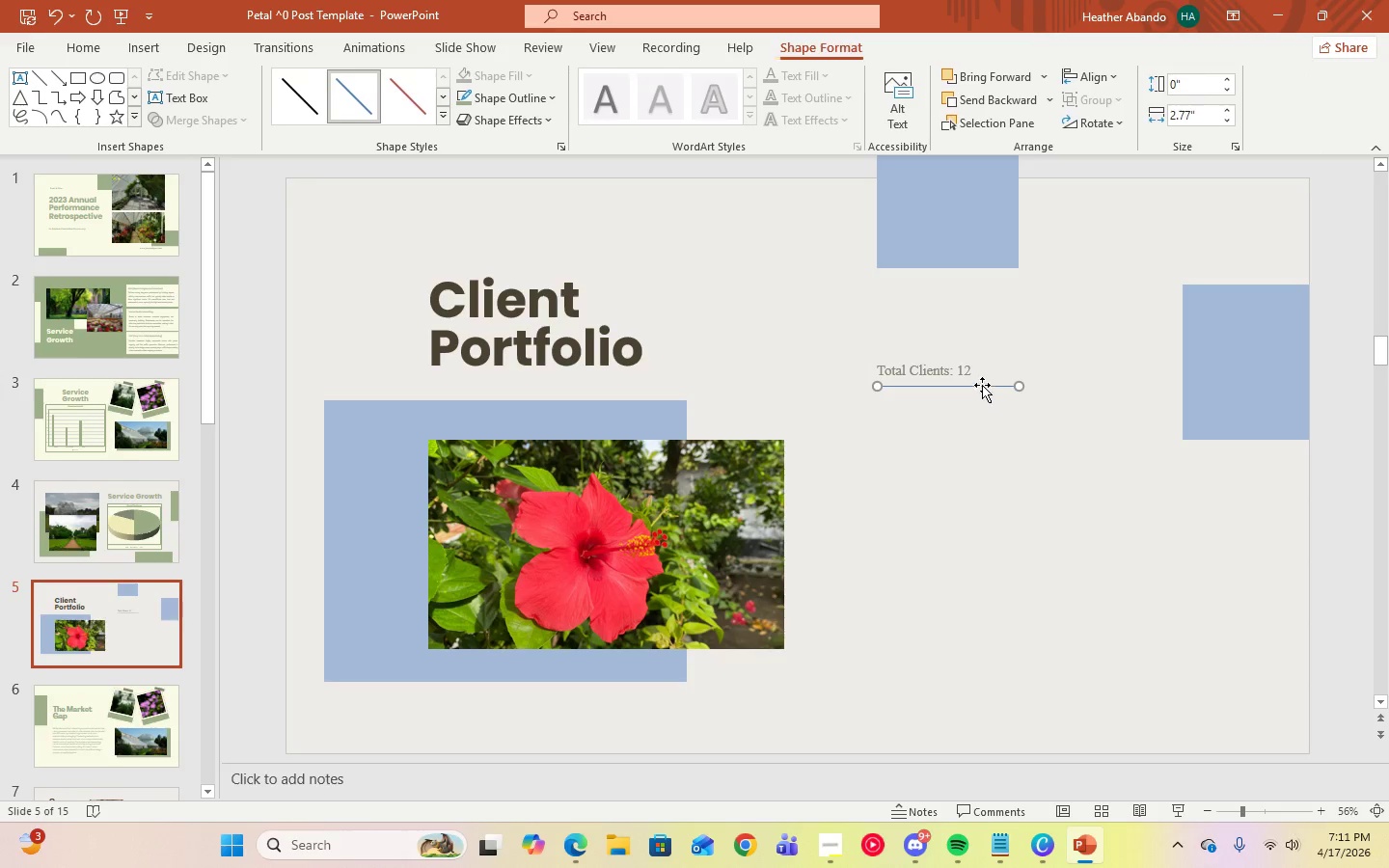 
left_click([982, 385])
 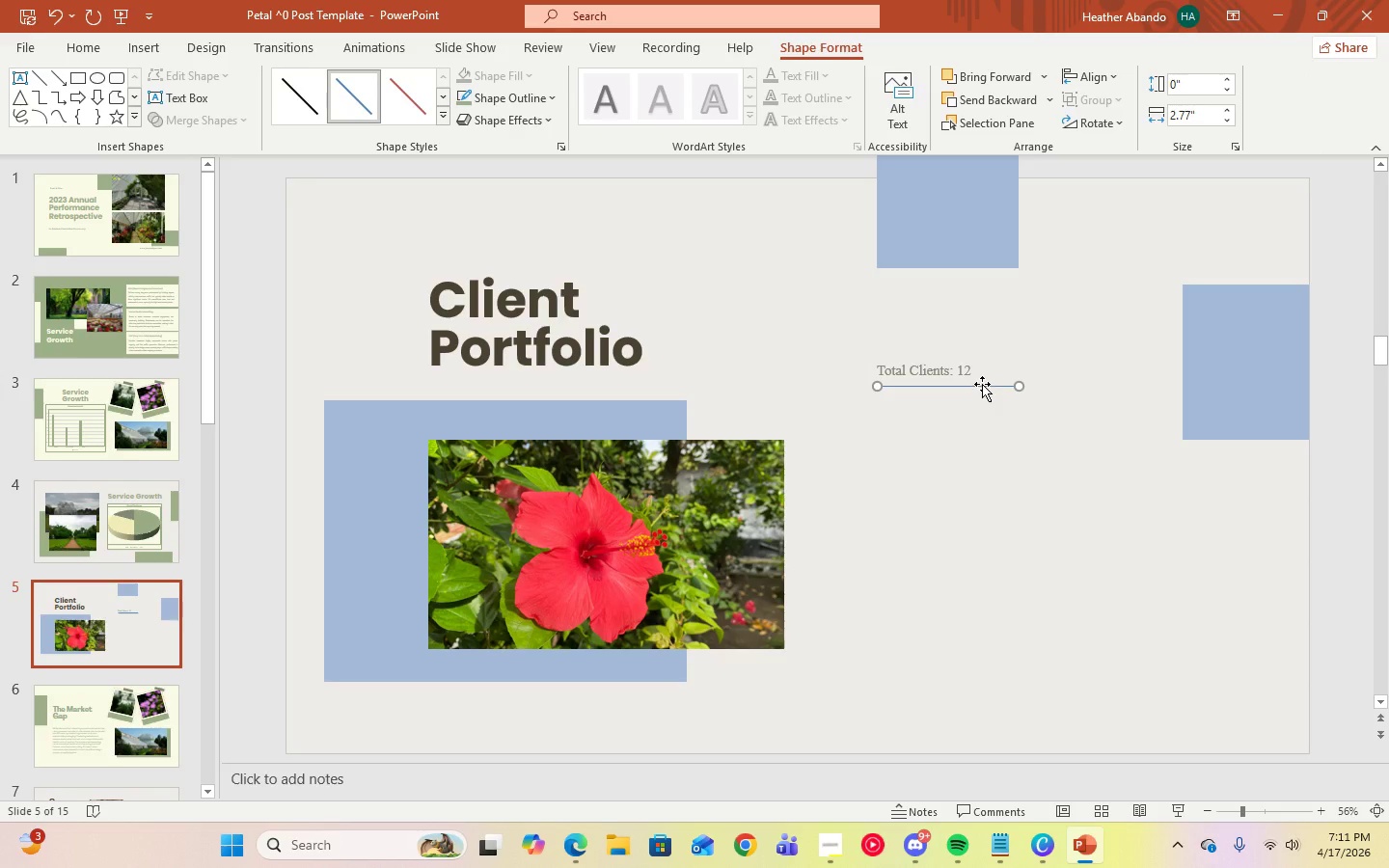 
key(Delete)
 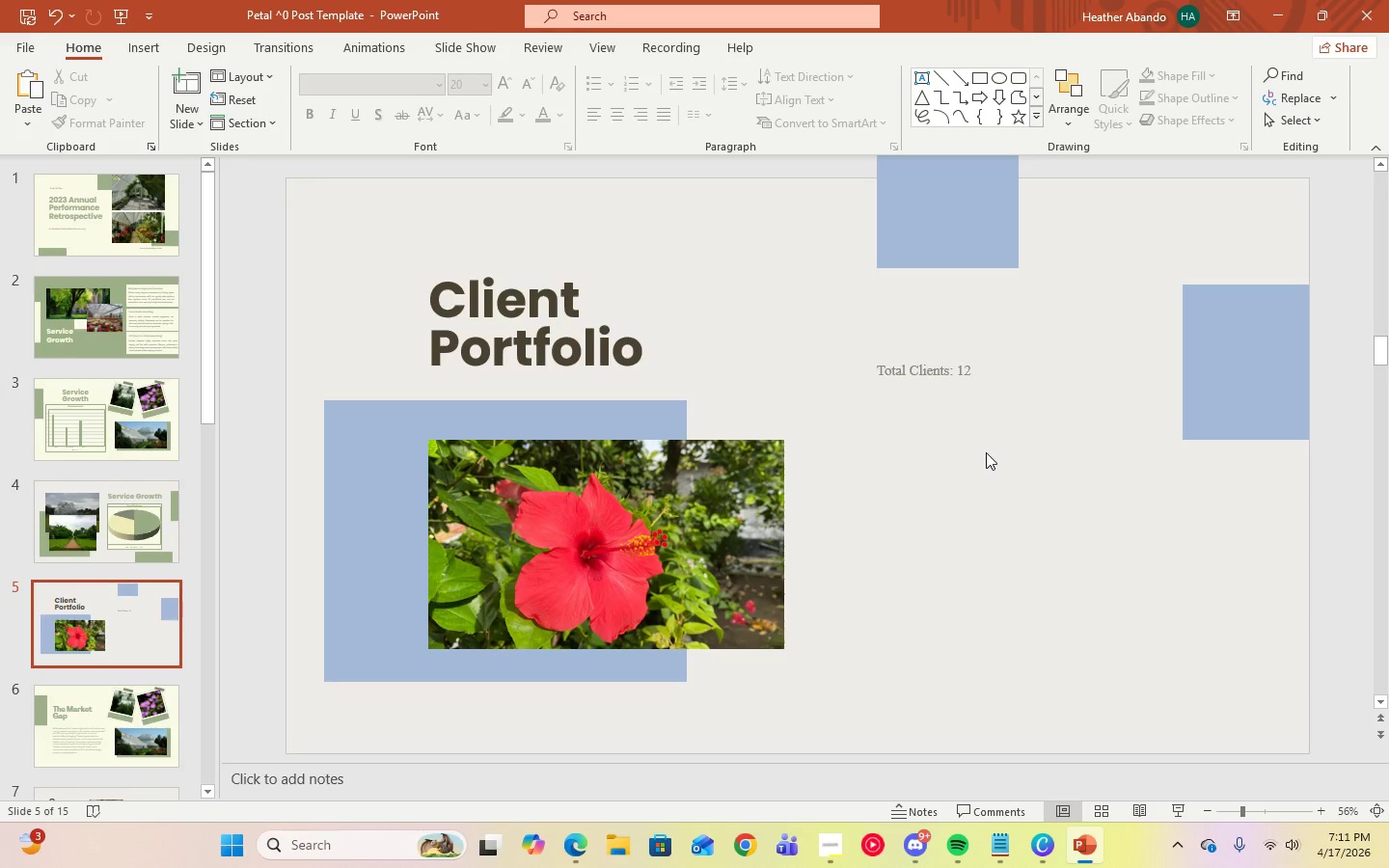 
left_click([1037, 121])
 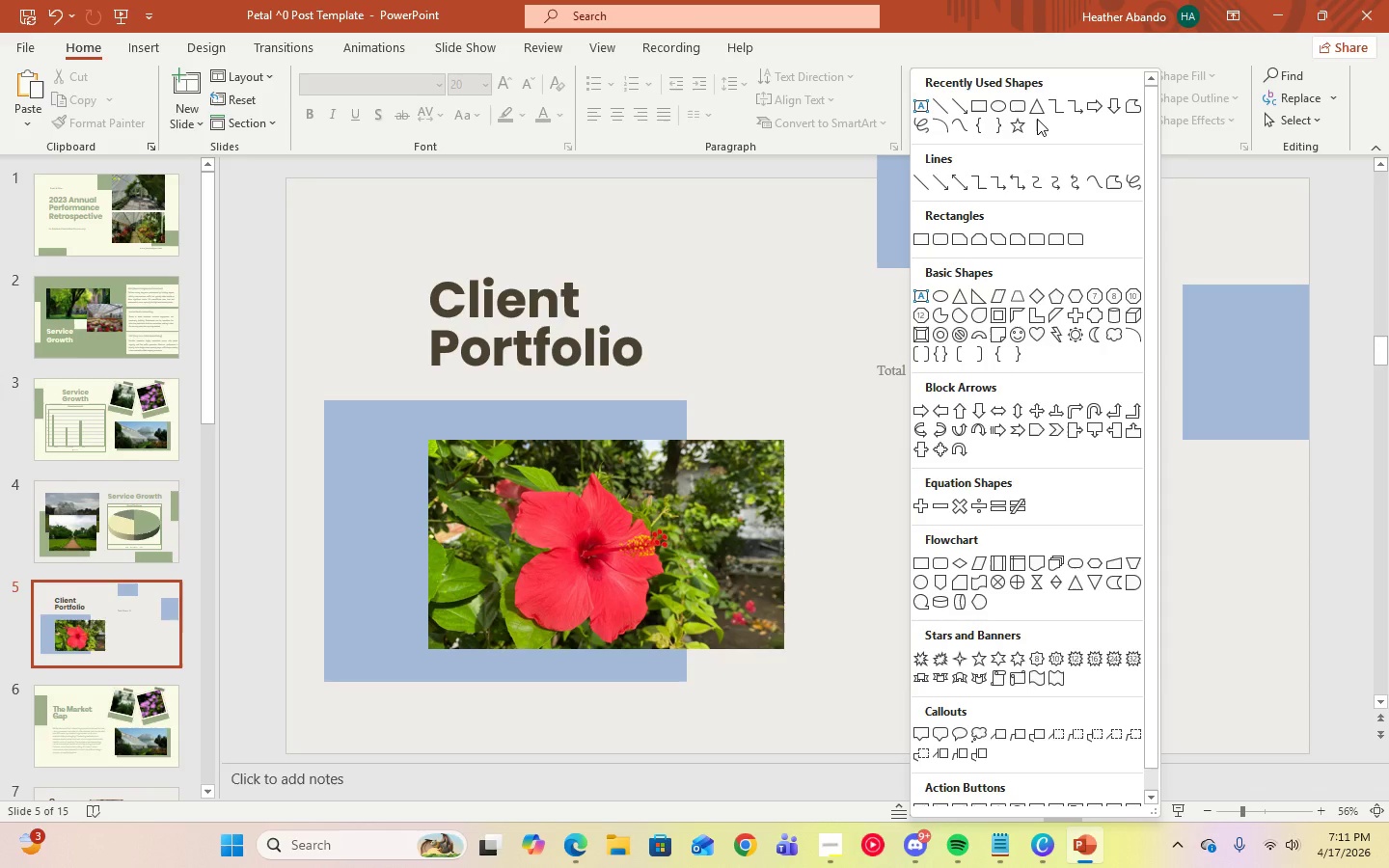 
wait(6.45)
 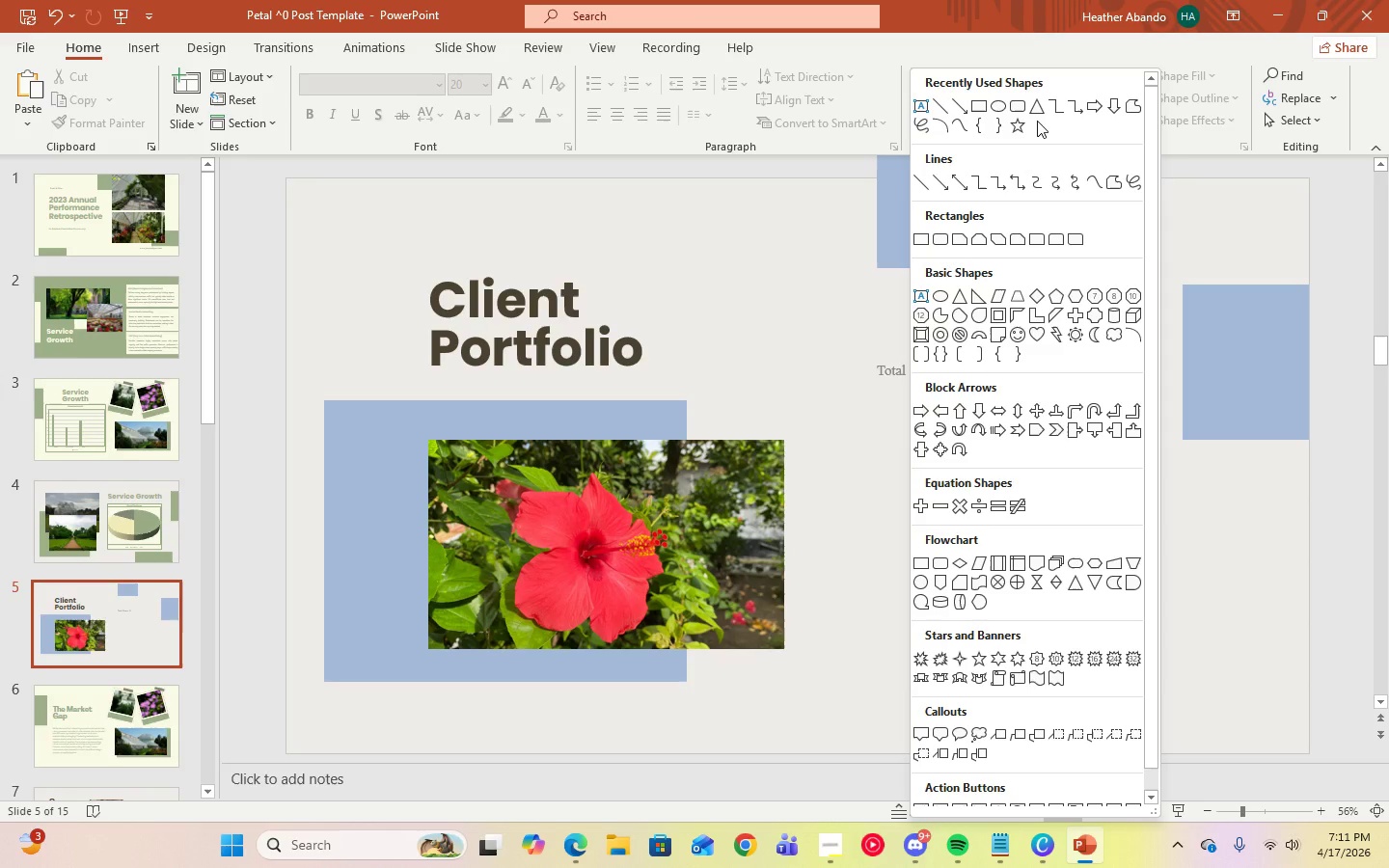 
left_click([937, 110])
 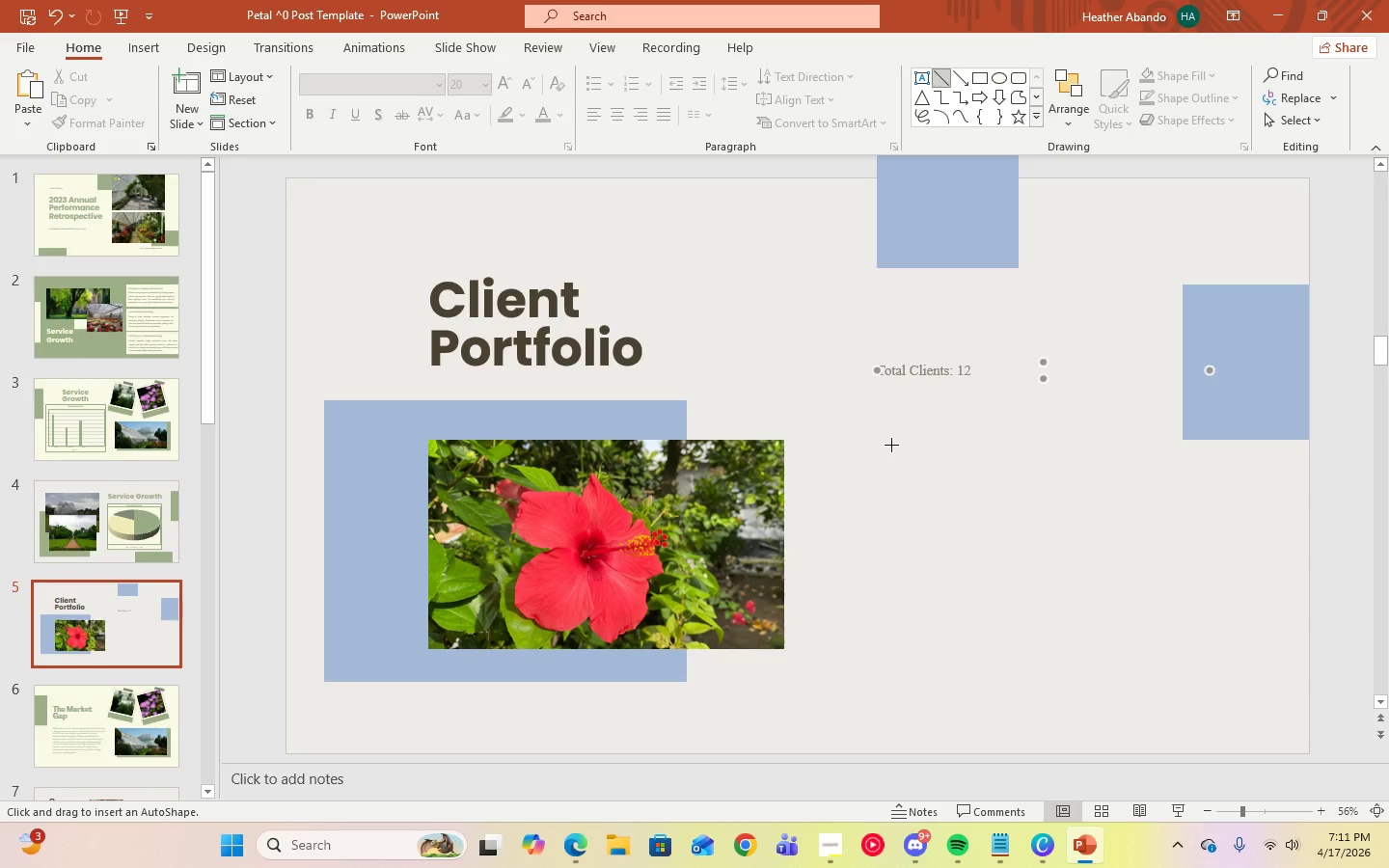 
hold_key(key=ShiftLeft, duration=3.64)
left_click_drag(start_coordinate=[873, 401], to_coordinate=[1102, 390])
 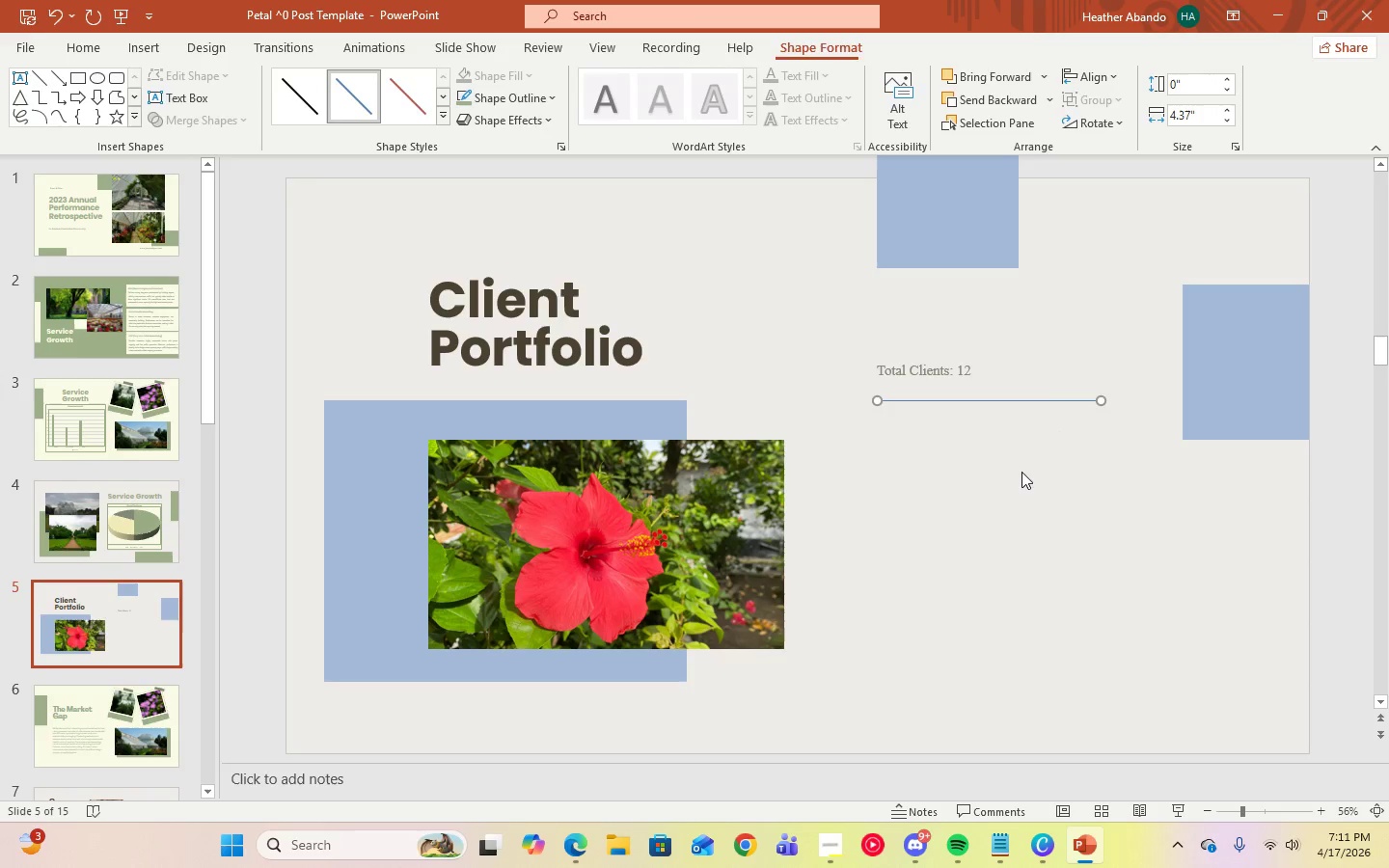 
left_click([1022, 475])
 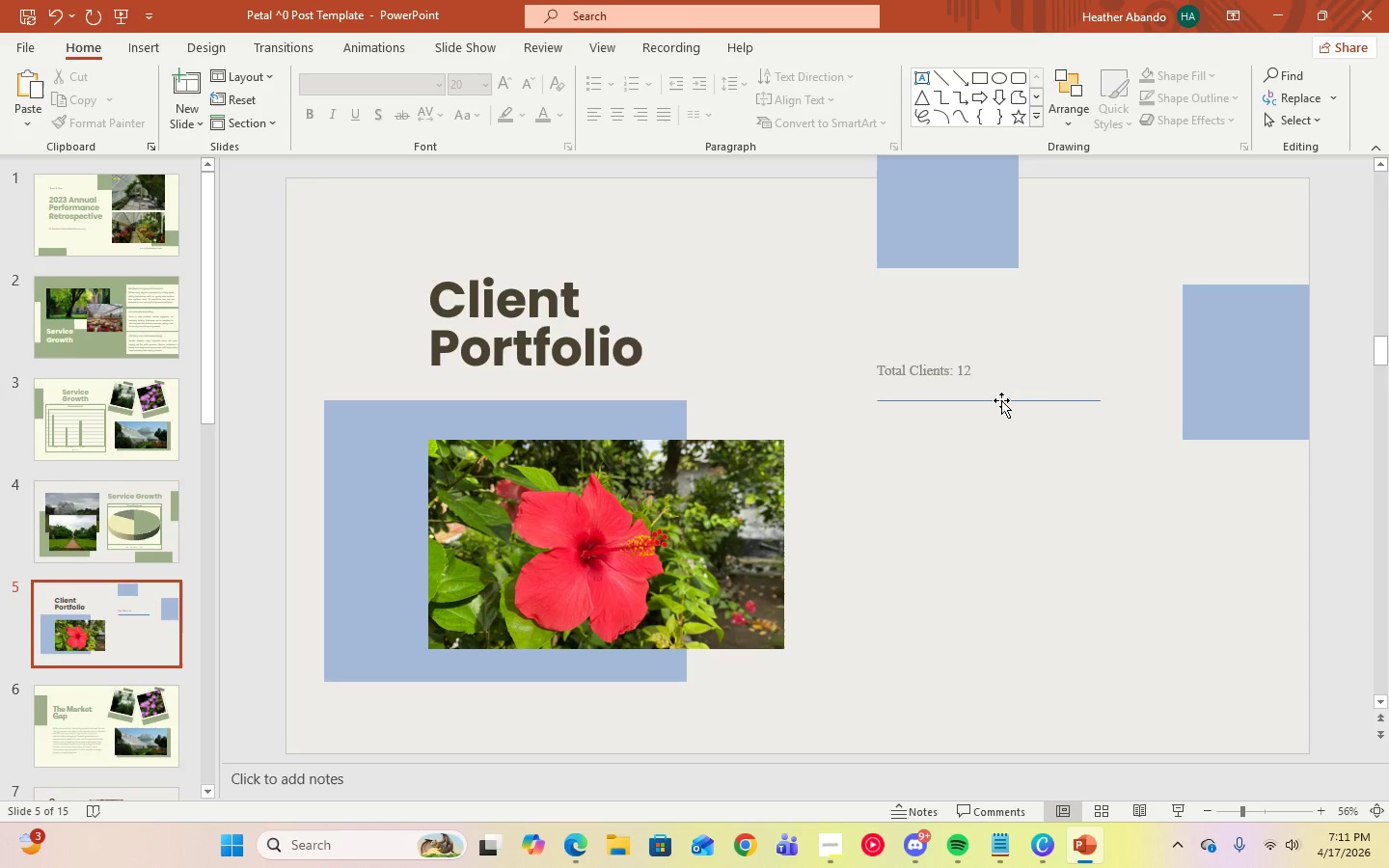 
left_click([1001, 398])
 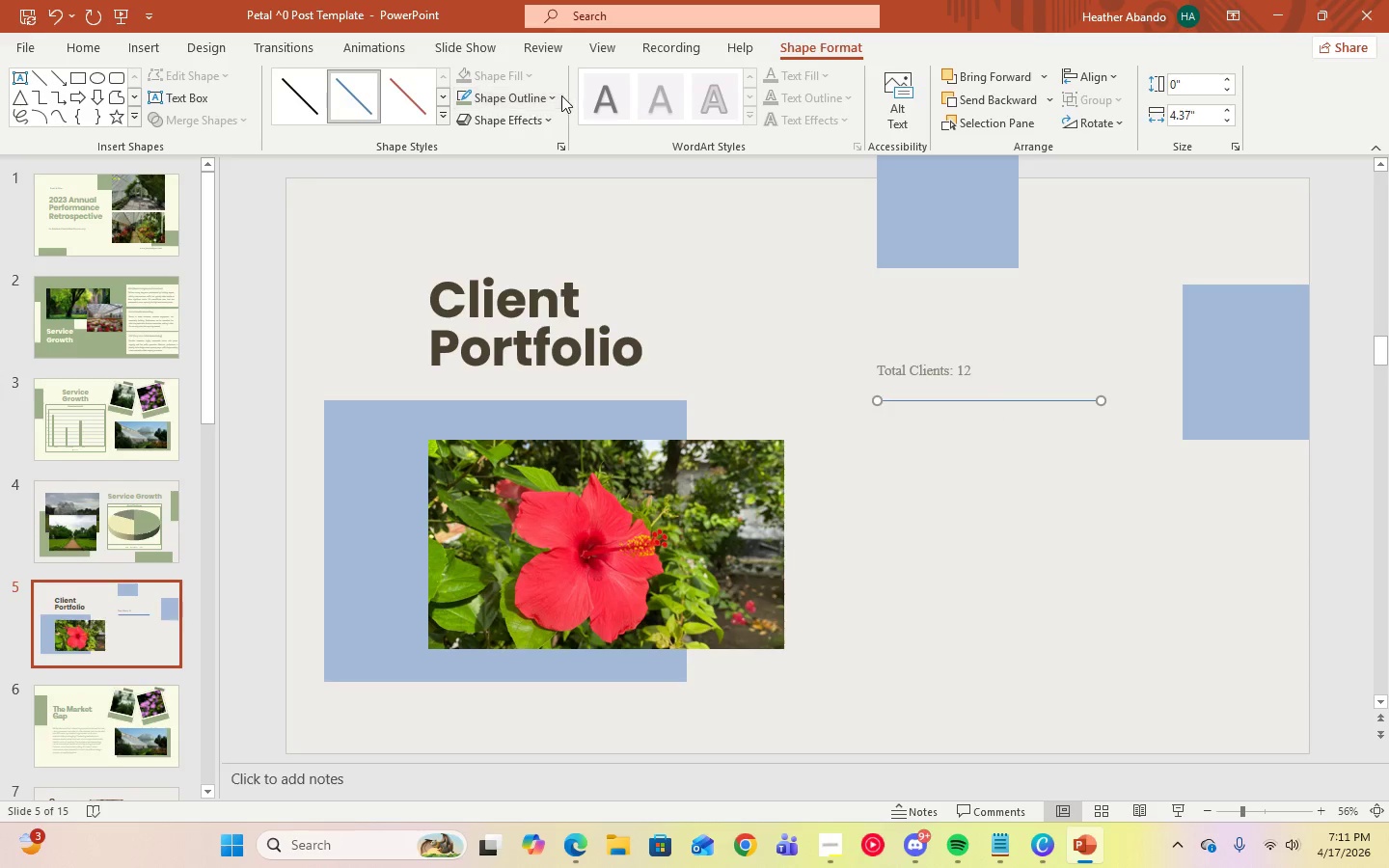 
left_click([556, 101])
 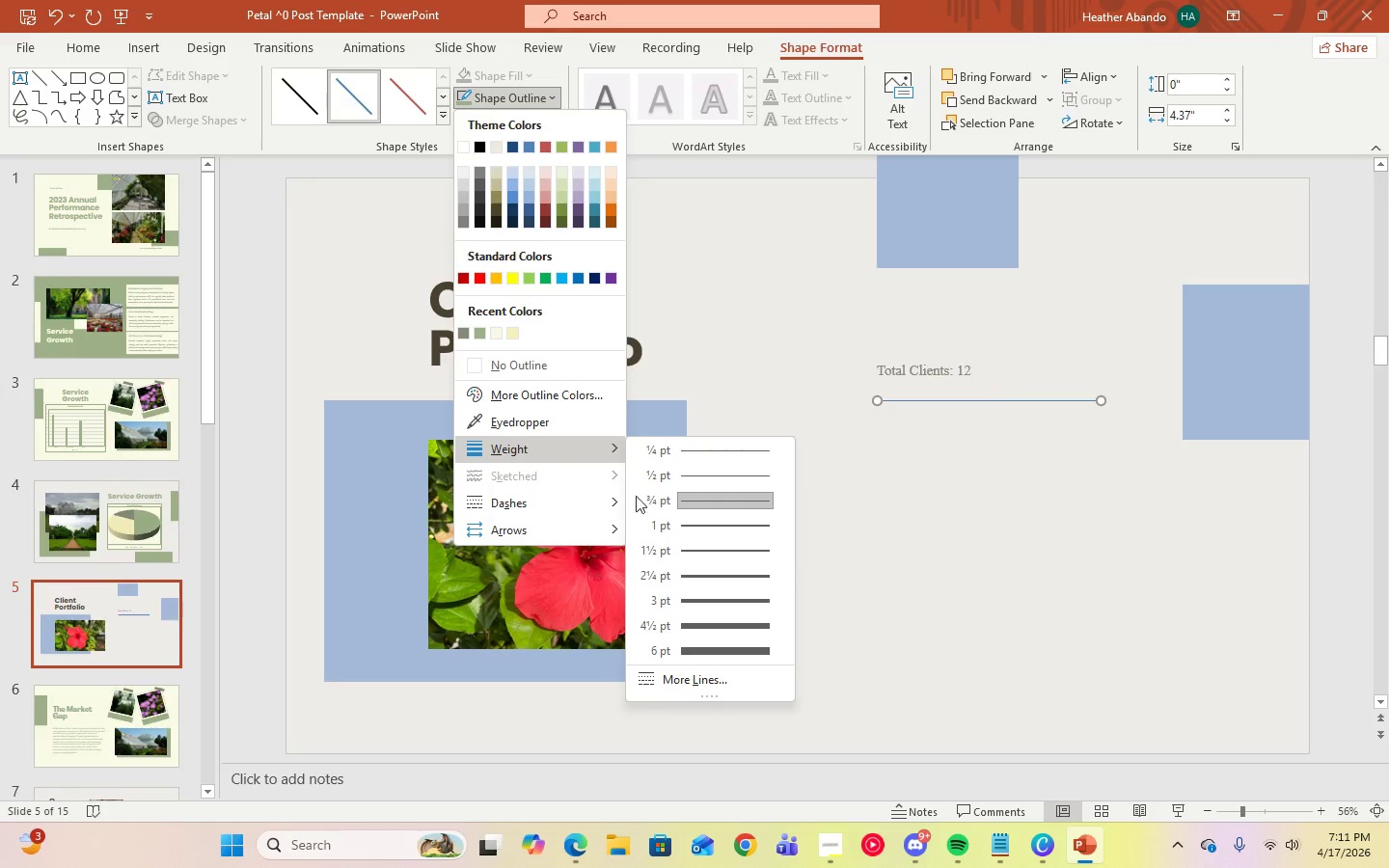 
left_click([693, 555])
 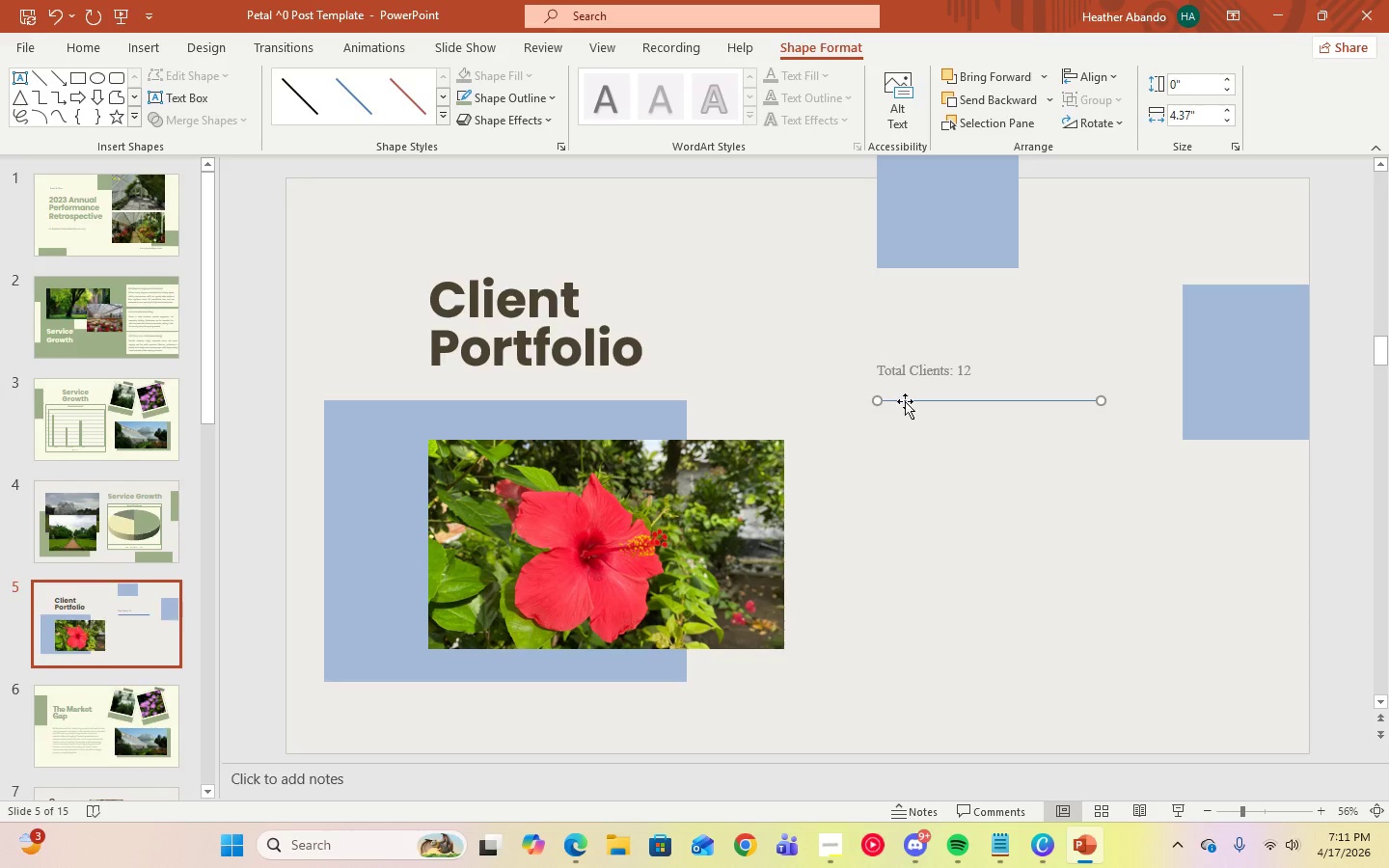 
left_click([919, 400])
 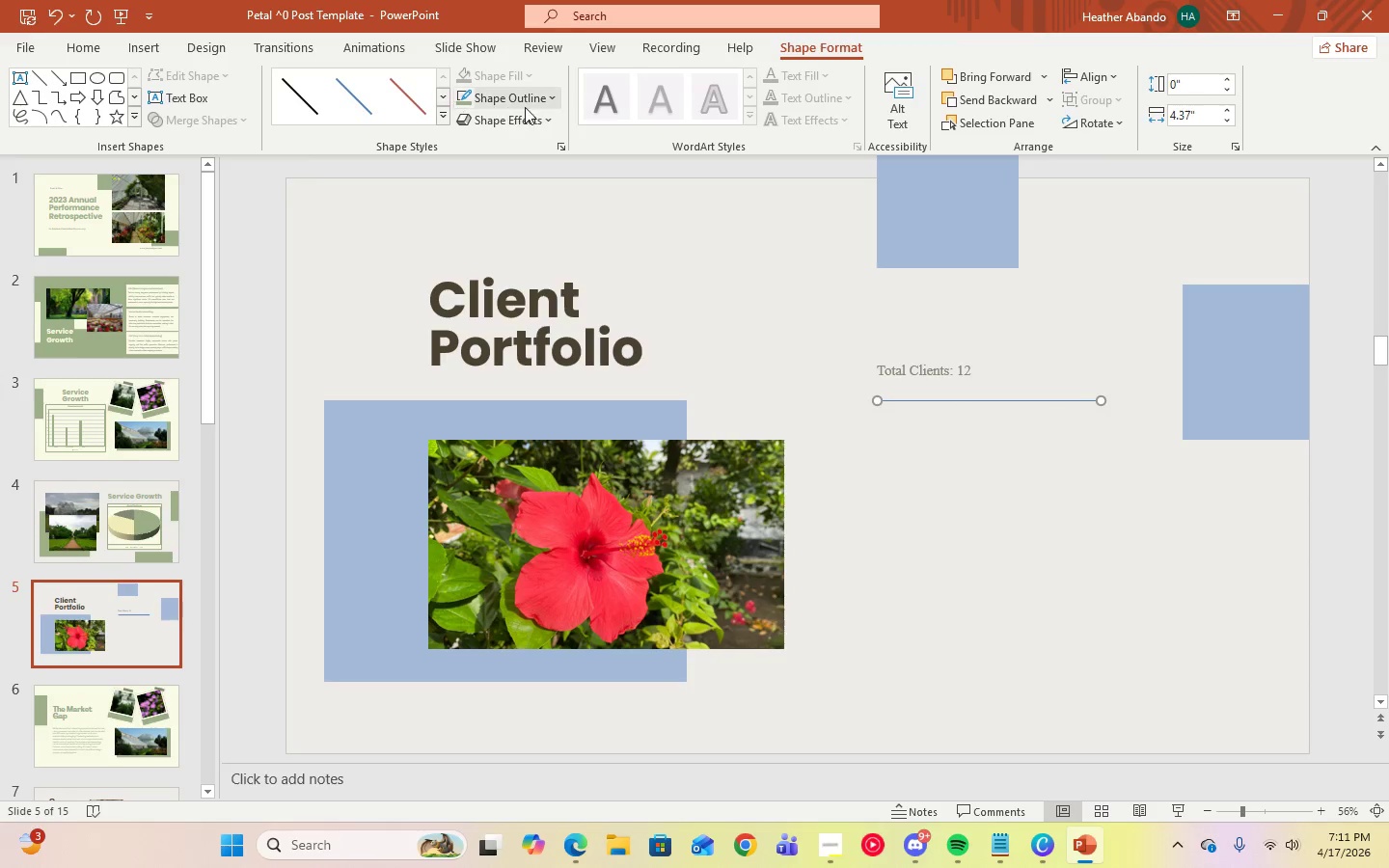 
left_click([555, 100])
 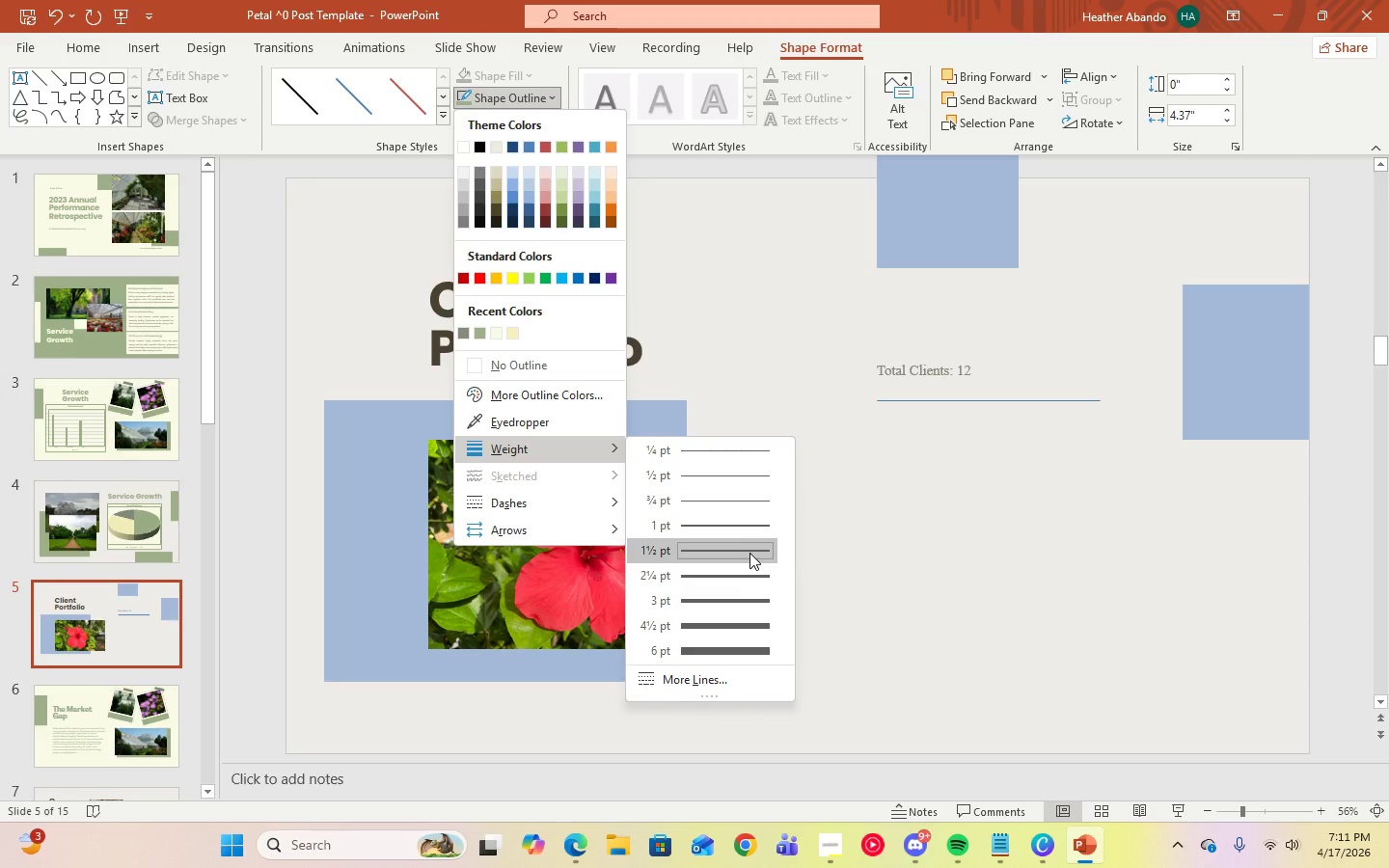 
wait(5.91)
 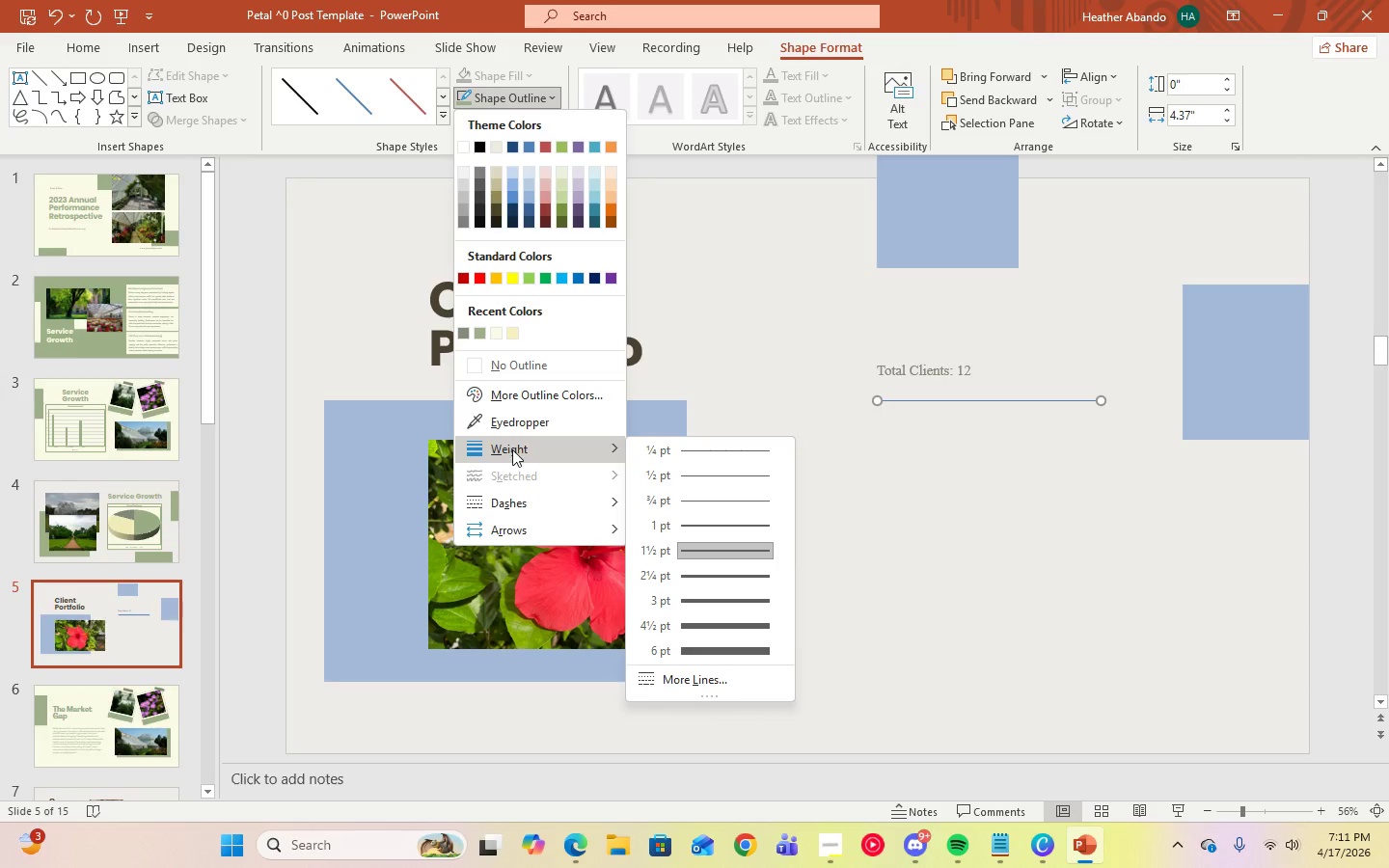 
left_click([689, 548])
 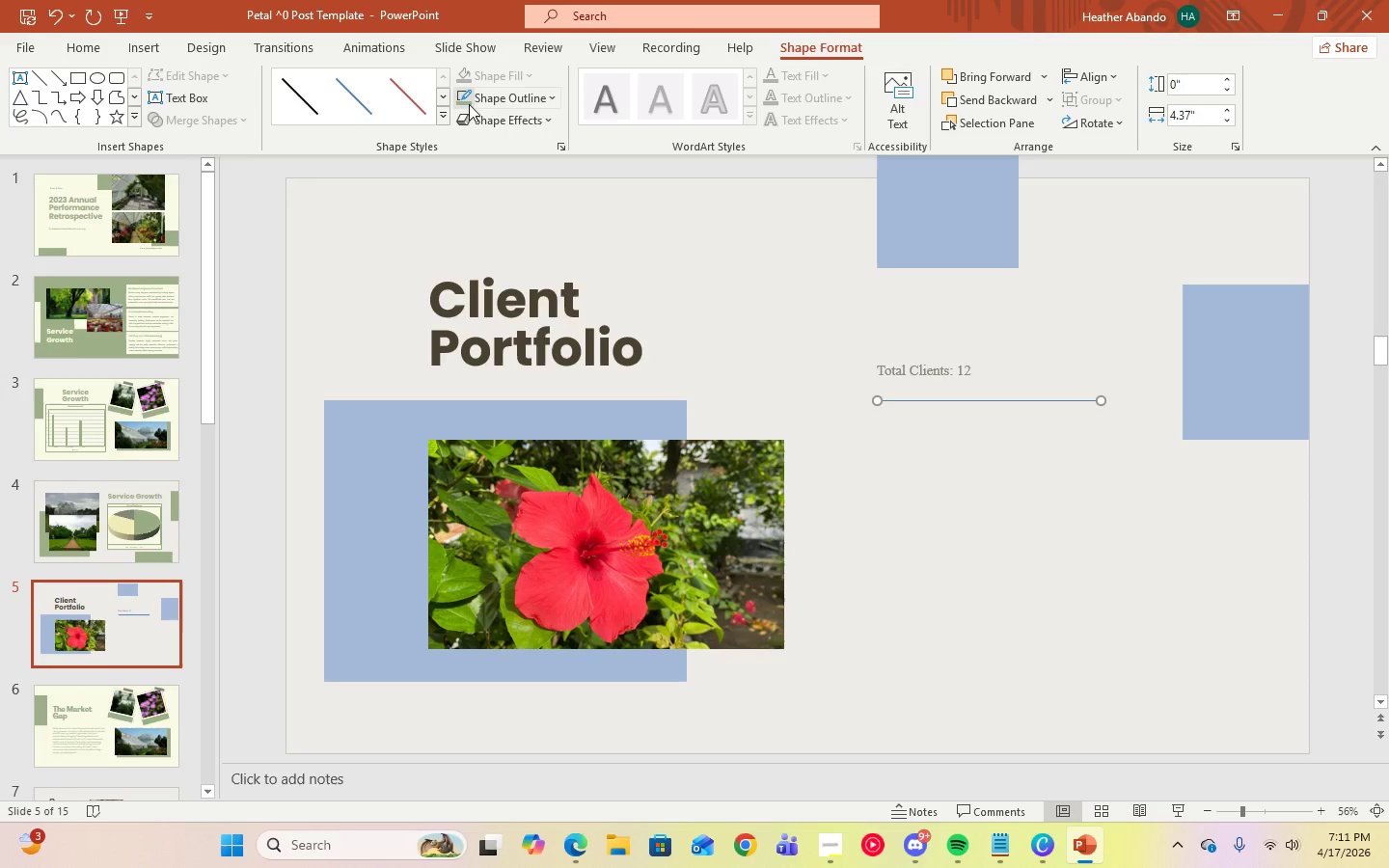 
double_click([1039, 494])
 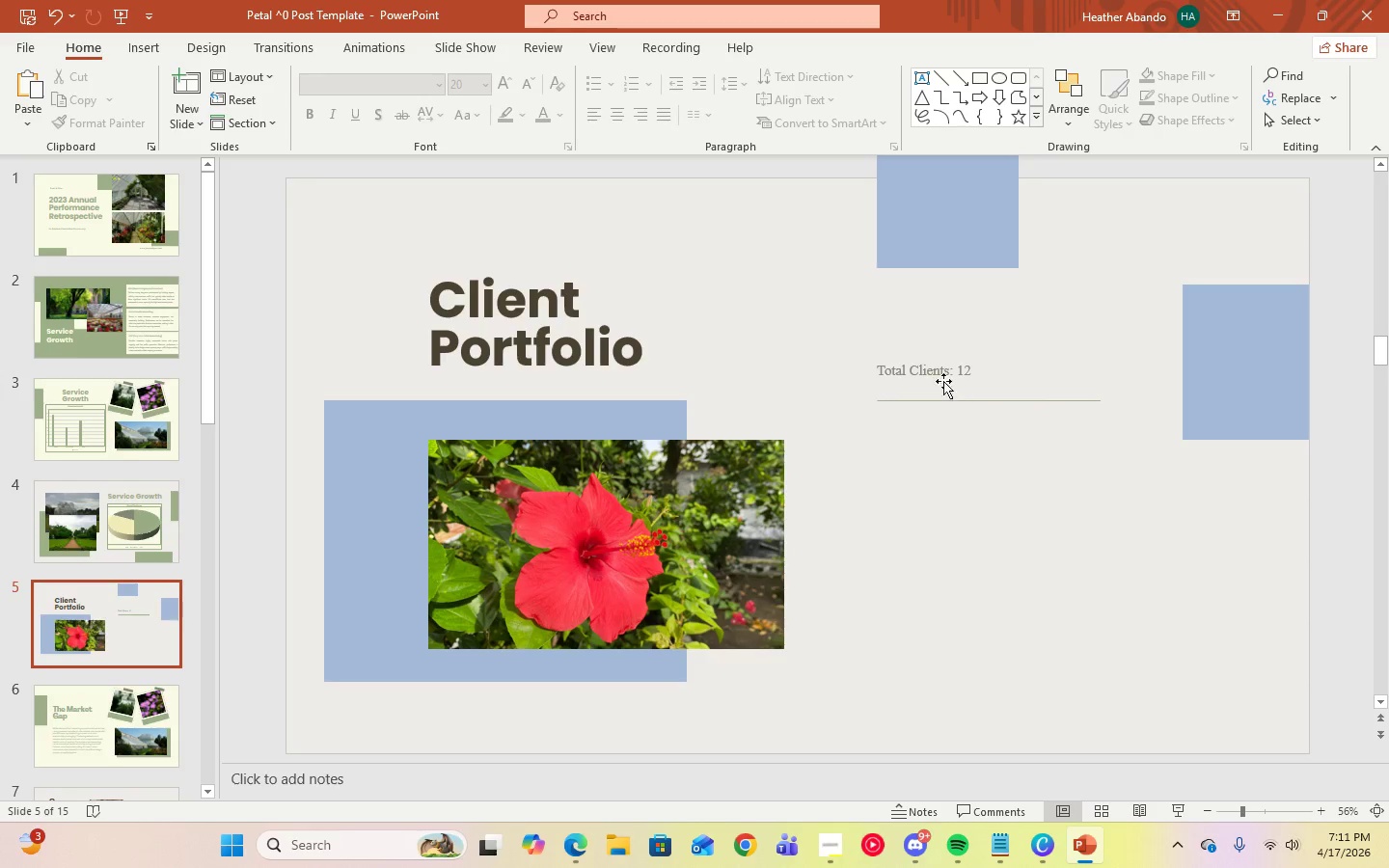 
left_click([940, 366])
 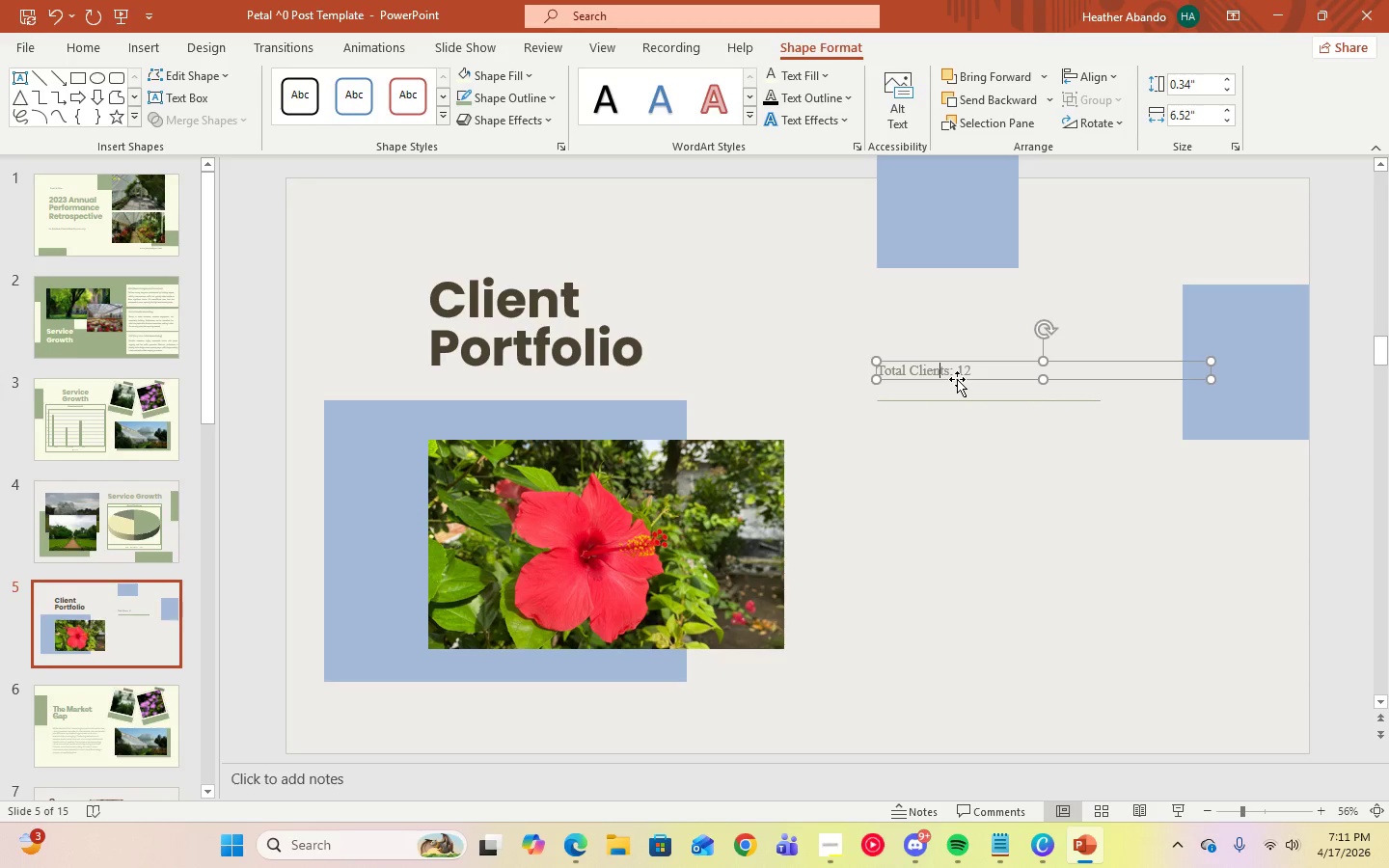 
left_click_drag(start_coordinate=[957, 379], to_coordinate=[957, 390])
 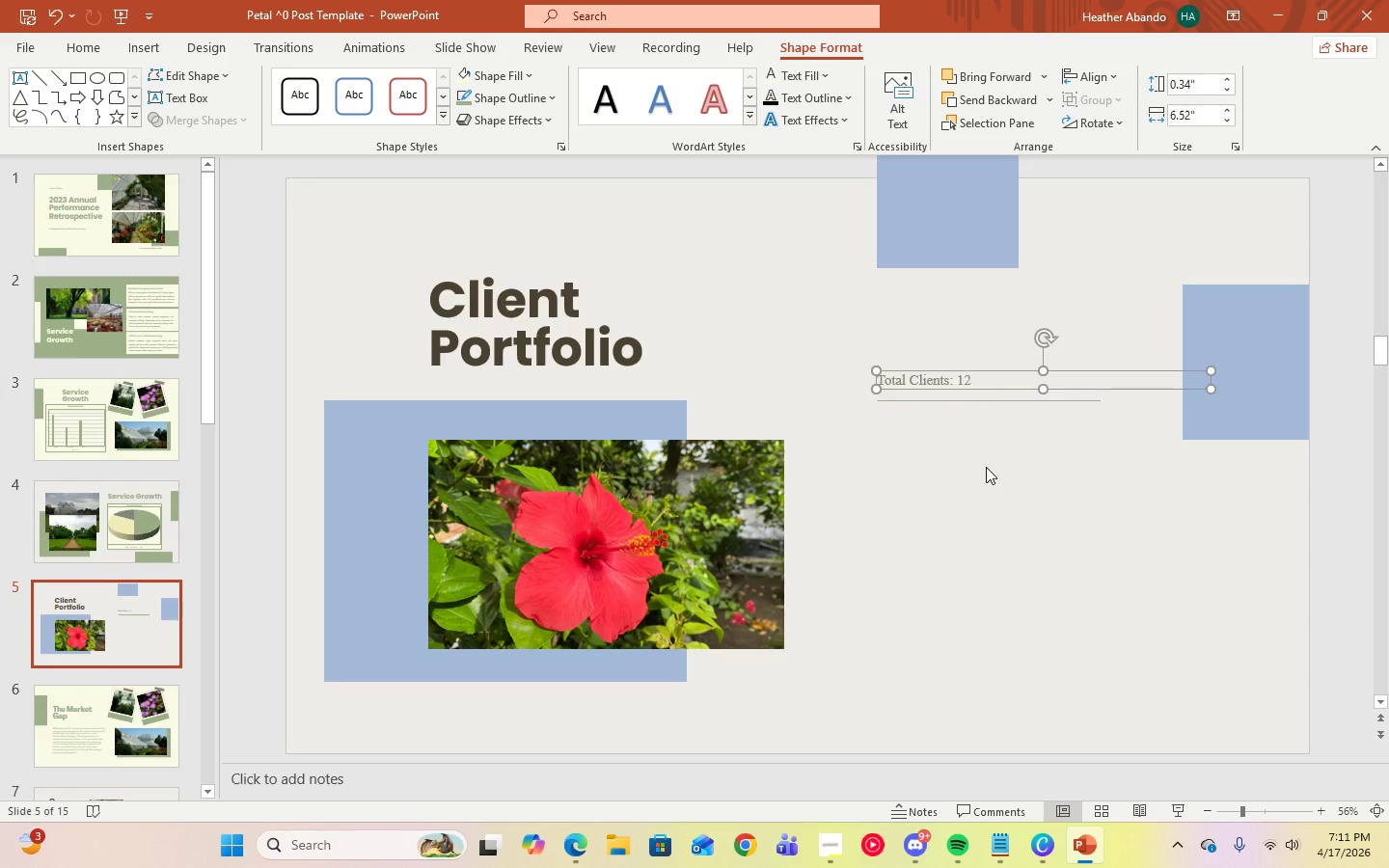 
left_click([987, 467])
 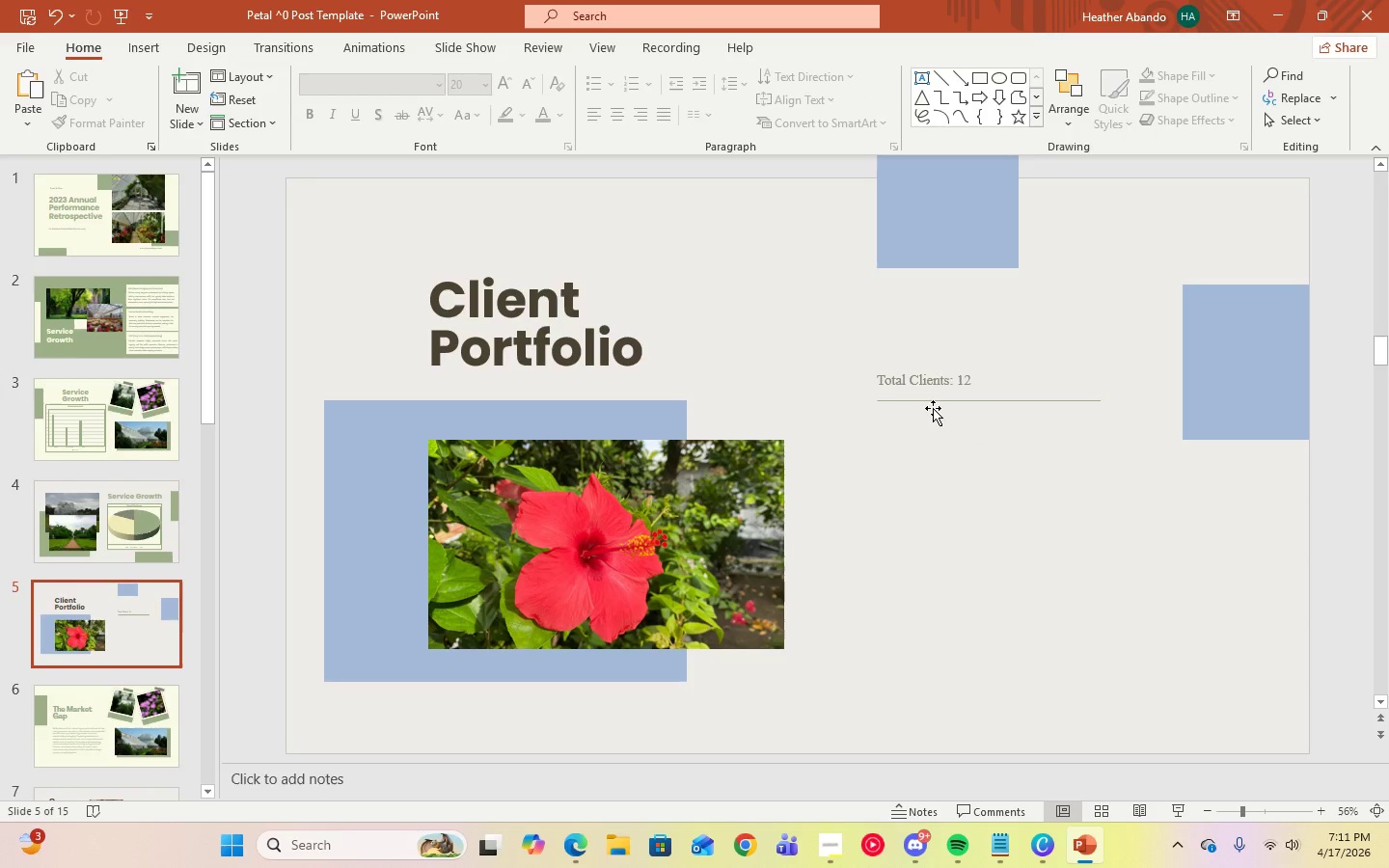 
left_click([932, 388])
 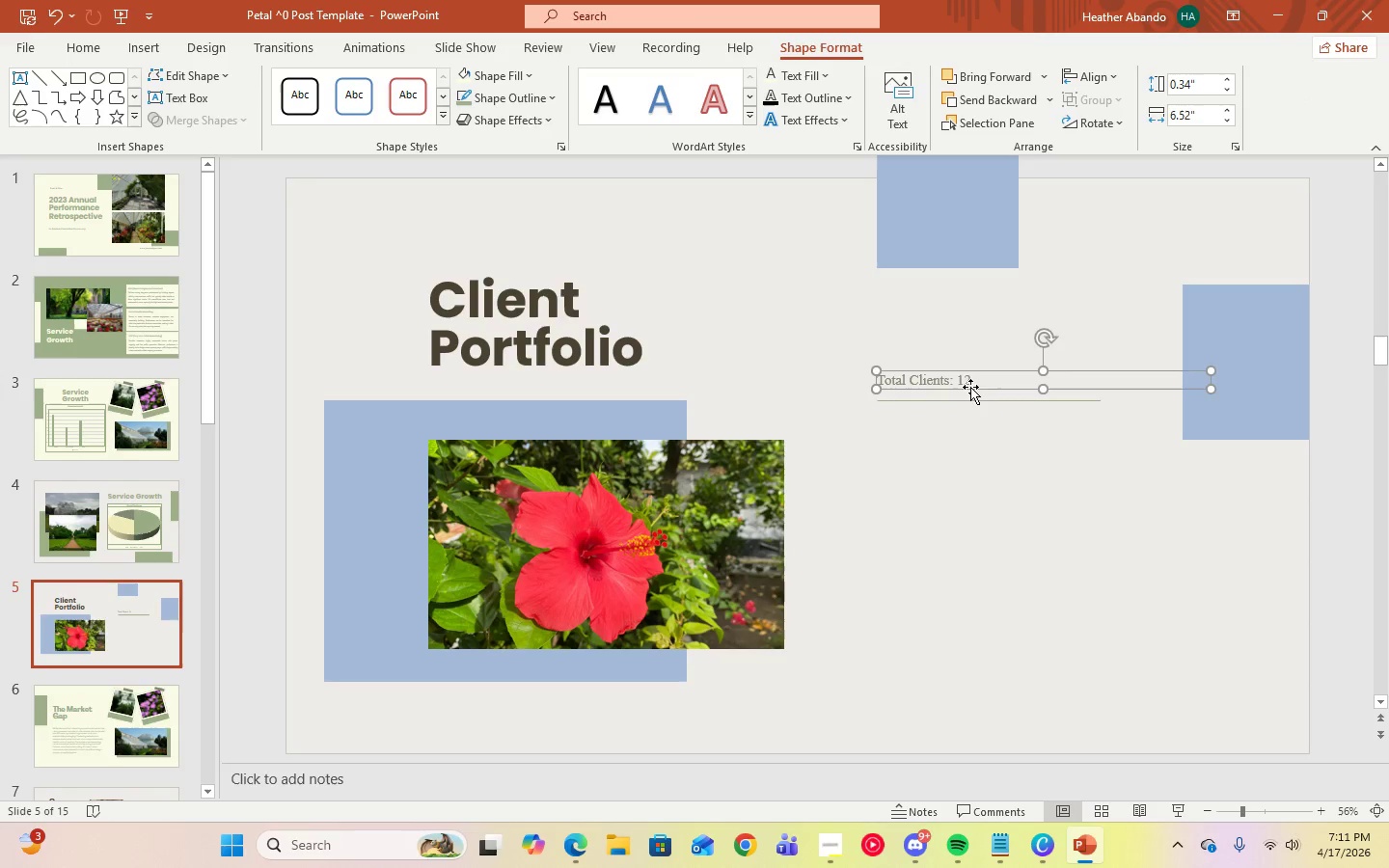 
left_click([970, 387])
 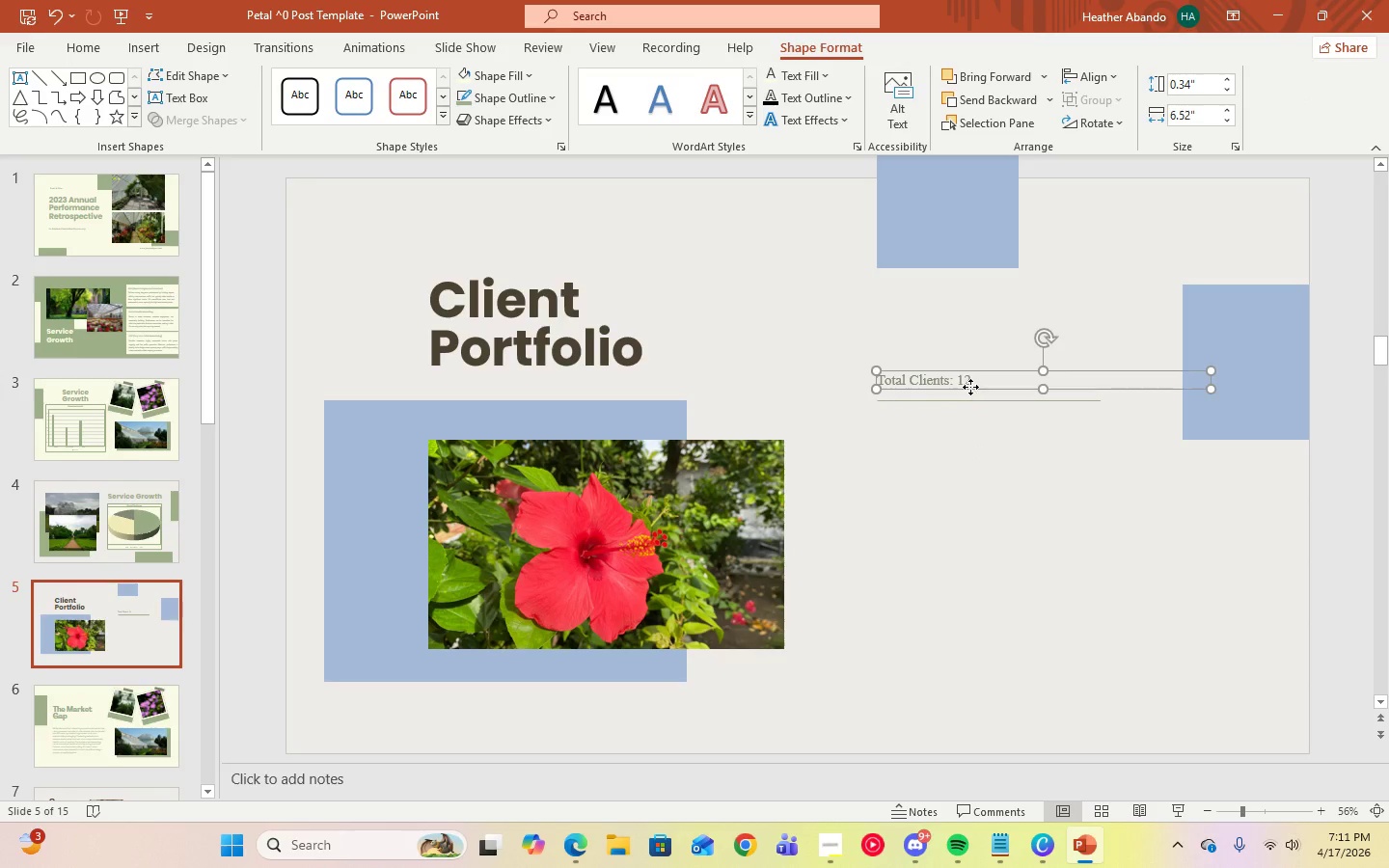 
right_click([970, 387])
 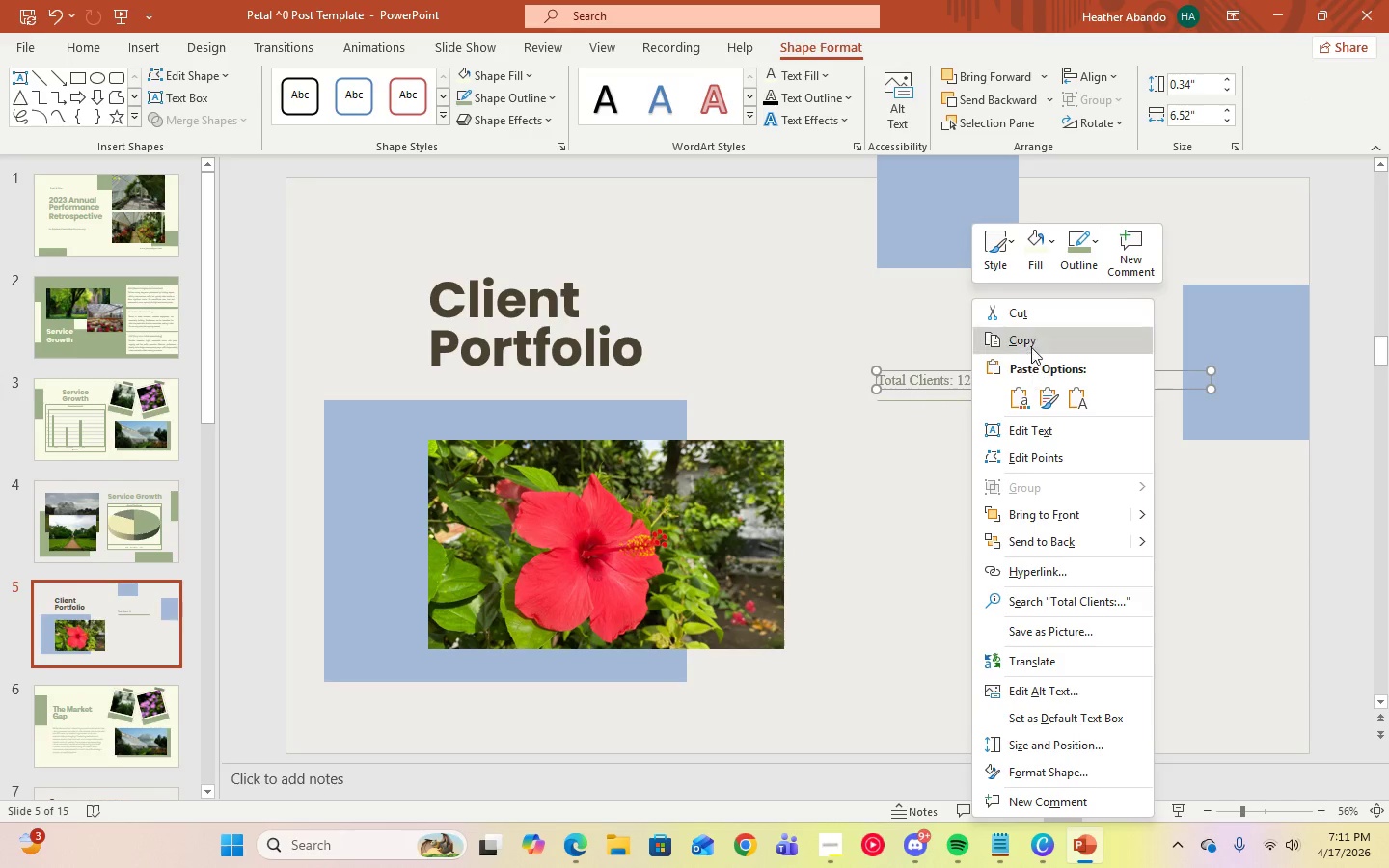 
left_click([1029, 340])
 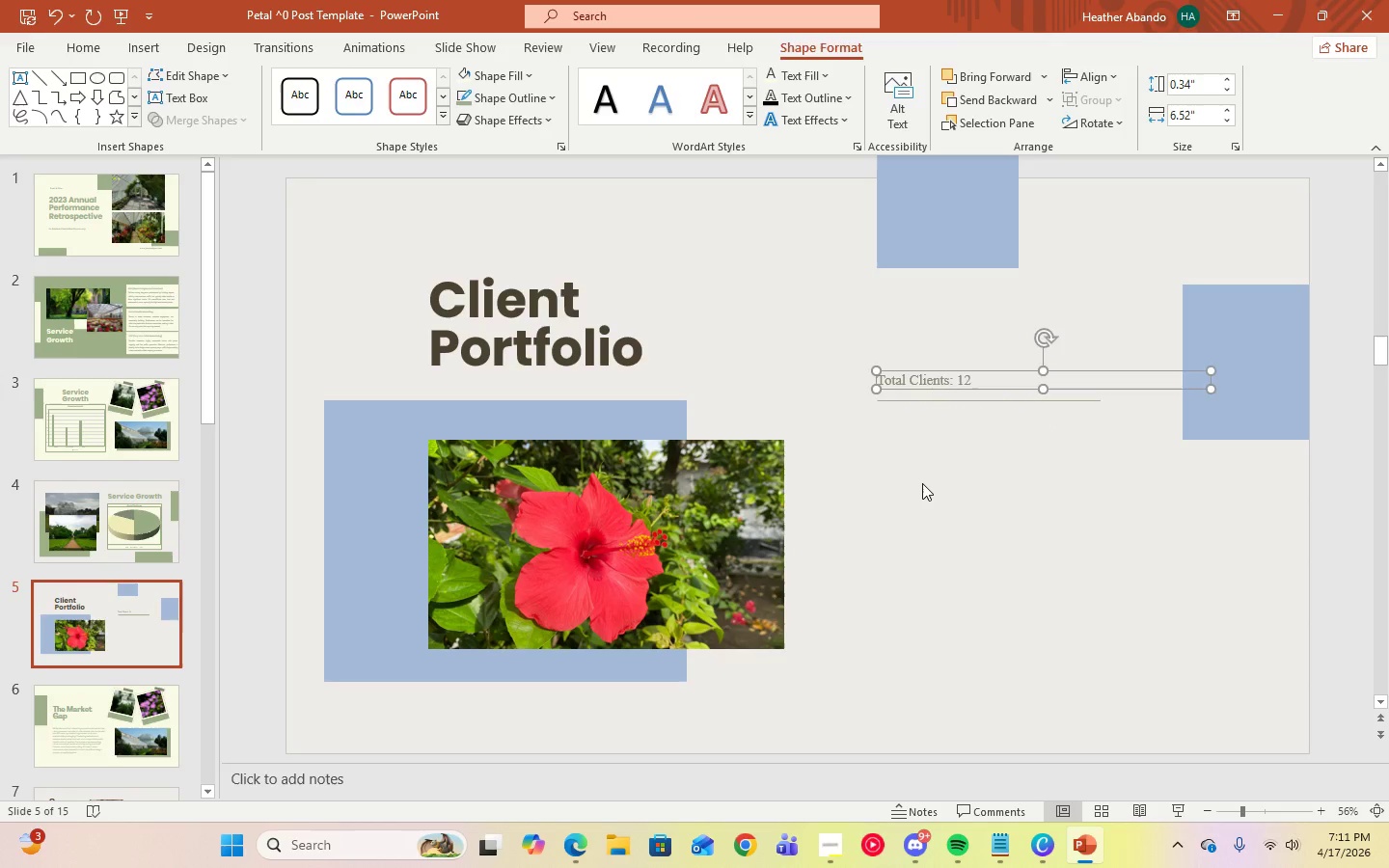 
right_click([922, 483])
 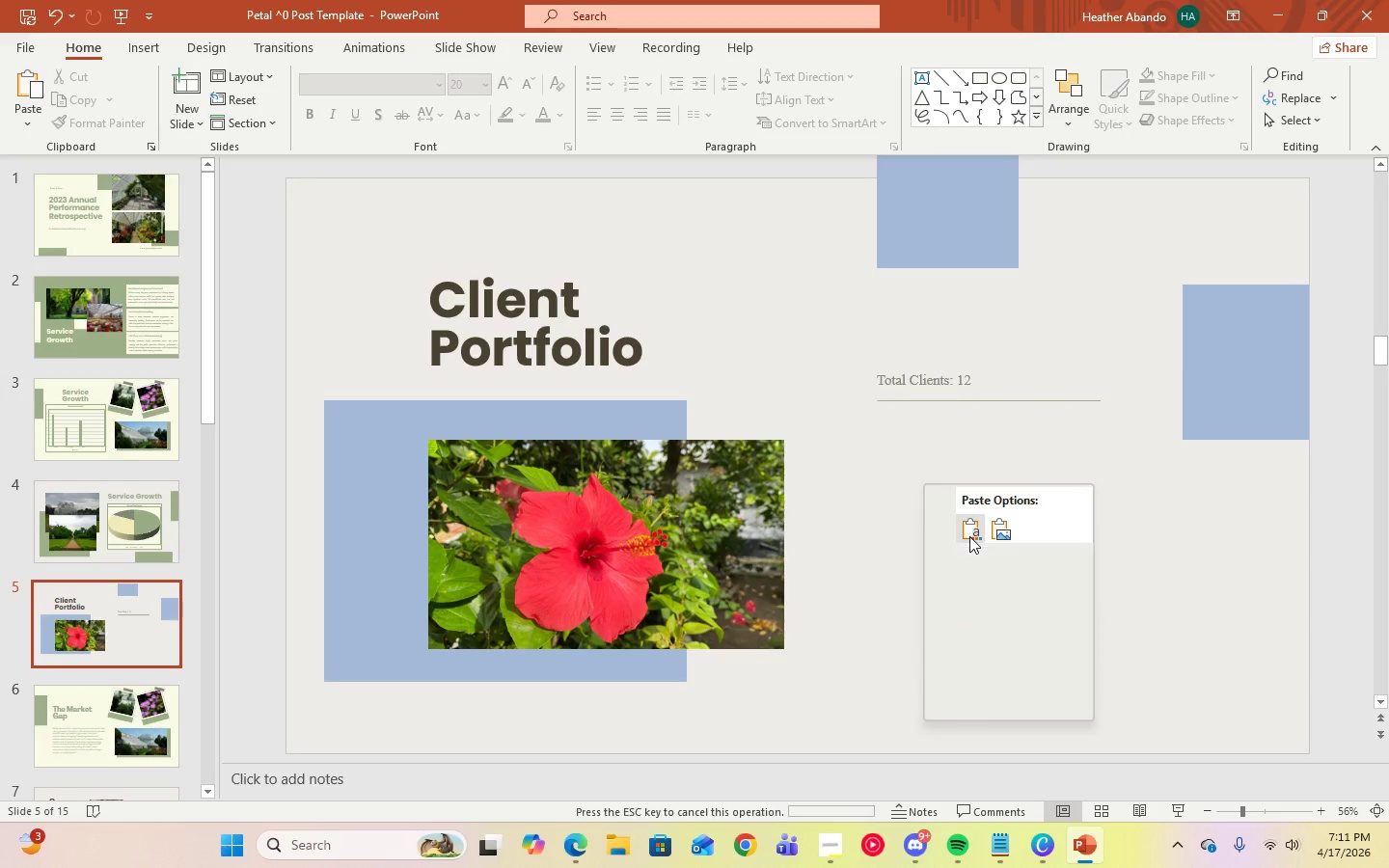 
left_click([969, 536])
 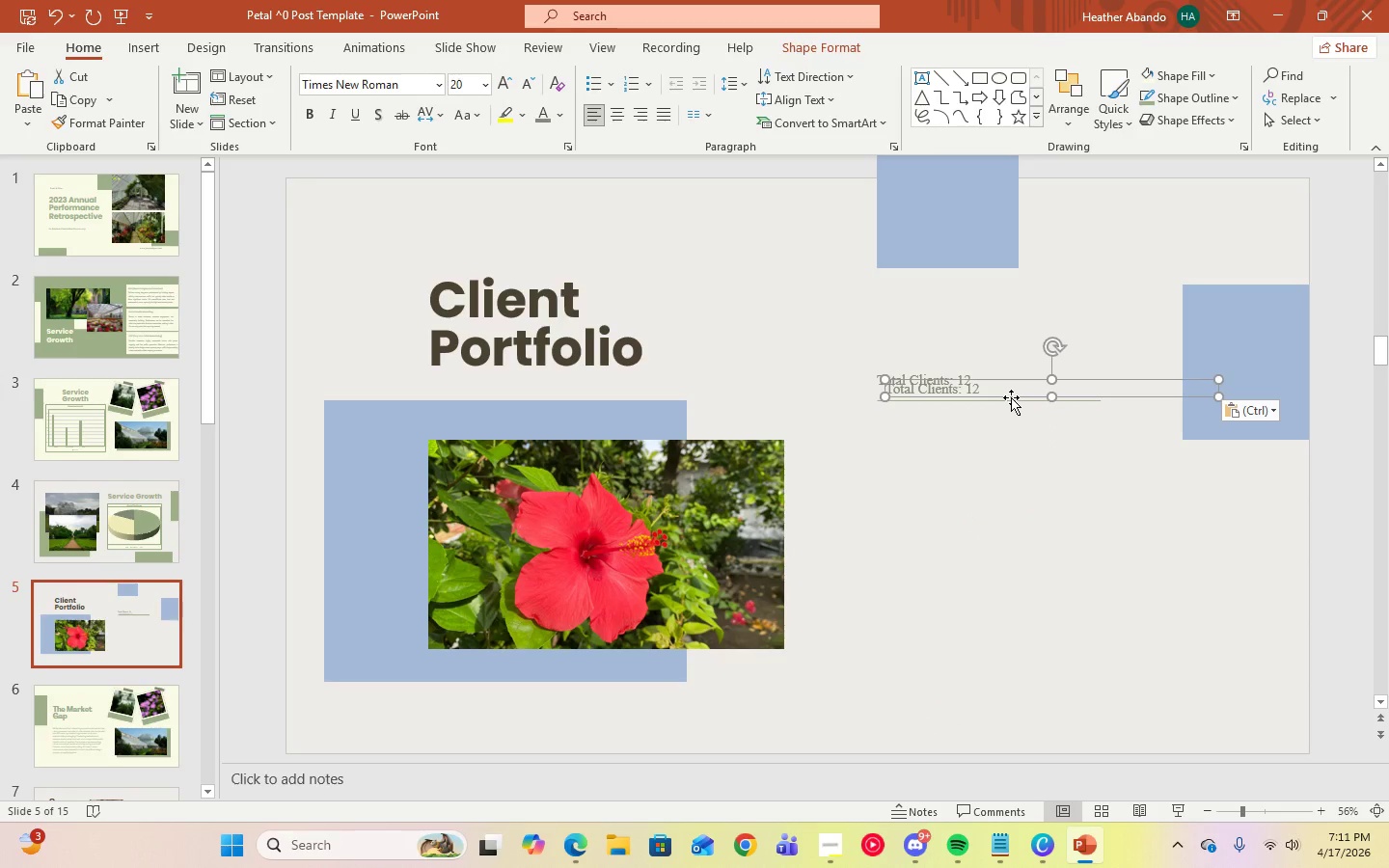 
left_click_drag(start_coordinate=[1011, 396], to_coordinate=[1005, 432])
 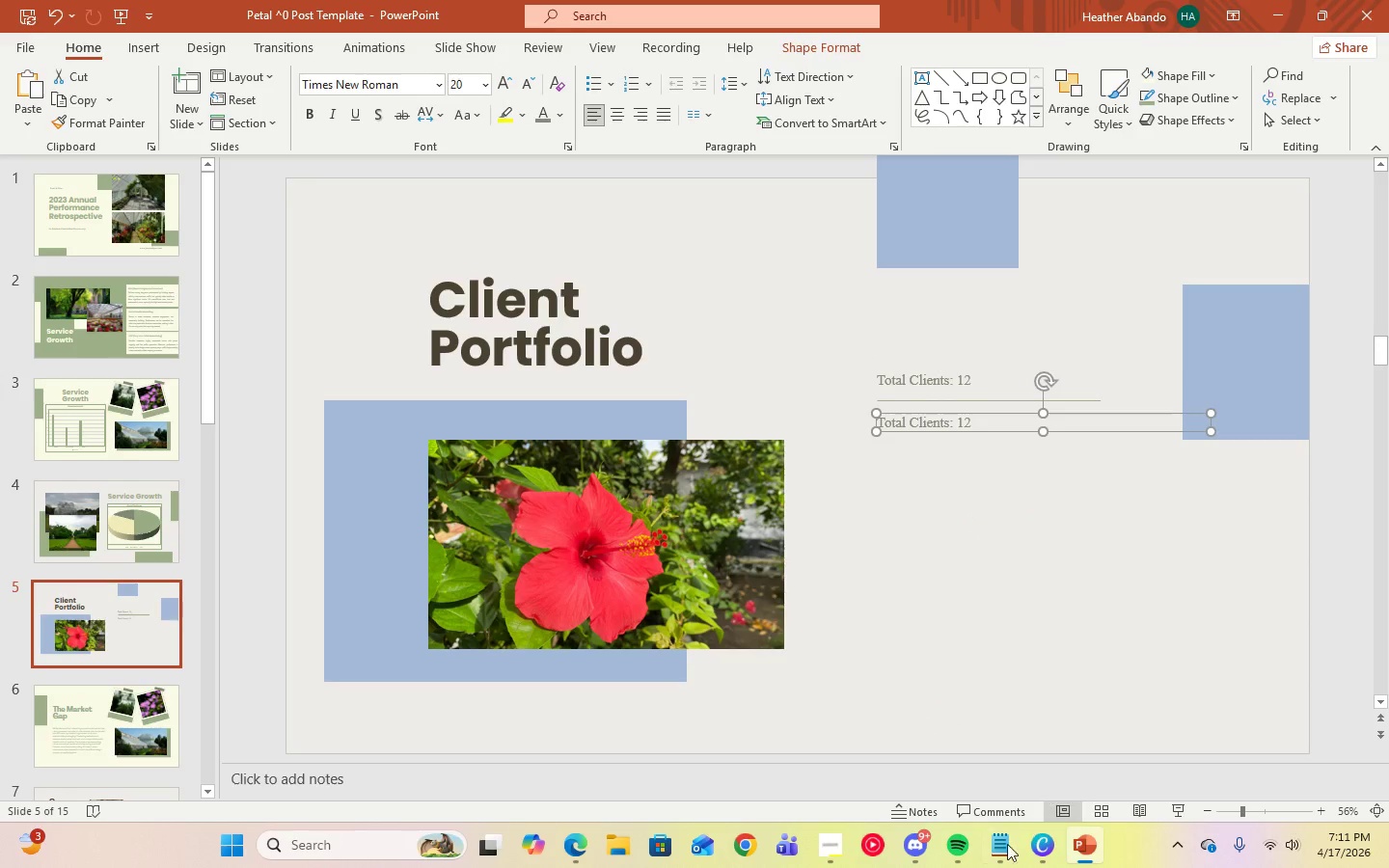 
left_click([1000, 853])
 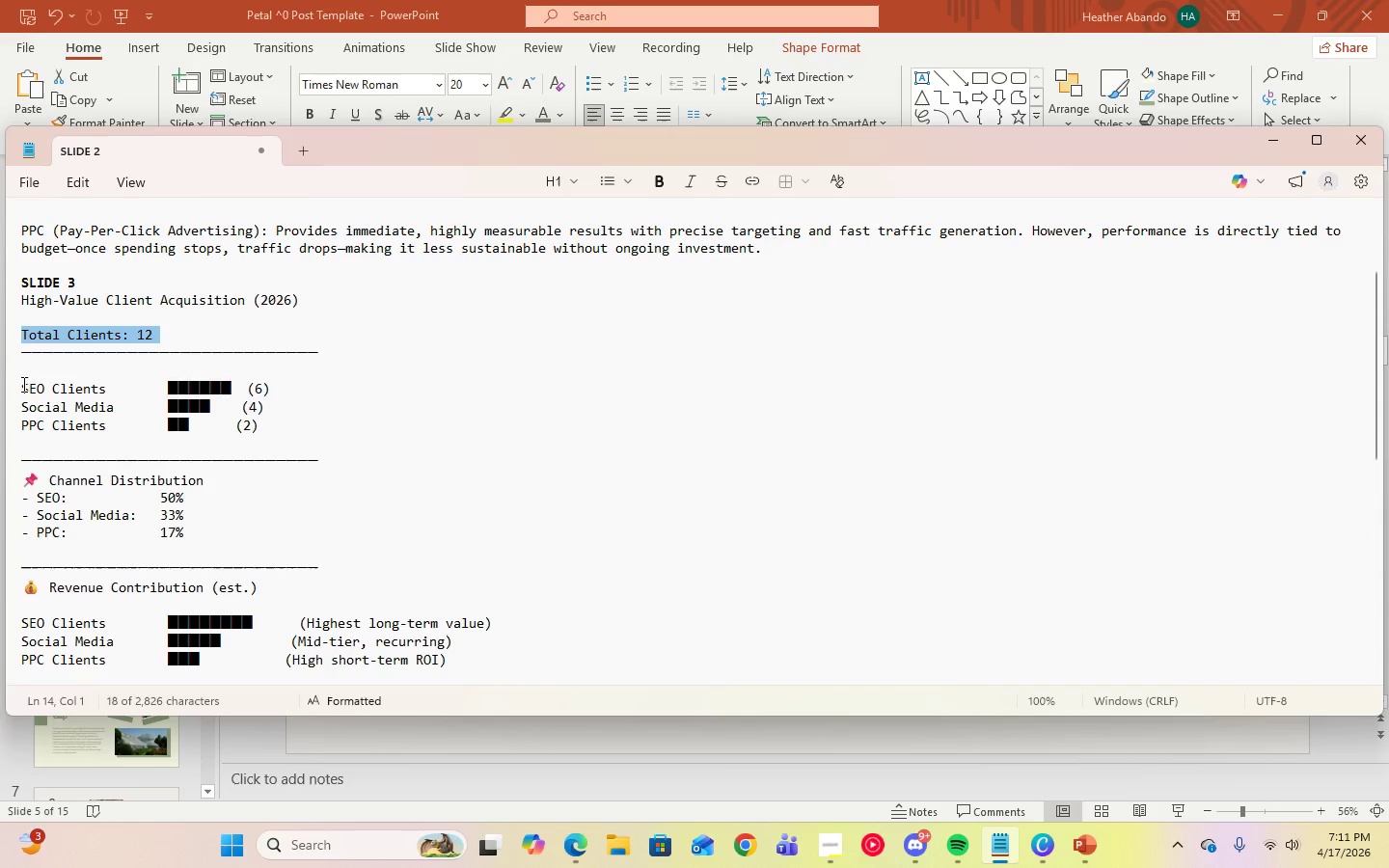 
left_click_drag(start_coordinate=[22, 386], to_coordinate=[271, 438])
 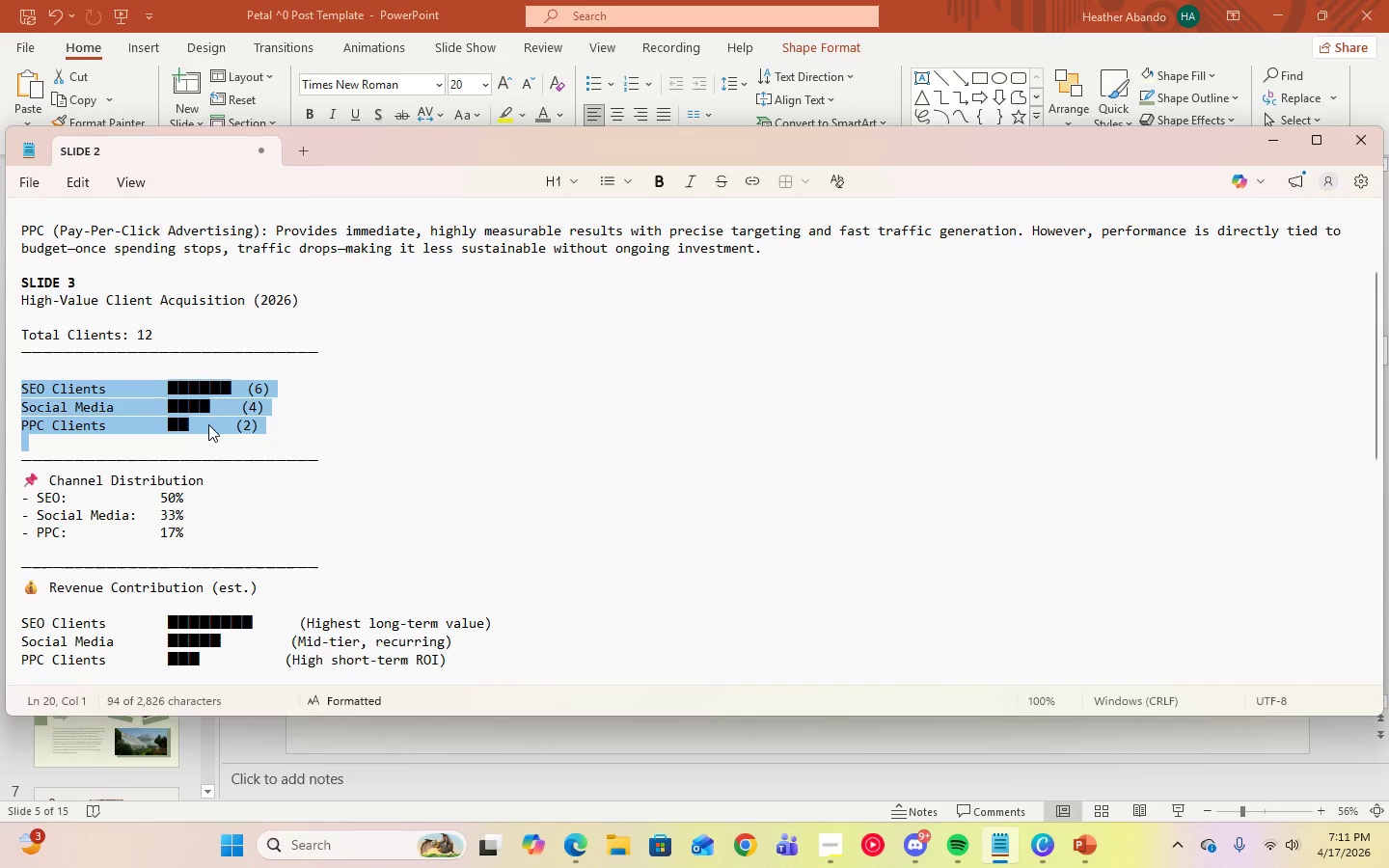 
right_click([208, 424])
 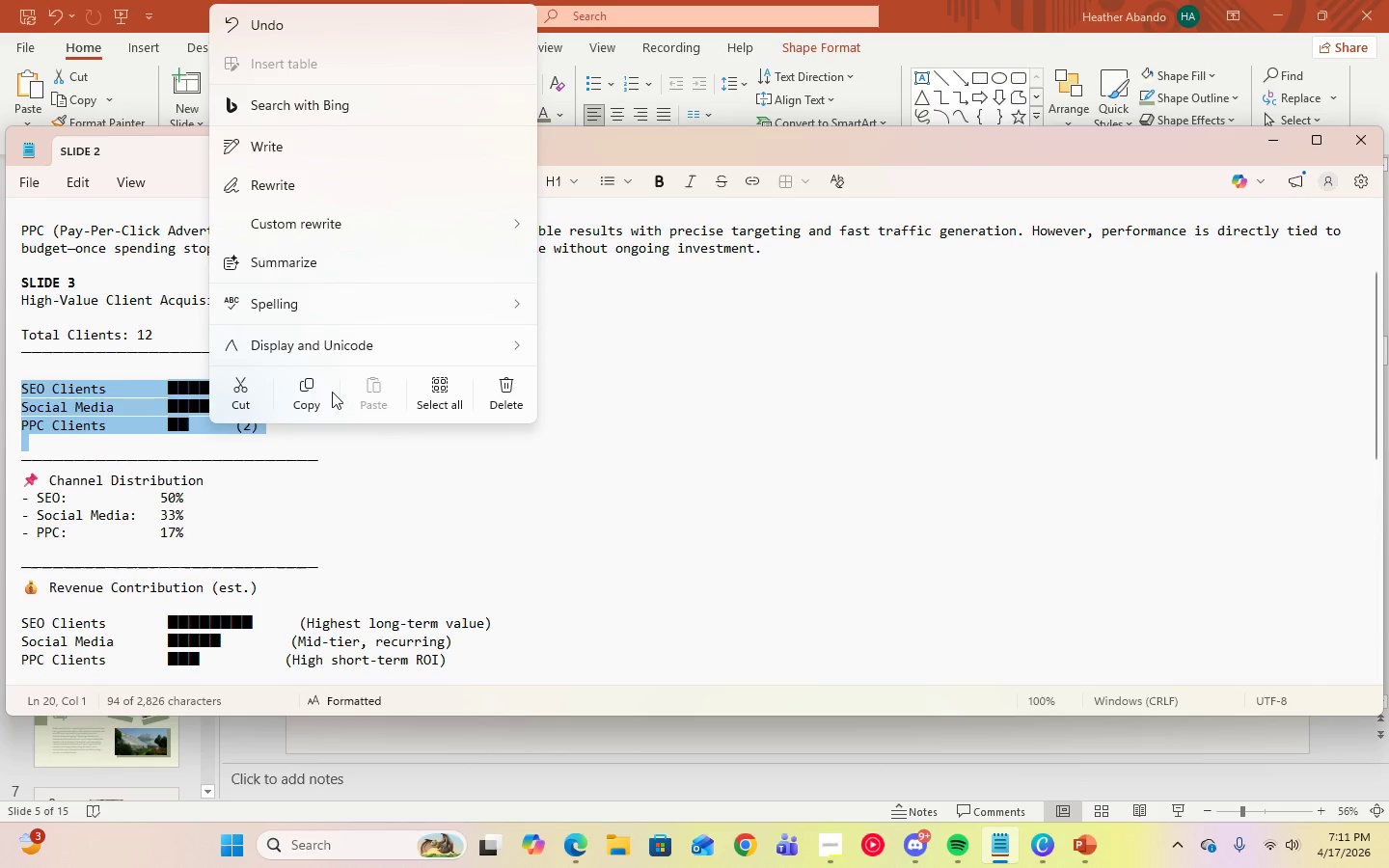 
left_click([318, 390])
 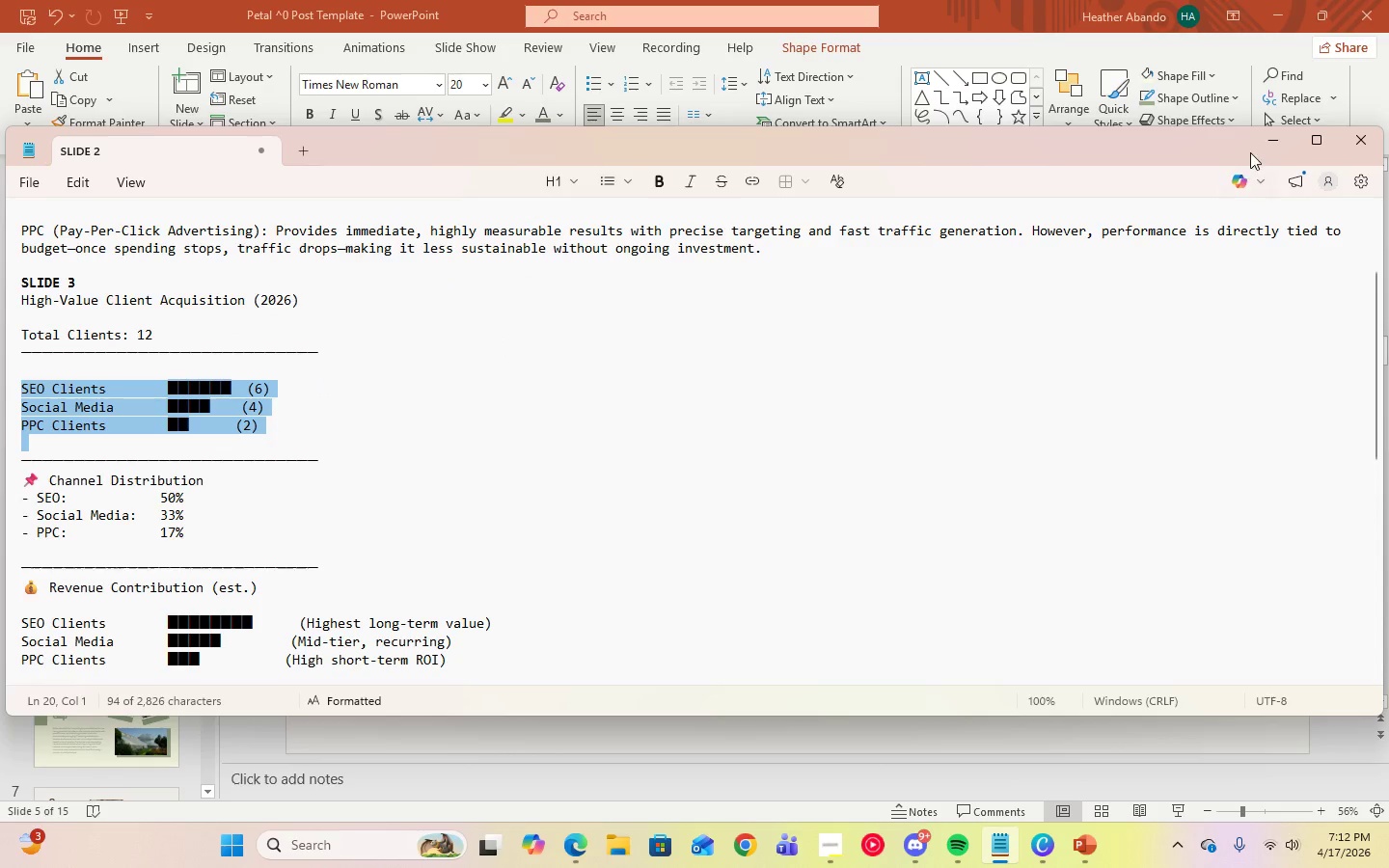 
left_click([1260, 146])
 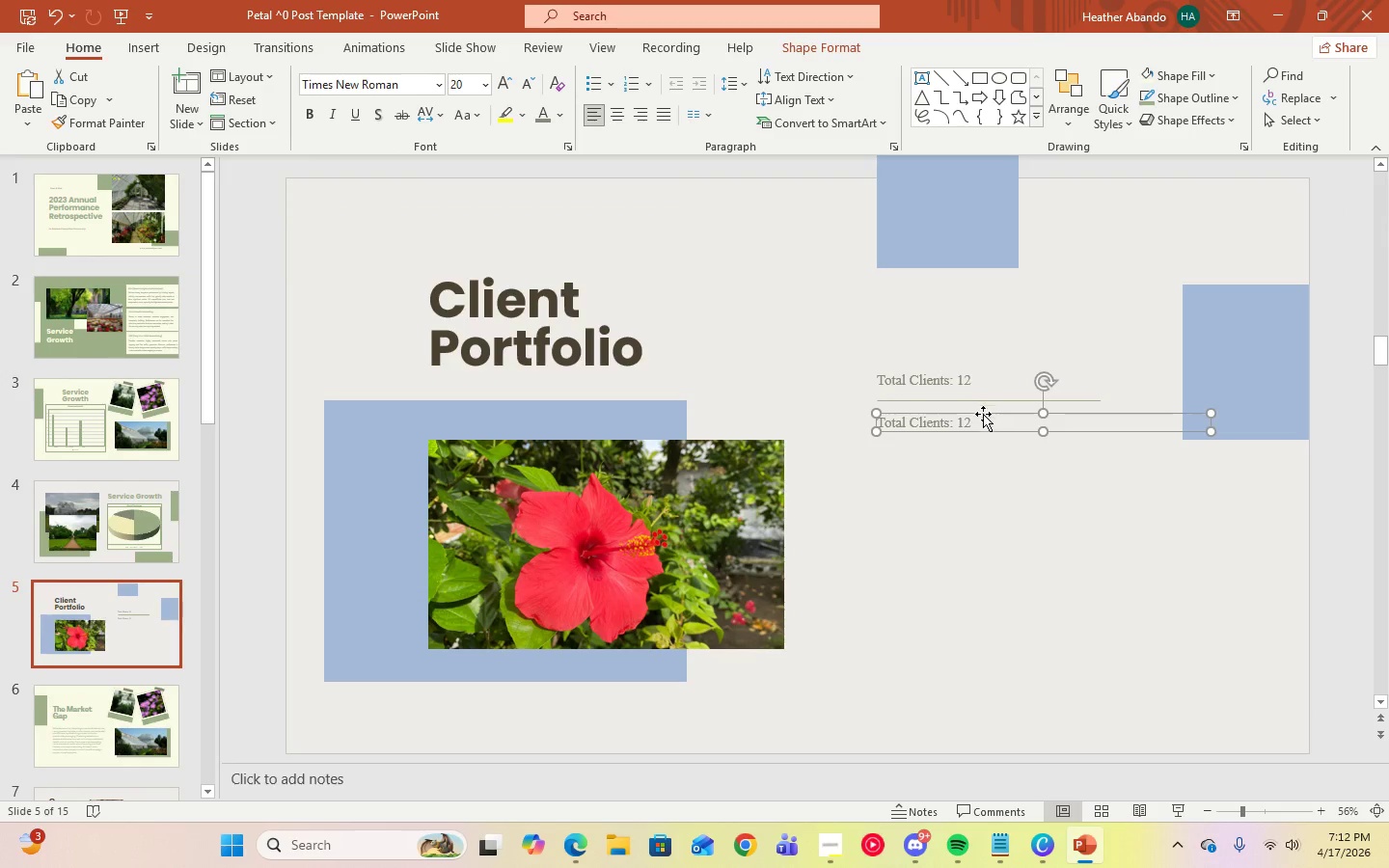 
left_click([973, 423])
 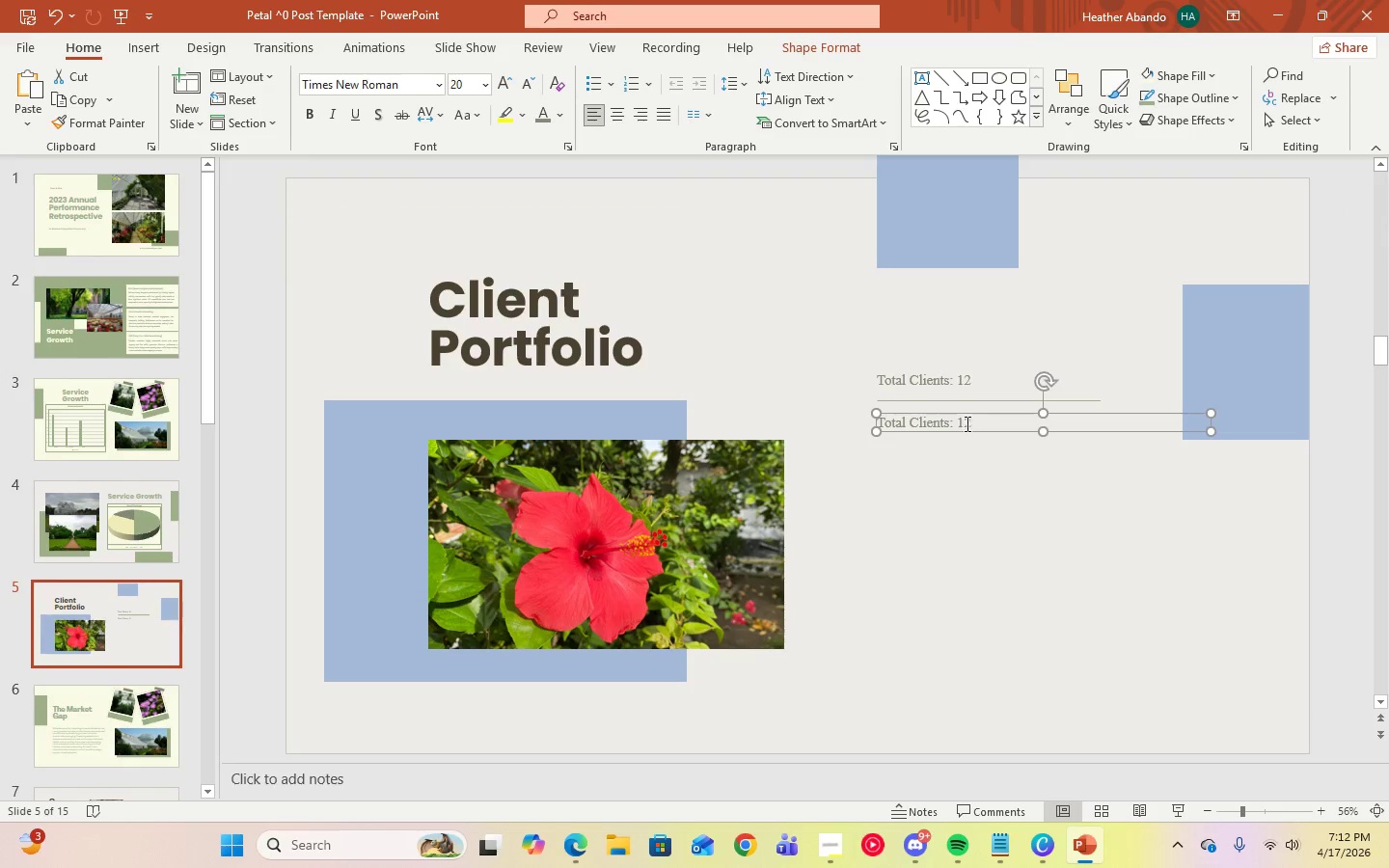 
left_click([964, 423])
 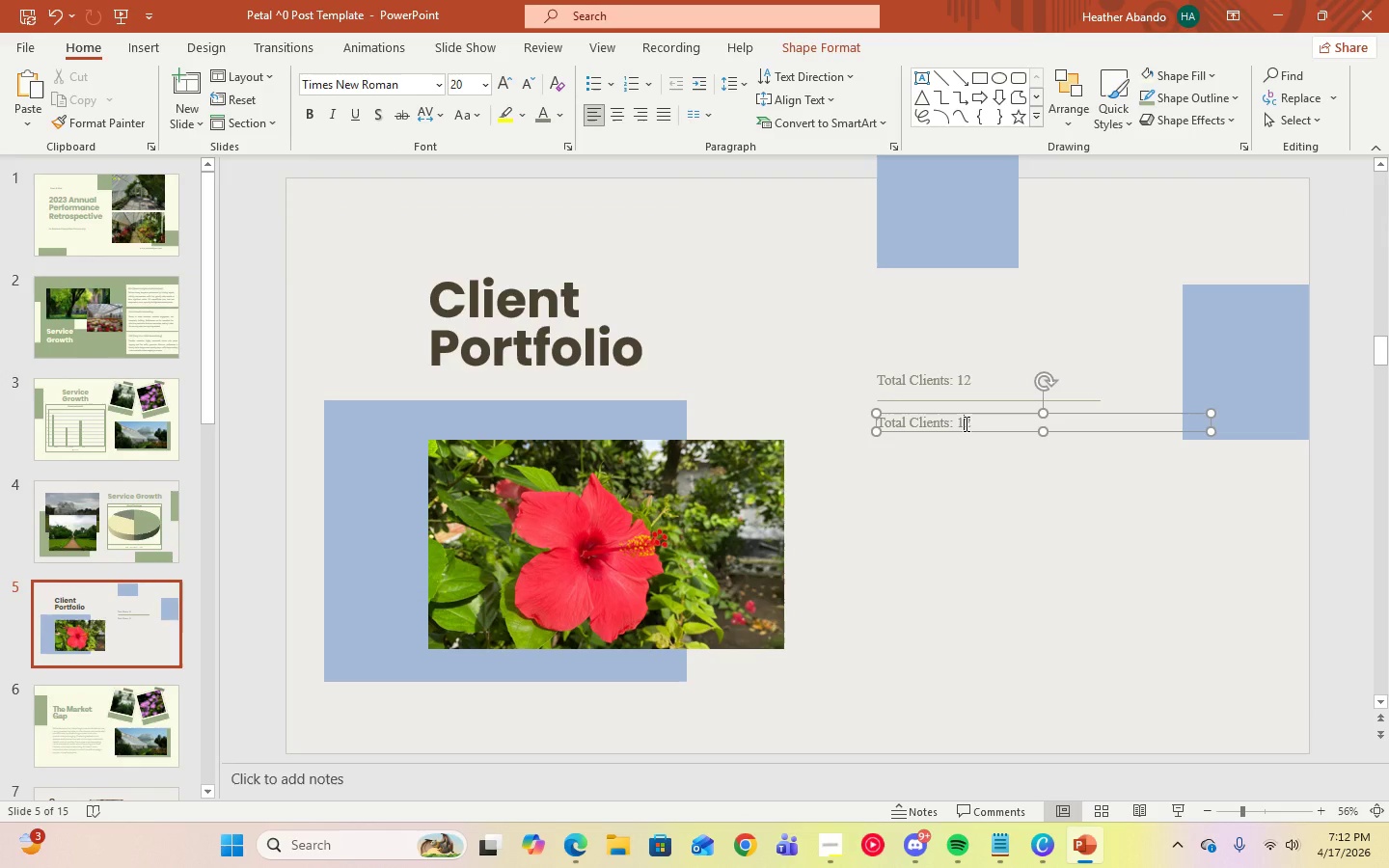 
key(Control+A)
 